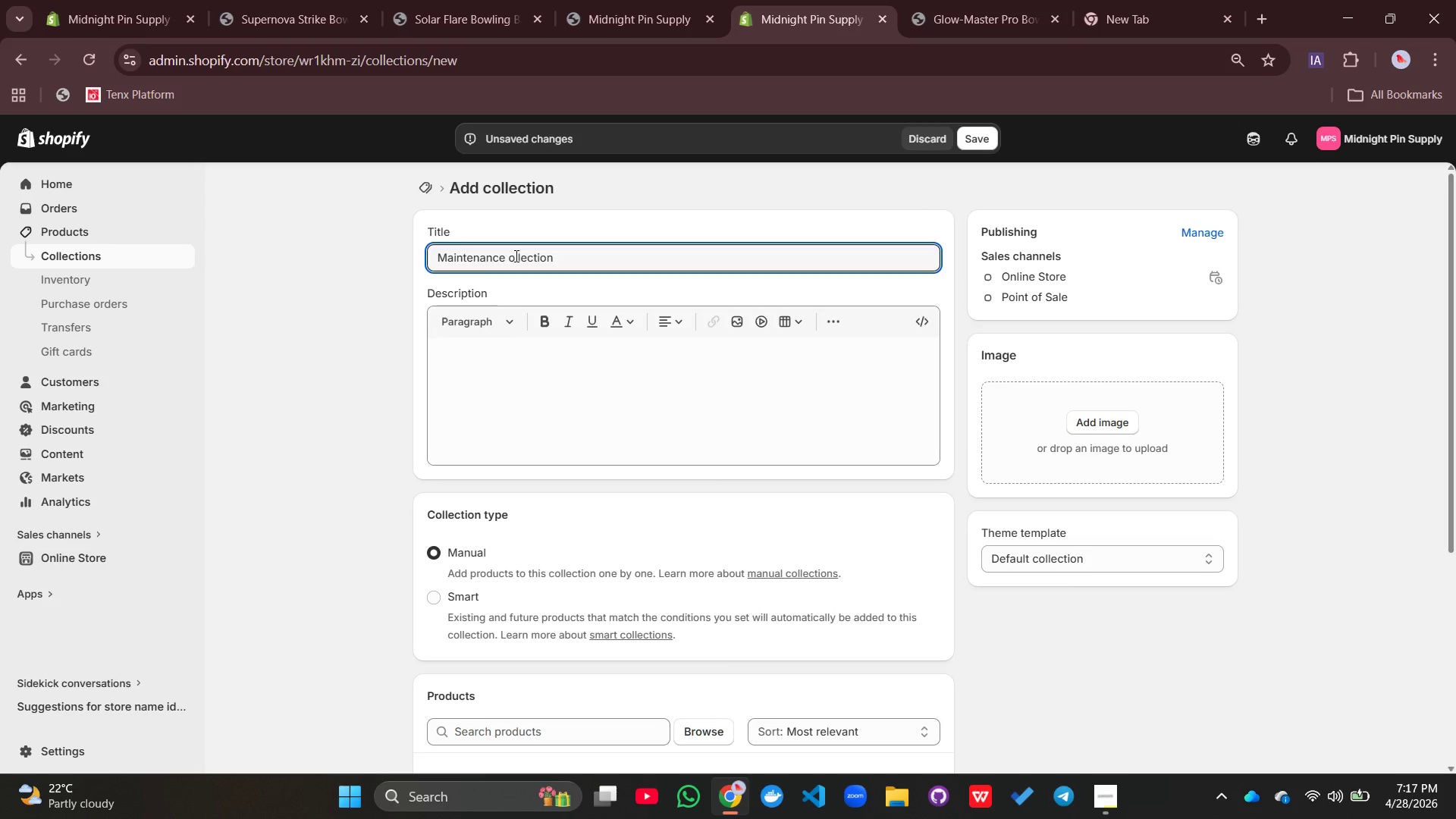 
key(Shift+ShiftLeft)
 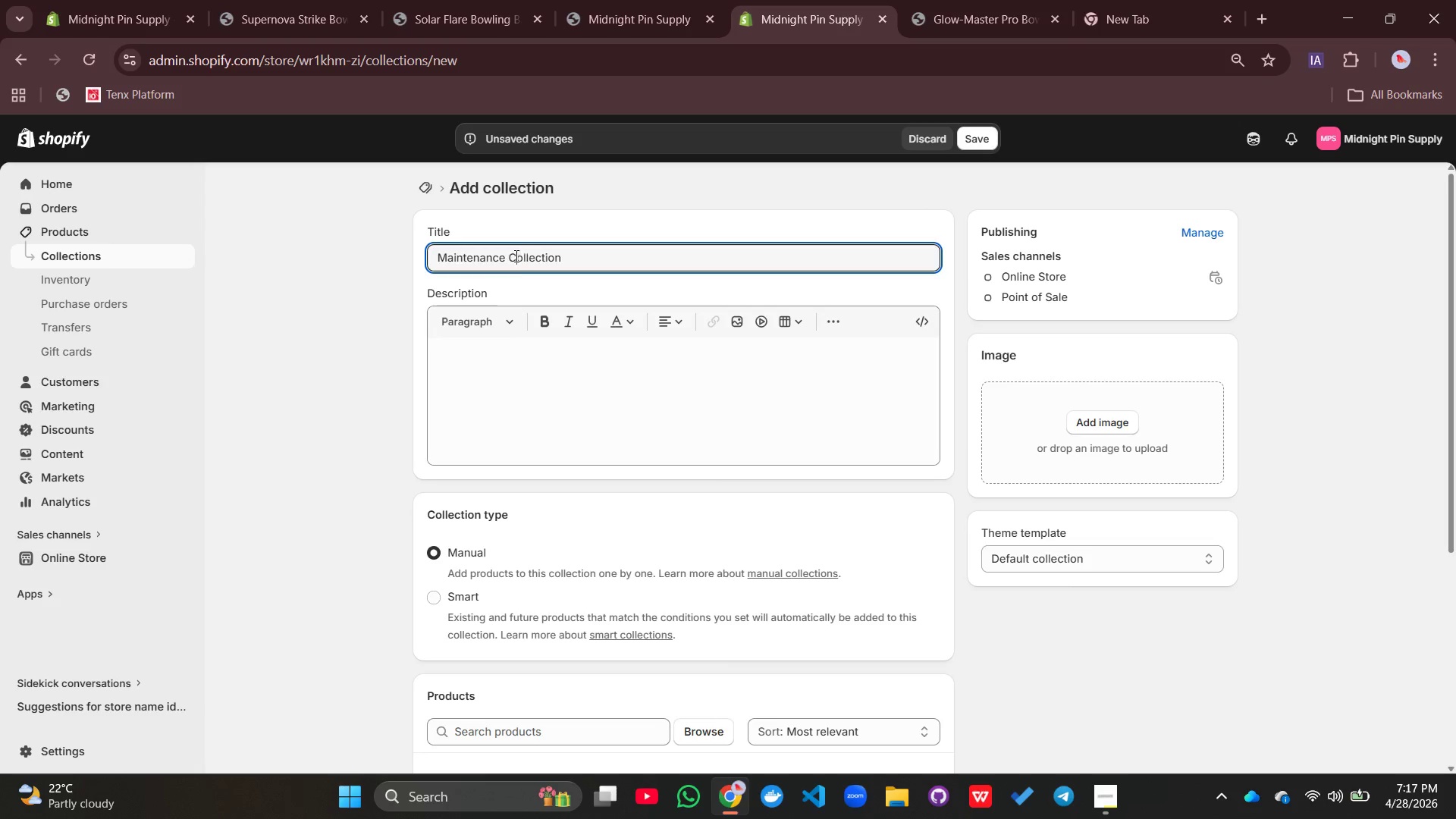 
key(Shift+C)
 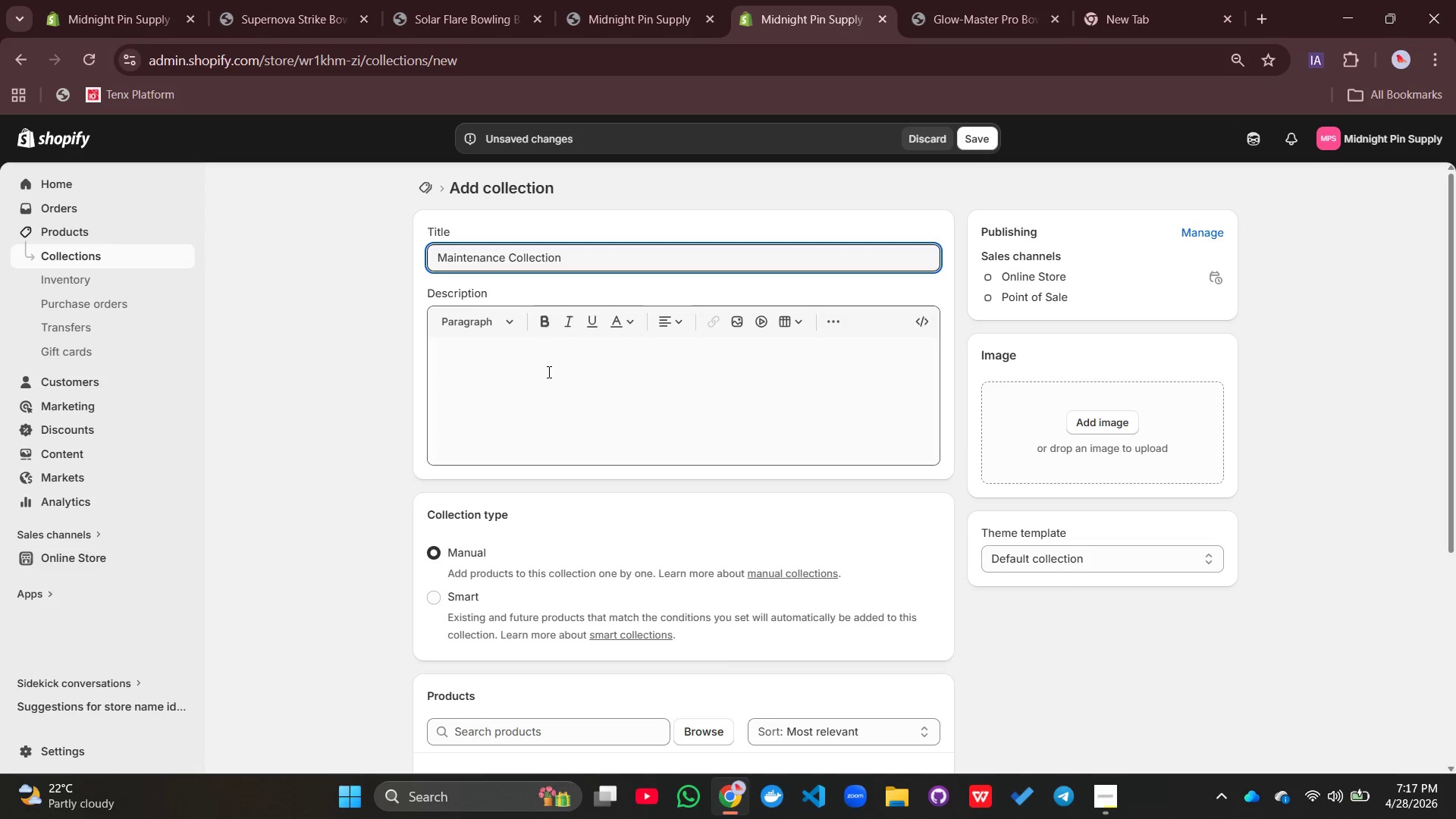 
left_click([548, 372])
 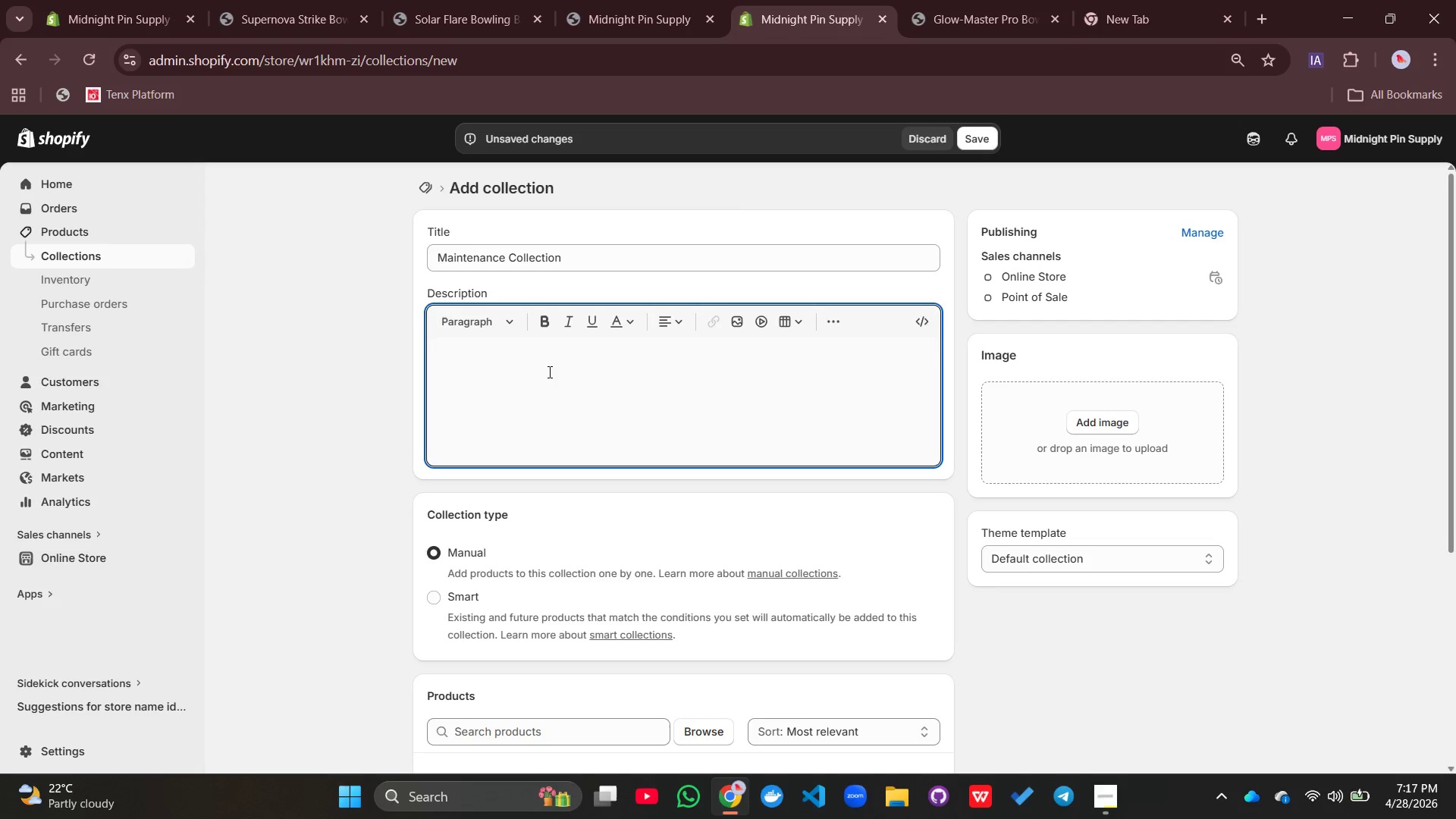 
scroll: coordinate [548, 372], scroll_direction: down, amount: 5.0
 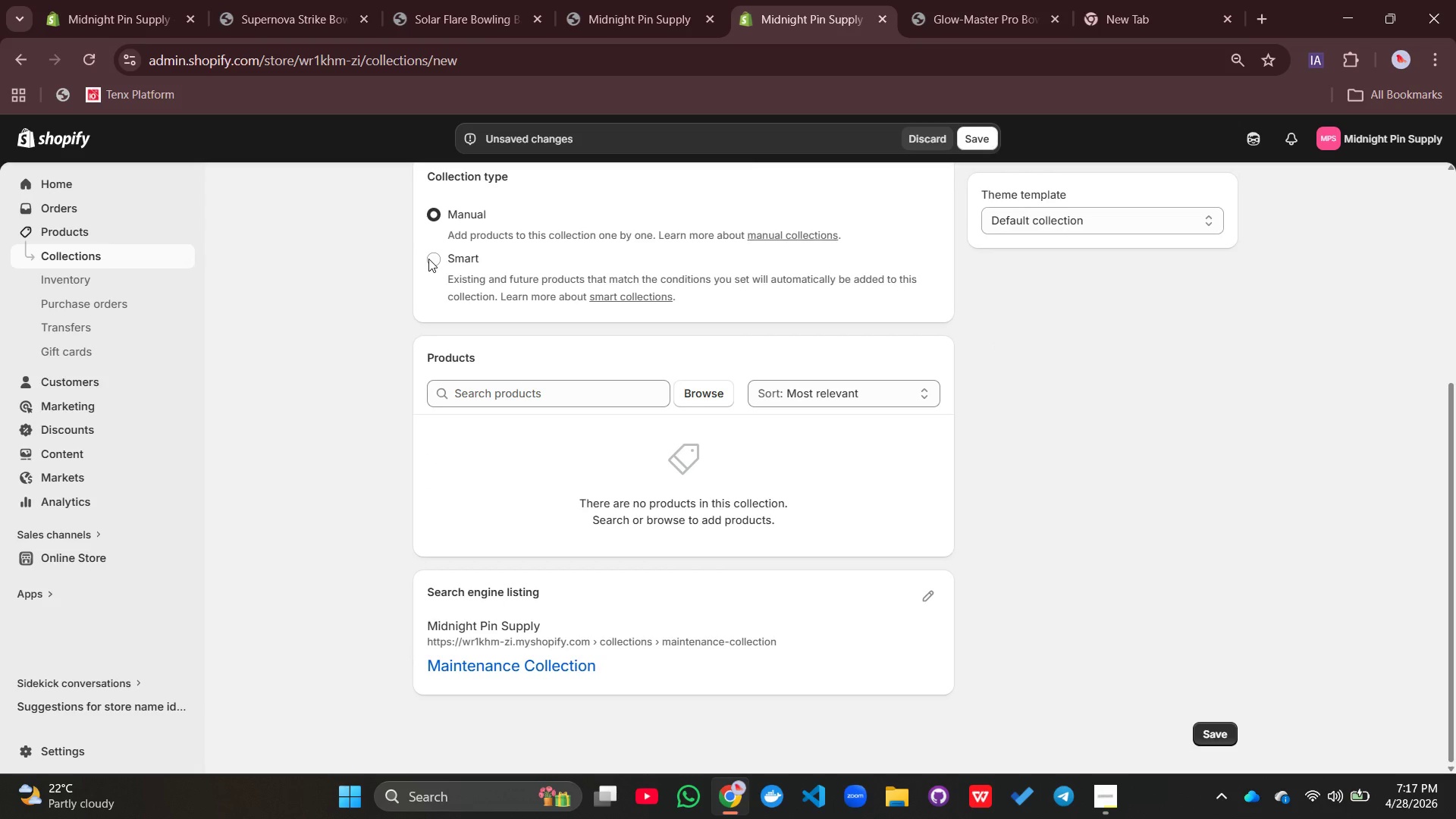 
left_click([428, 259])
 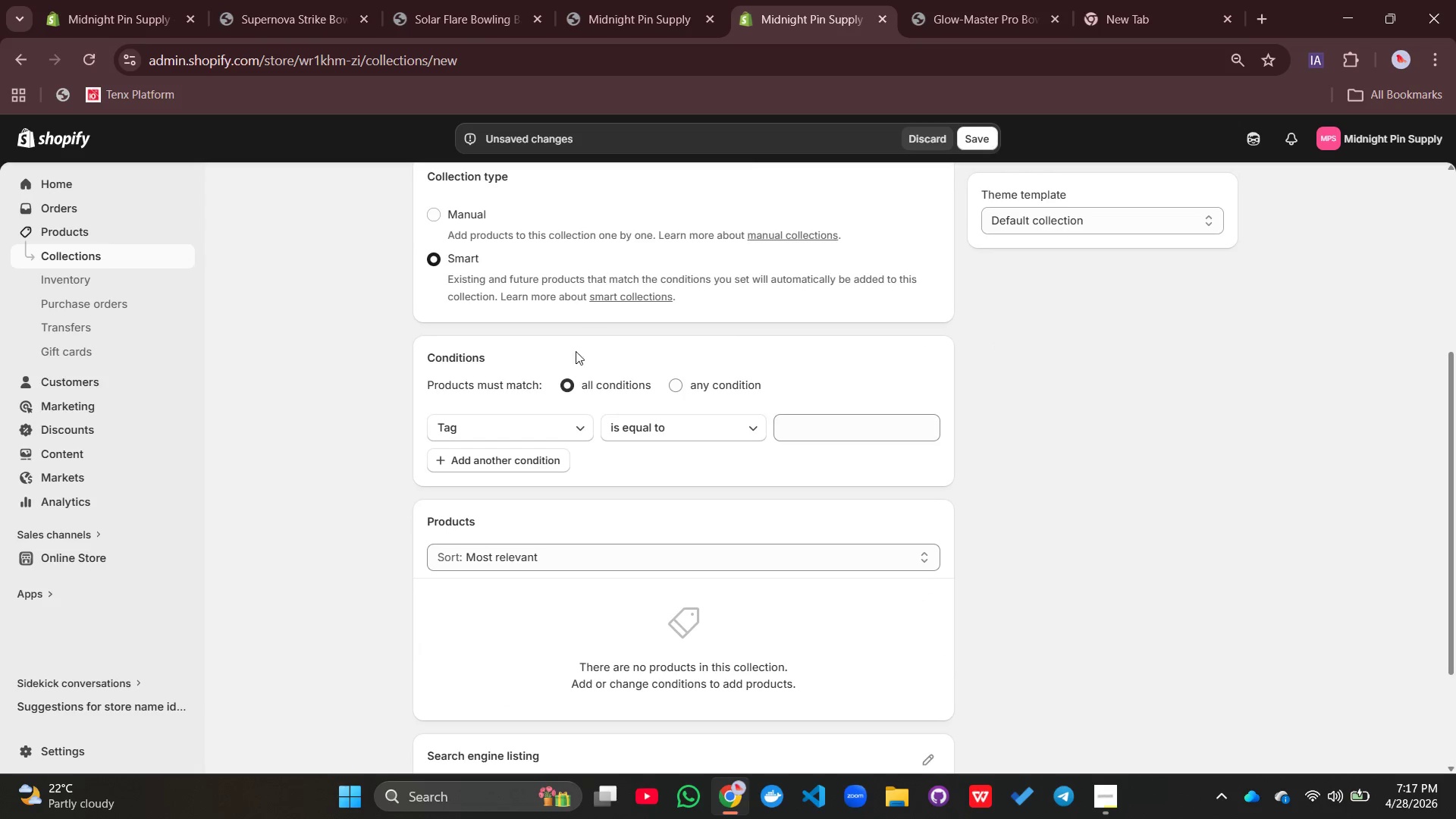 
left_click([530, 428])
 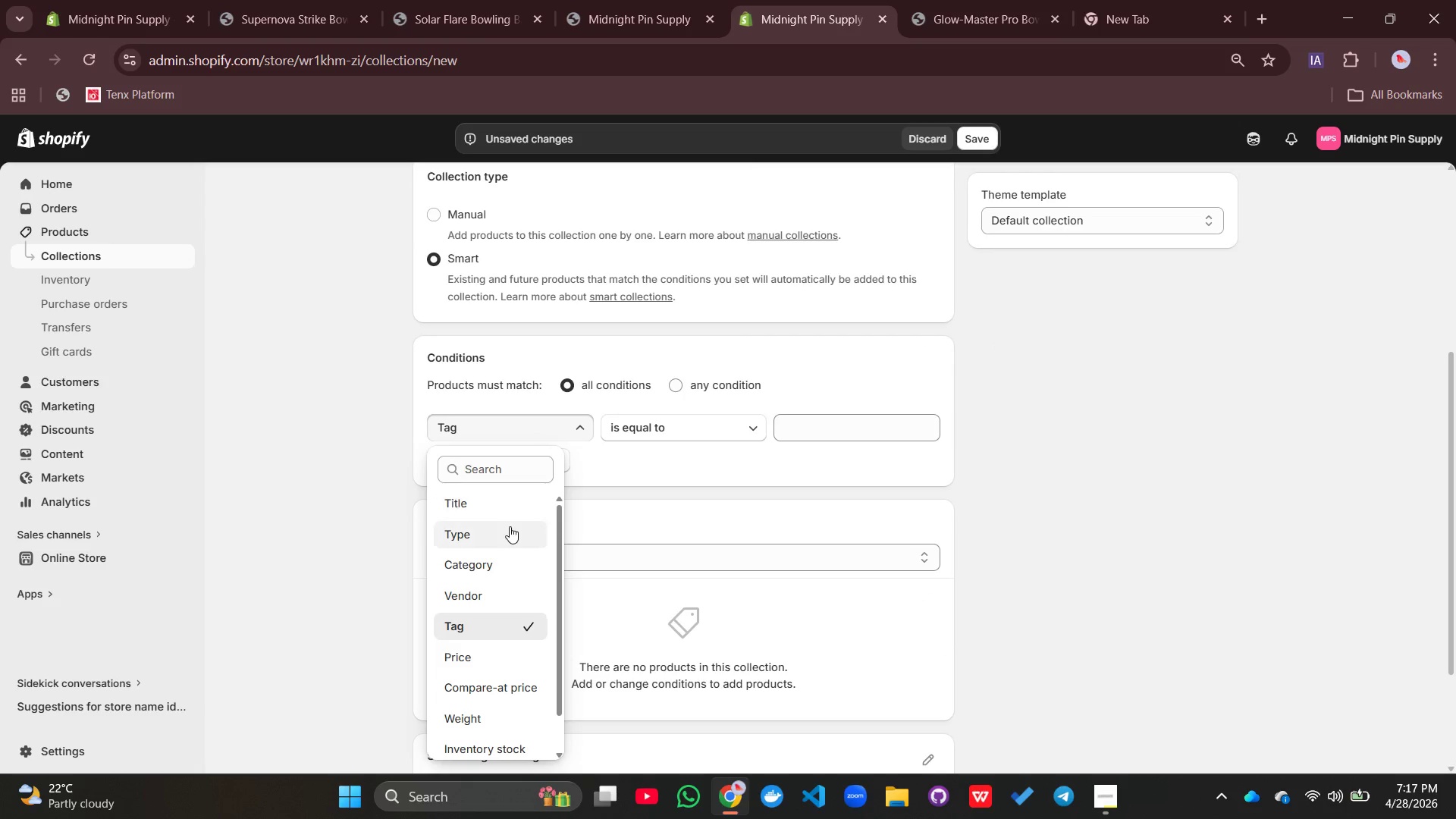 
left_click([509, 525])
 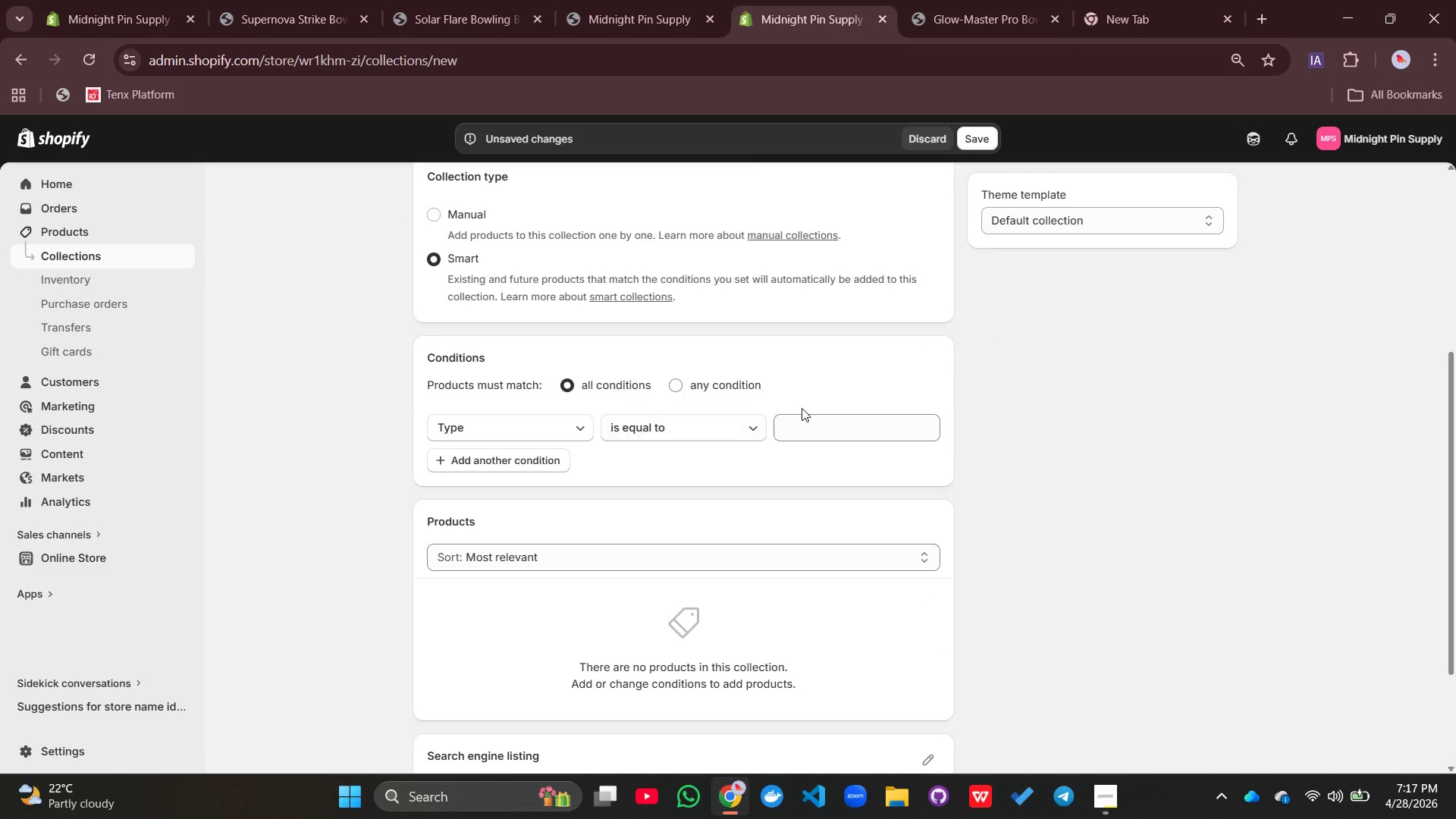 
left_click([853, 434])
 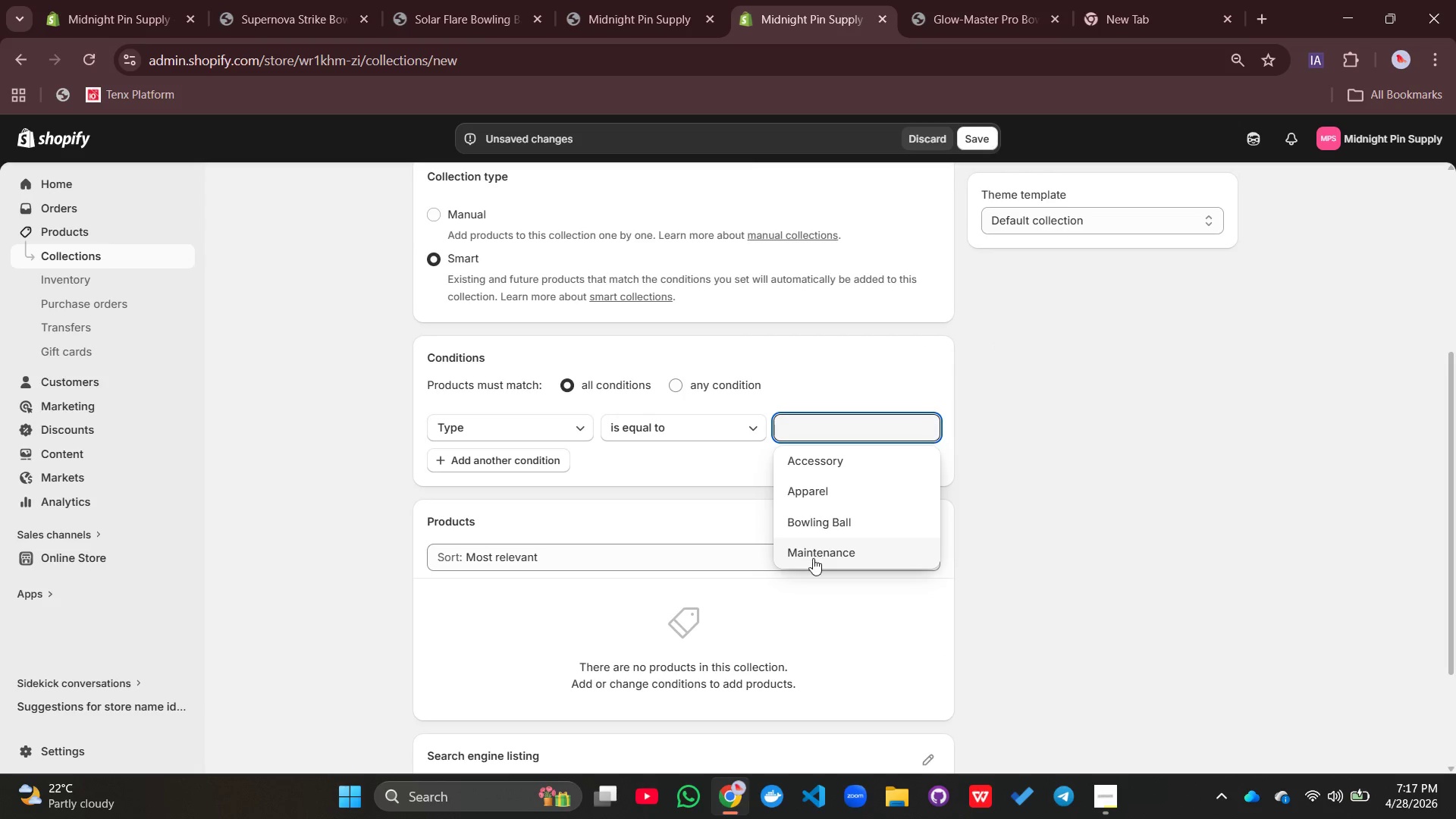 
left_click([813, 558])
 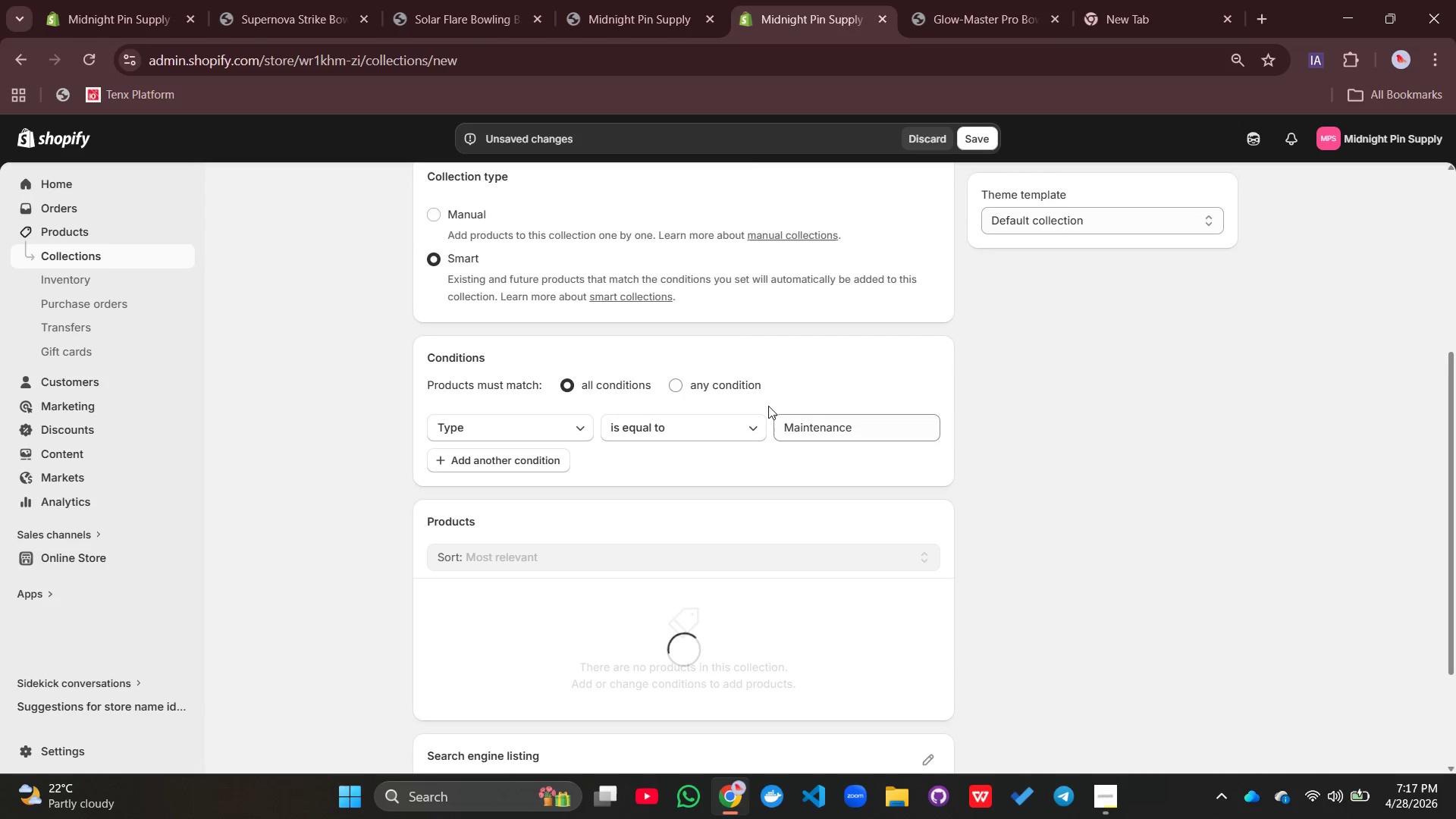 
scroll: coordinate [768, 406], scroll_direction: up, amount: 2.0
 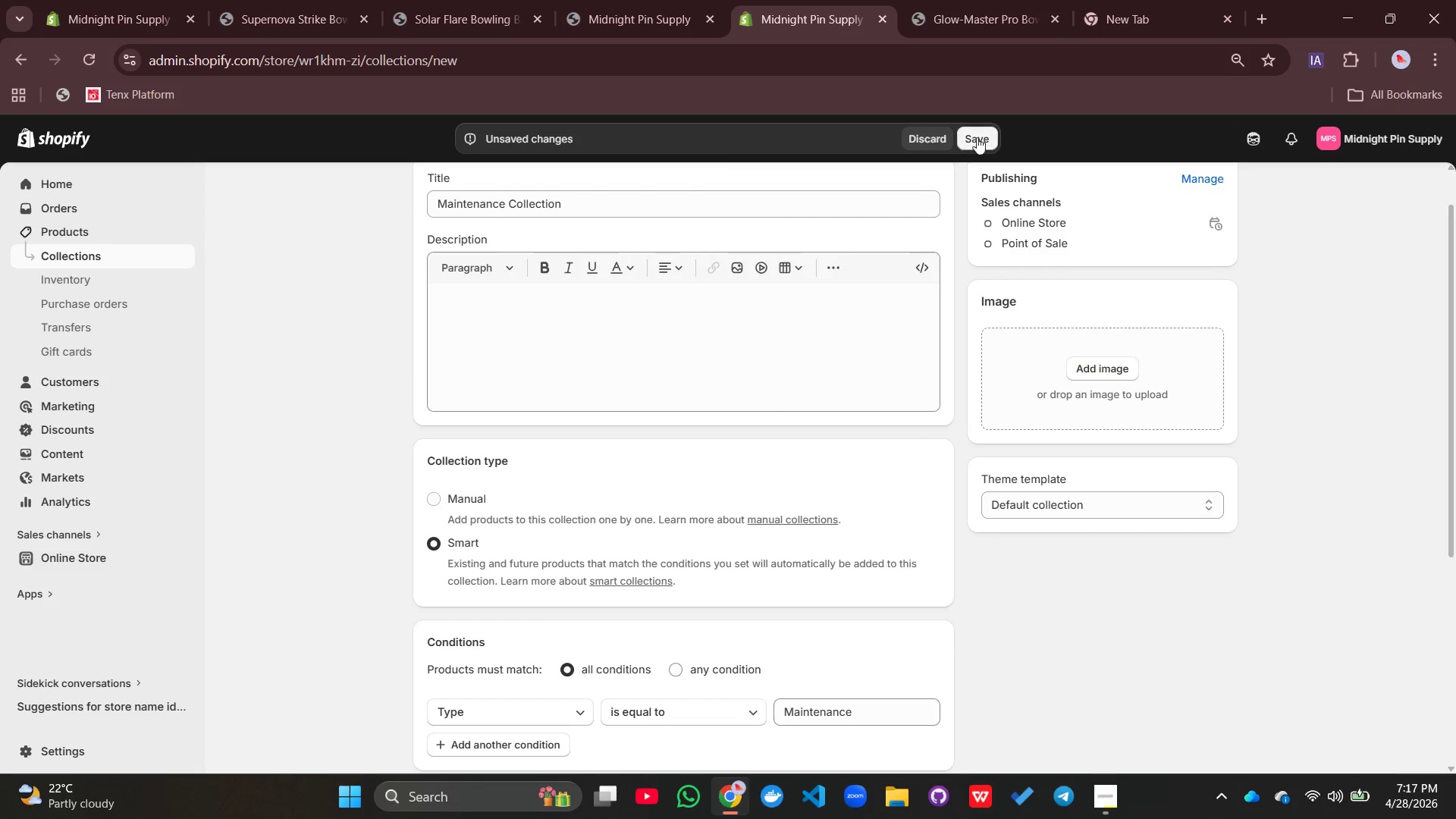 
left_click([978, 136])
 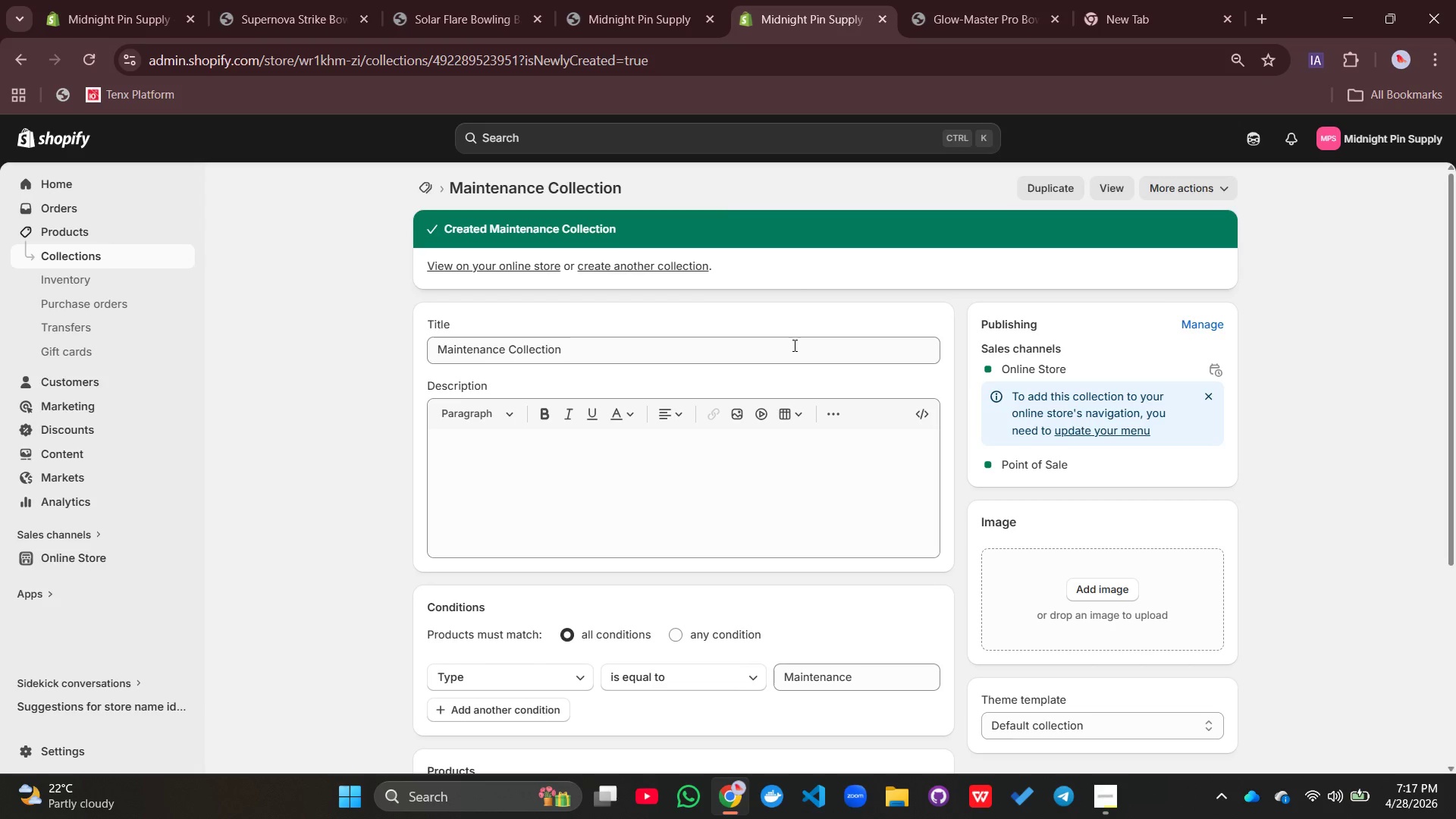 
wait(18.58)
 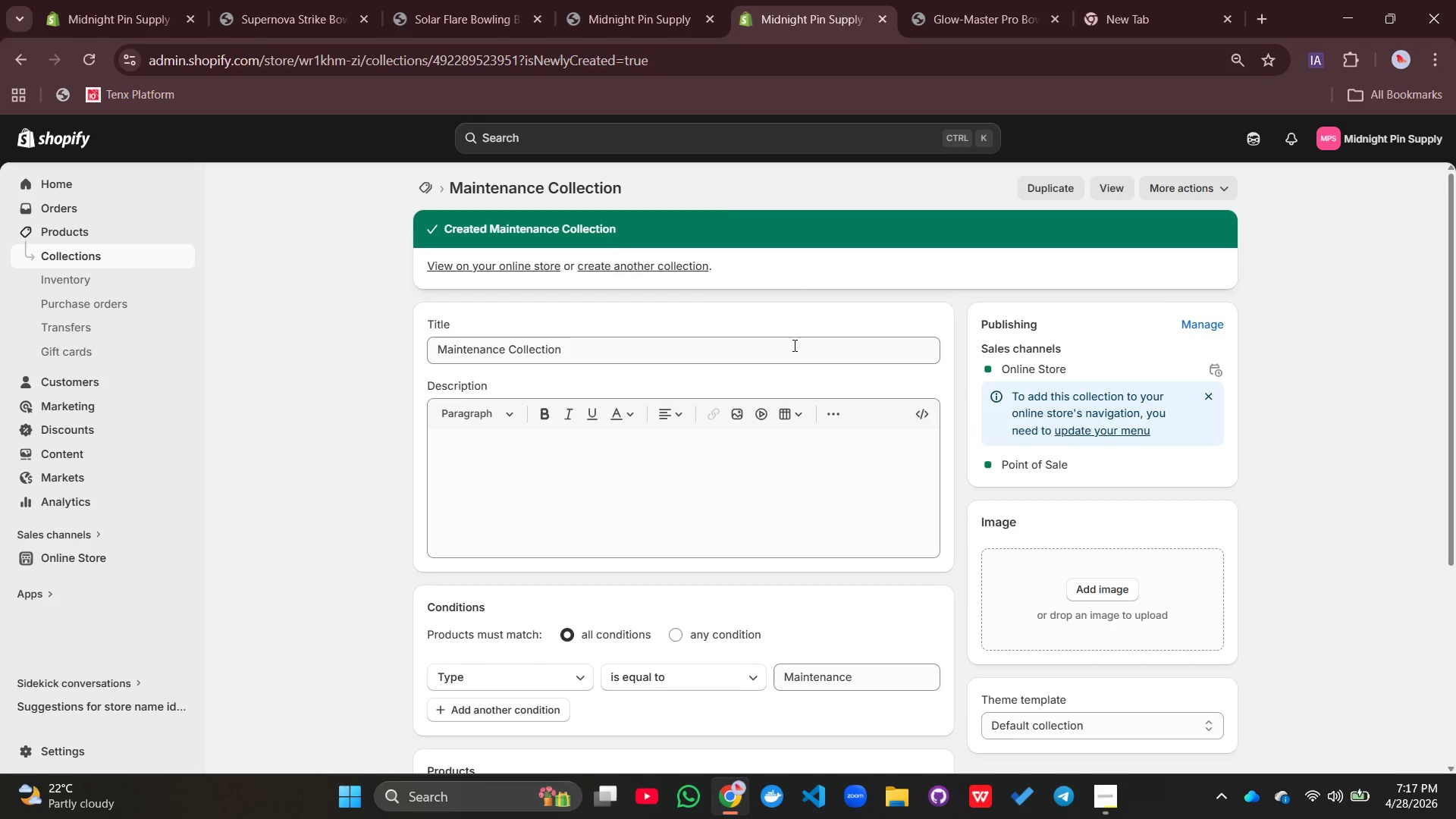 
mouse_move([94, 228])
 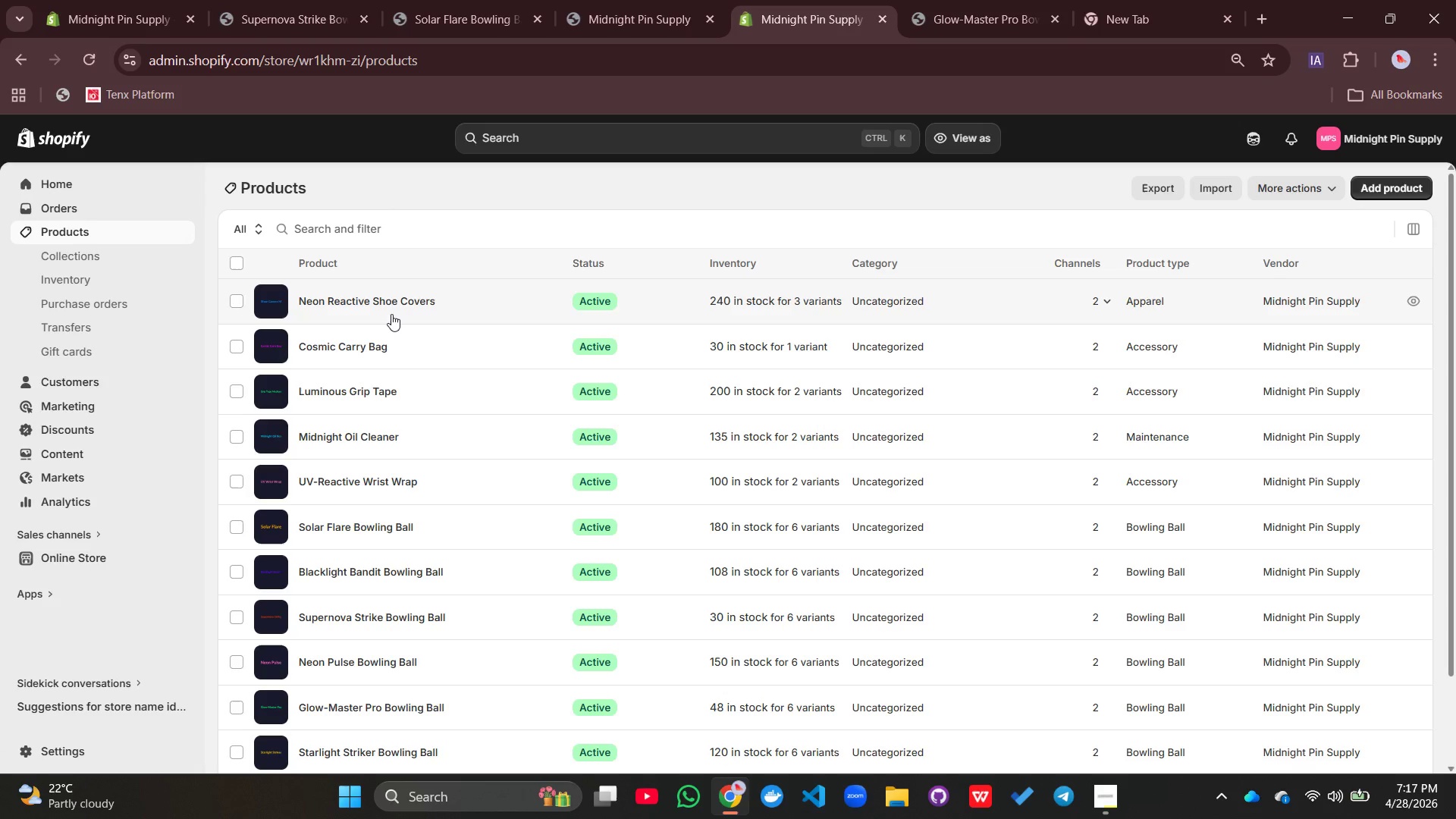 
scroll: coordinate [589, 450], scroll_direction: none, amount: 0.0
 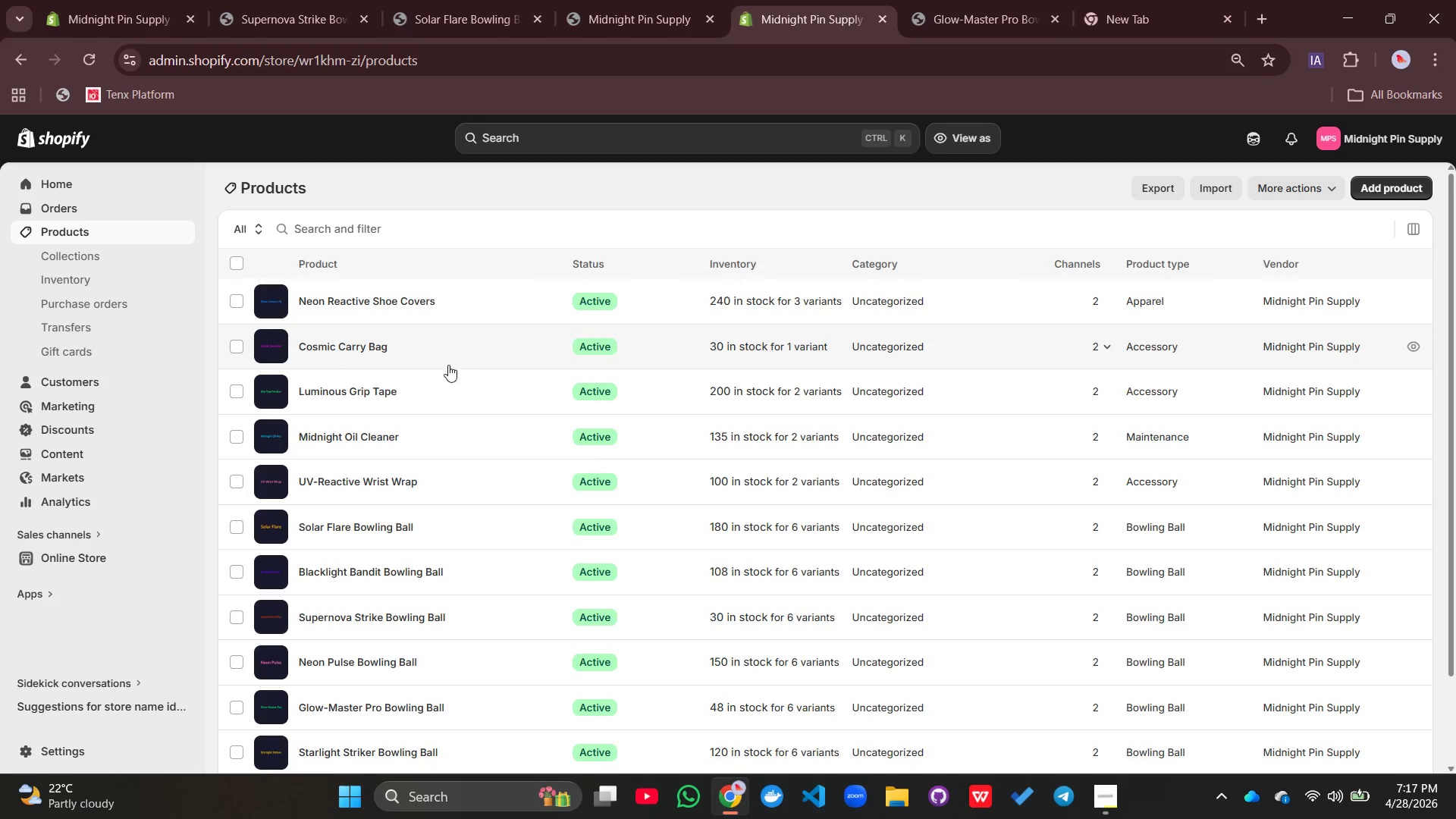 
left_click([388, 349])
 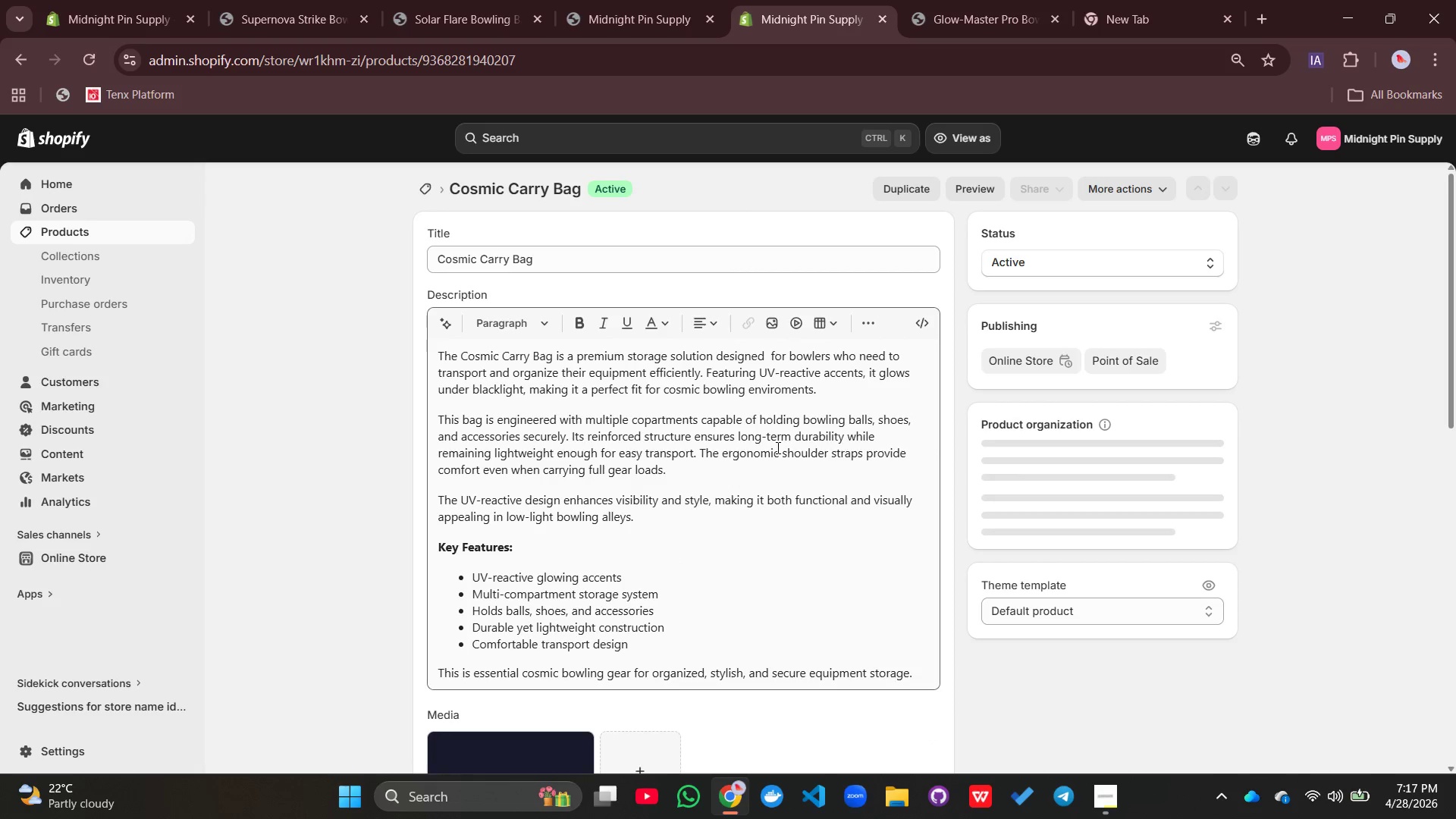 
scroll: coordinate [576, 497], scroll_direction: down, amount: 9.0
 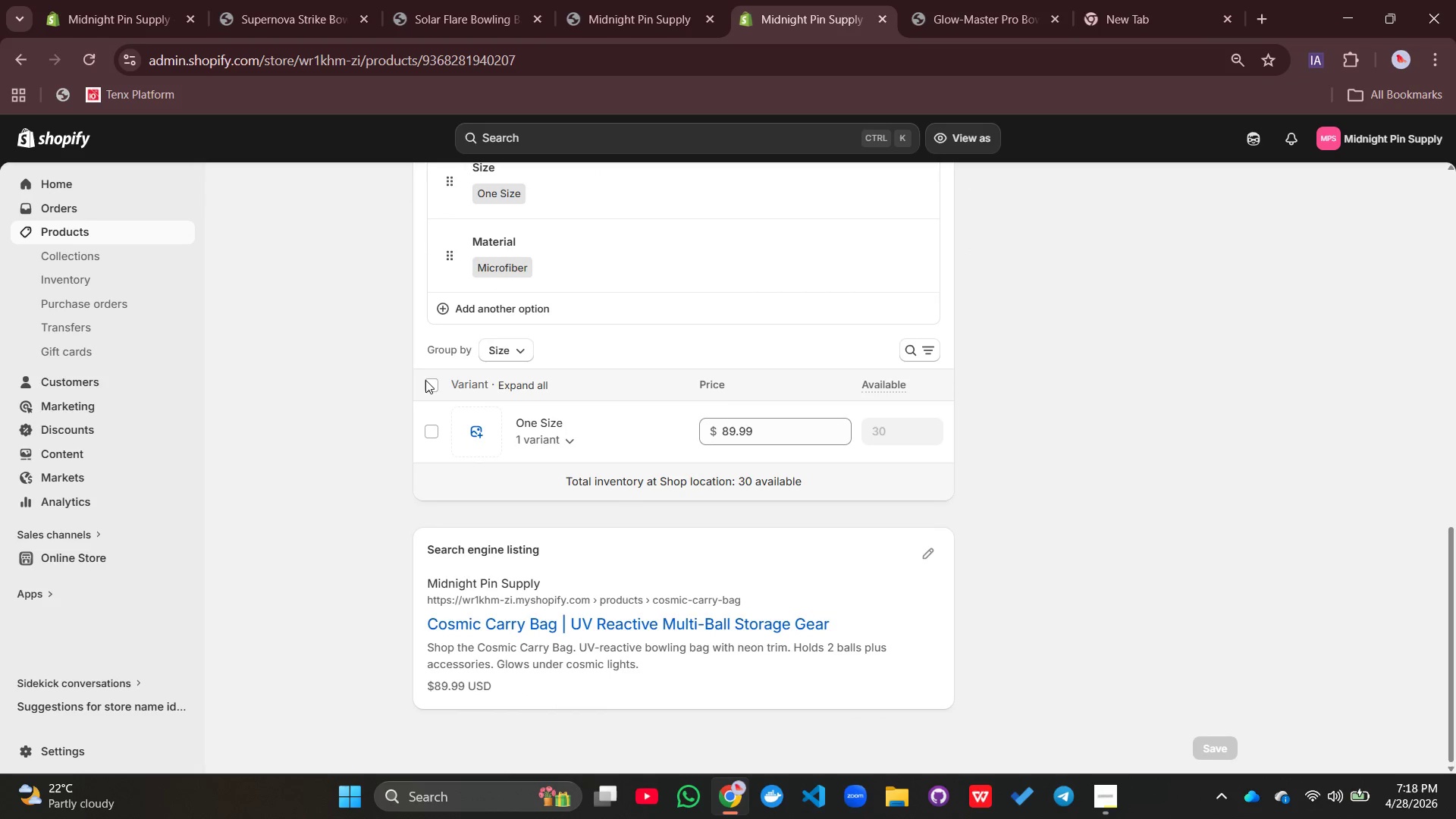 
left_click([425, 383])
 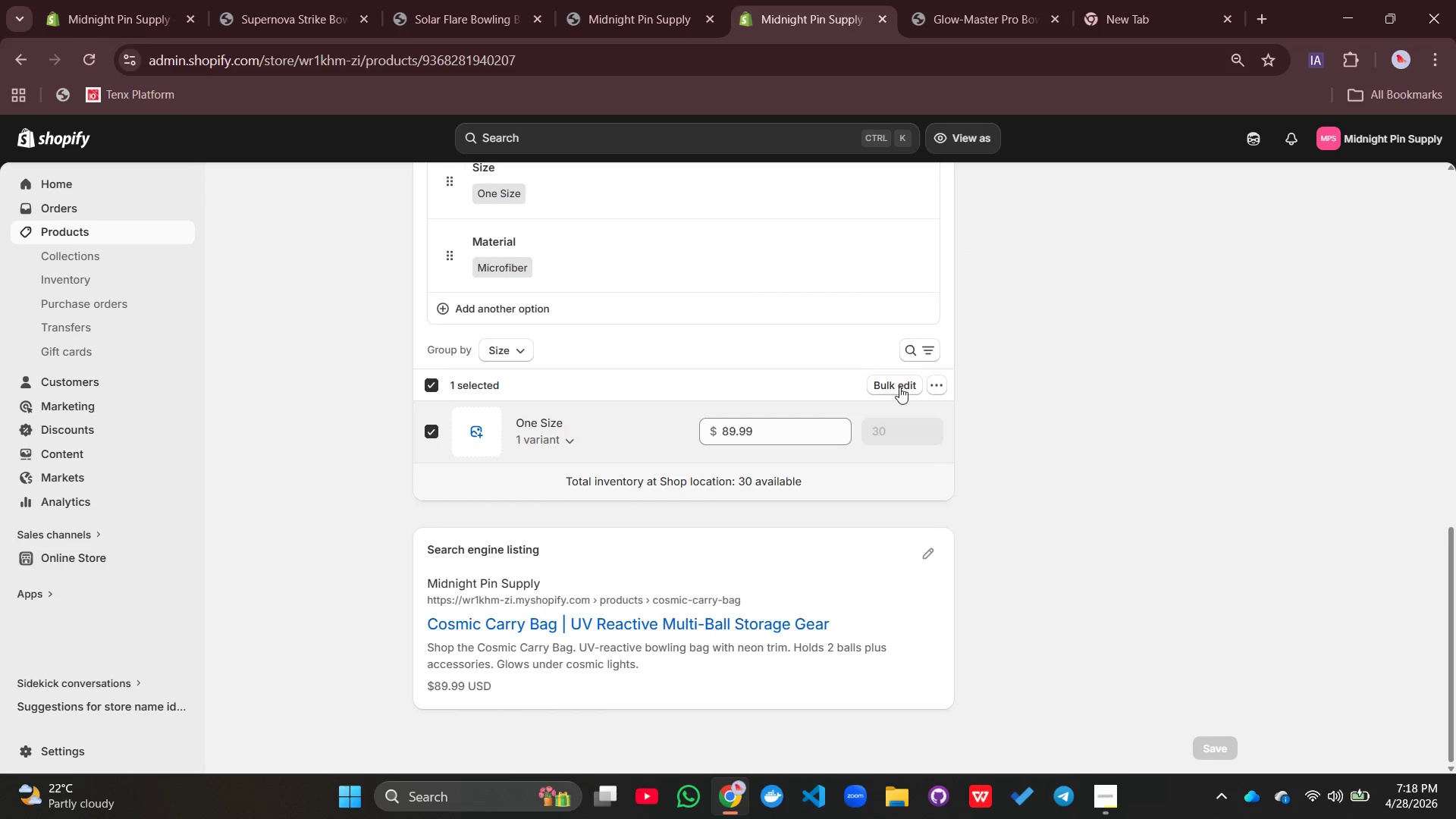 
left_click([880, 387])
 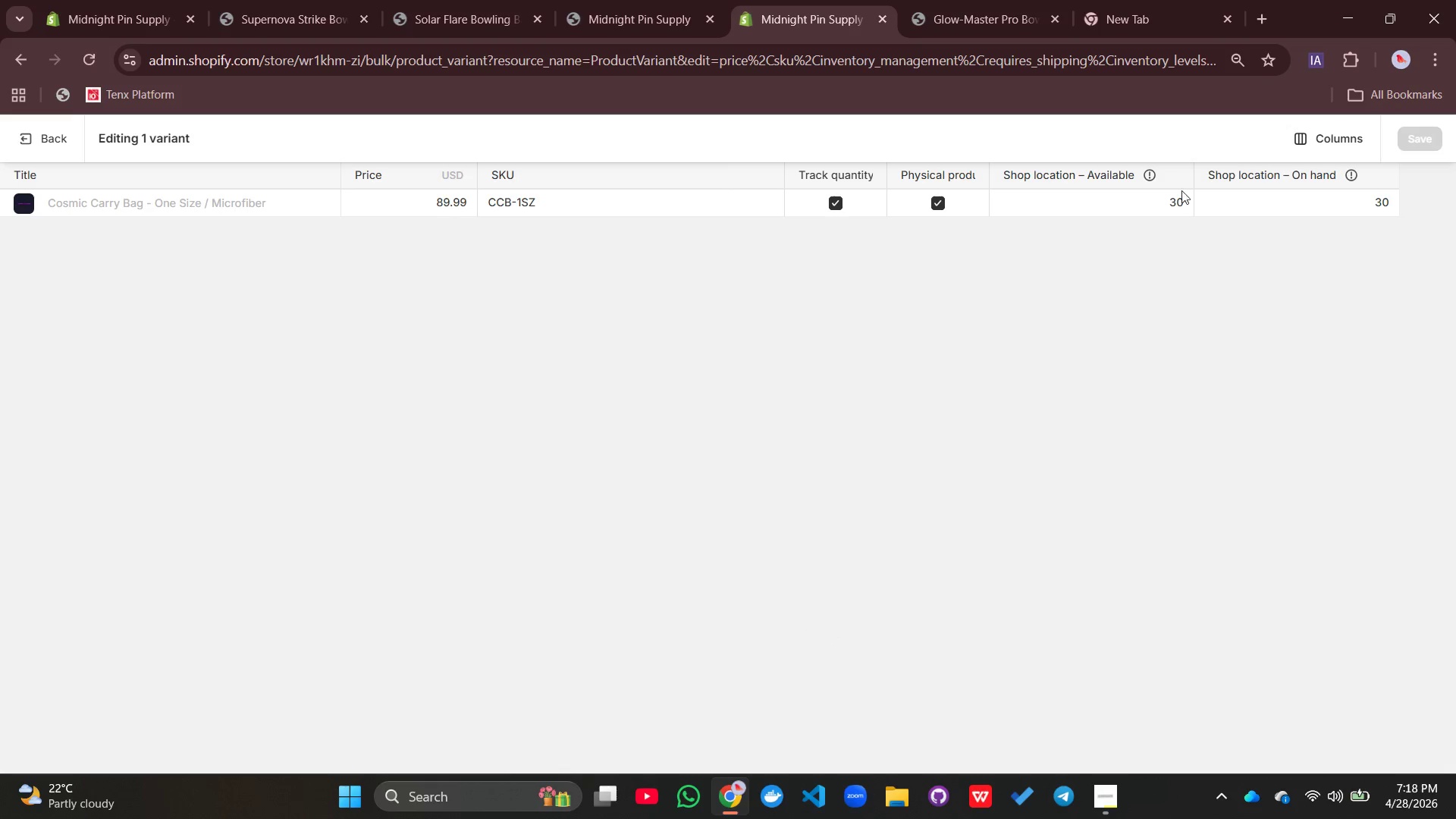 
left_click([1327, 130])
 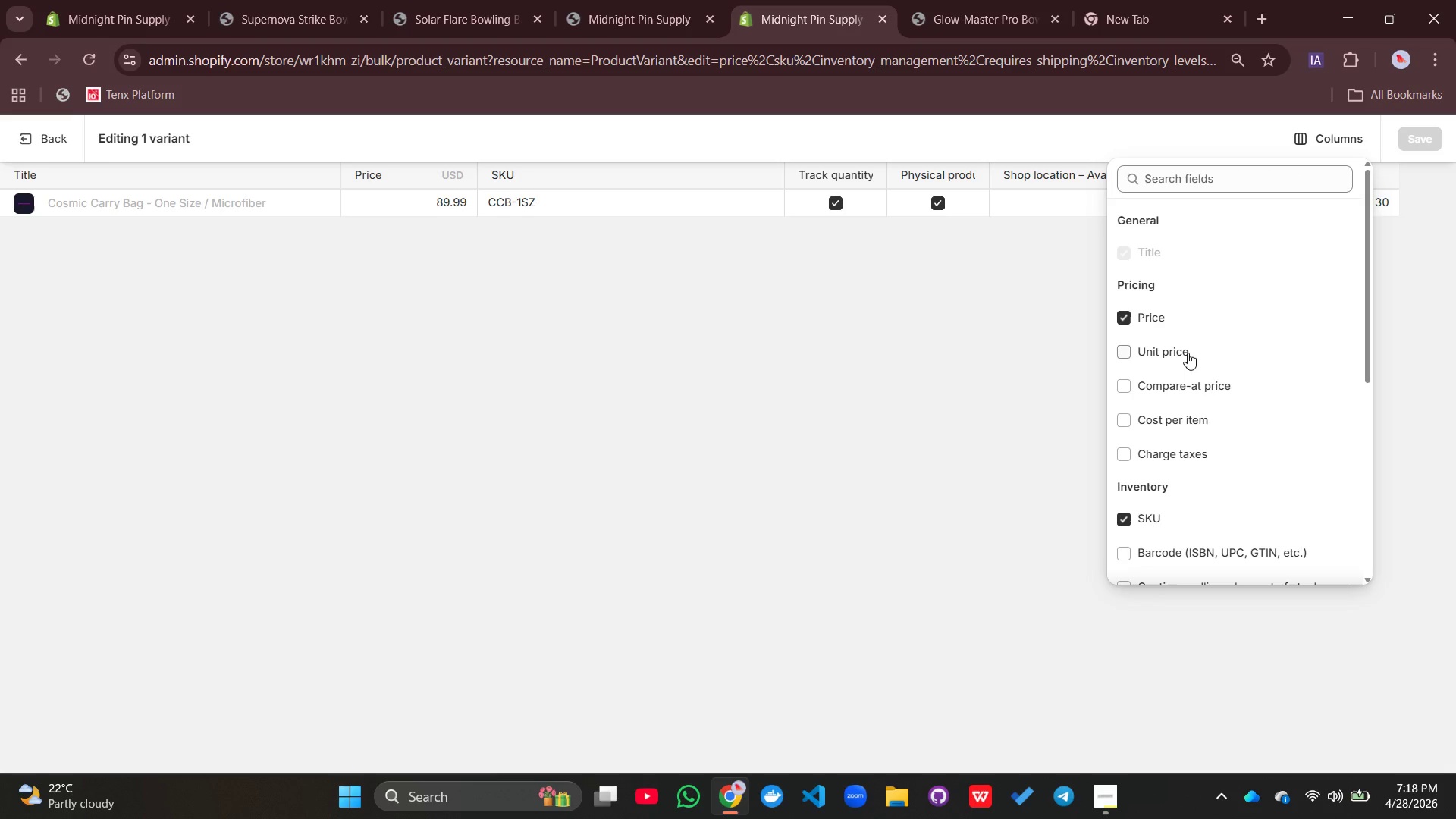 
wait(5.72)
 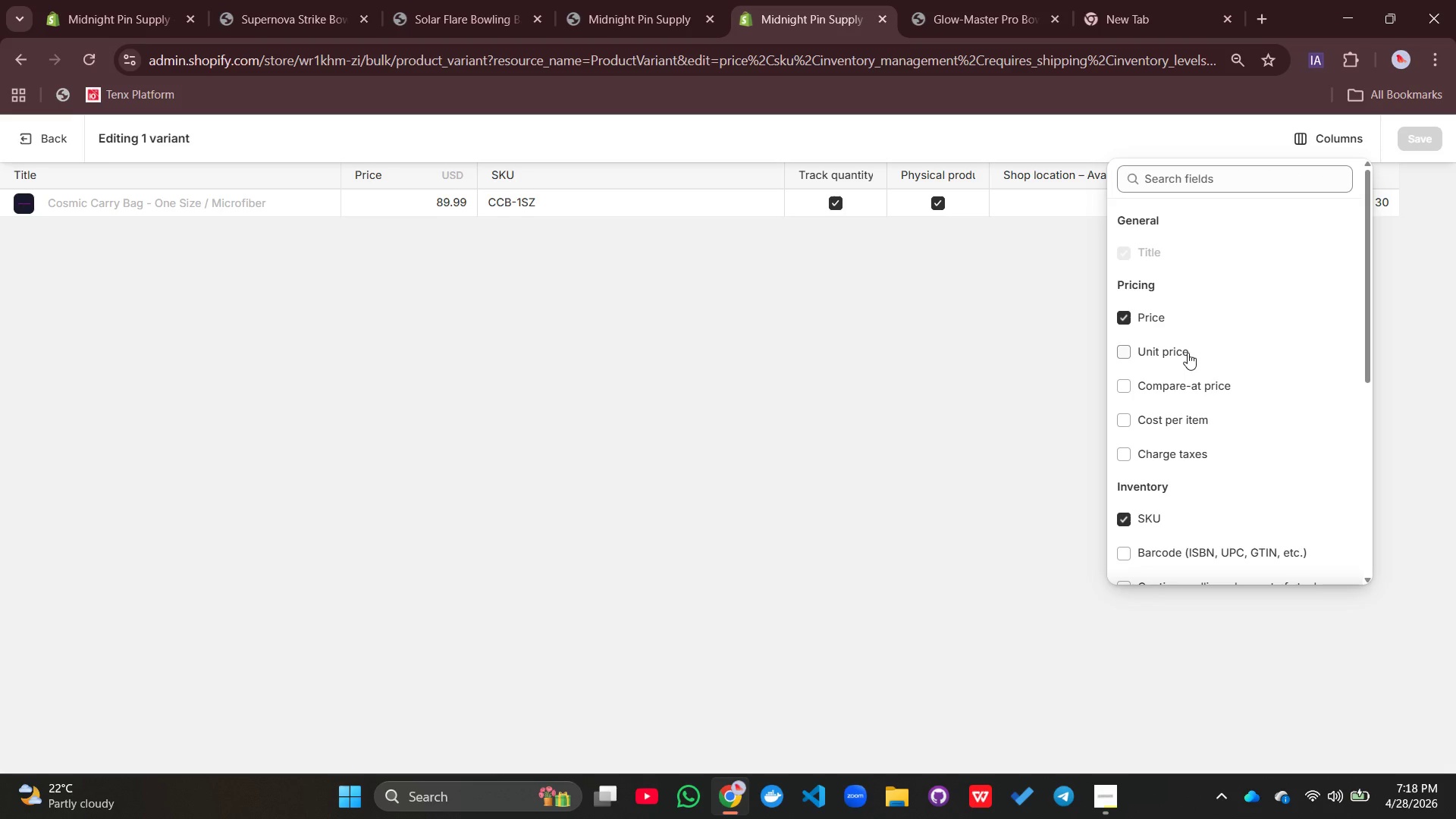 
scroll: coordinate [1188, 353], scroll_direction: down, amount: 2.0
 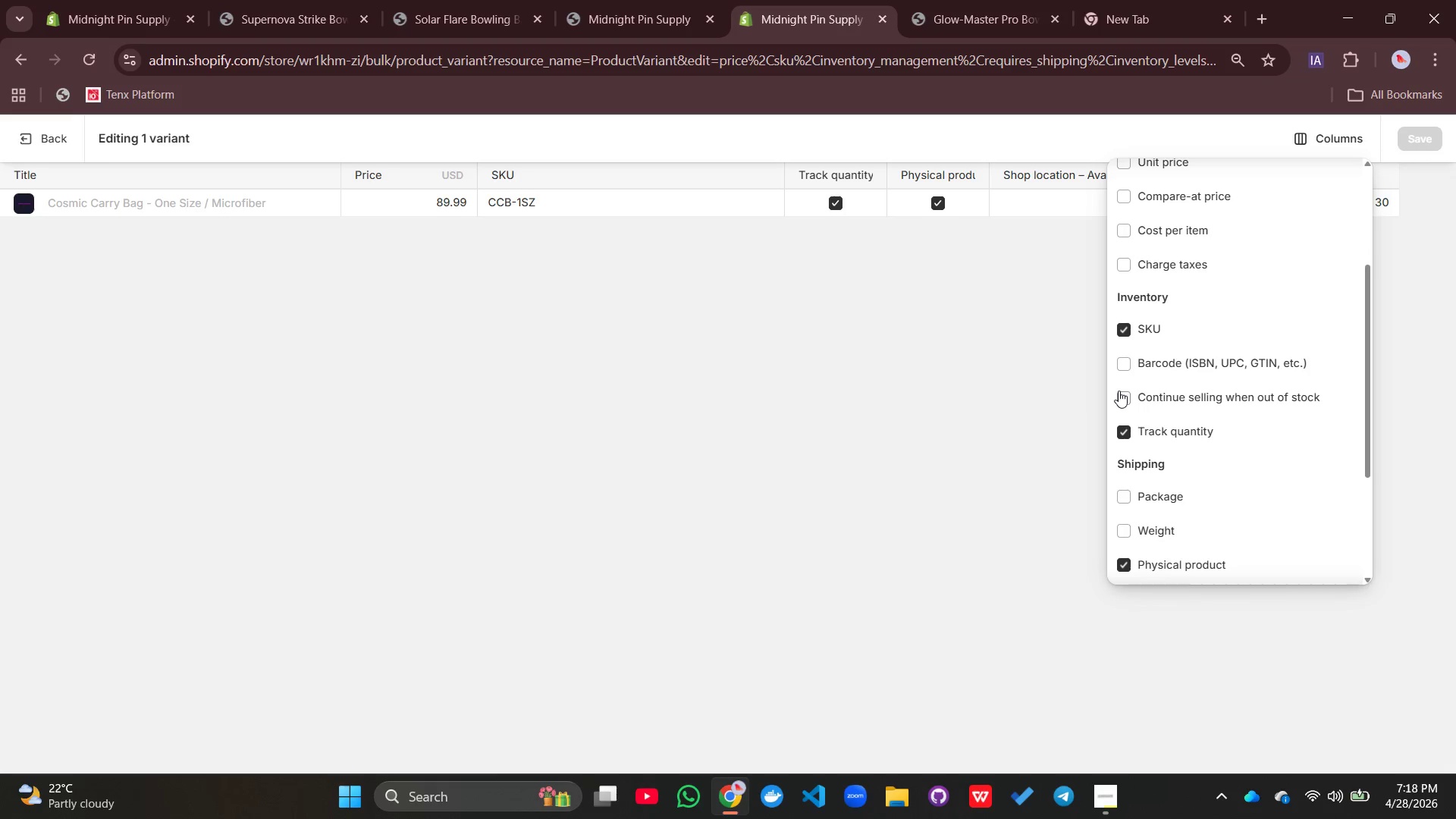 
left_click([1119, 391])
 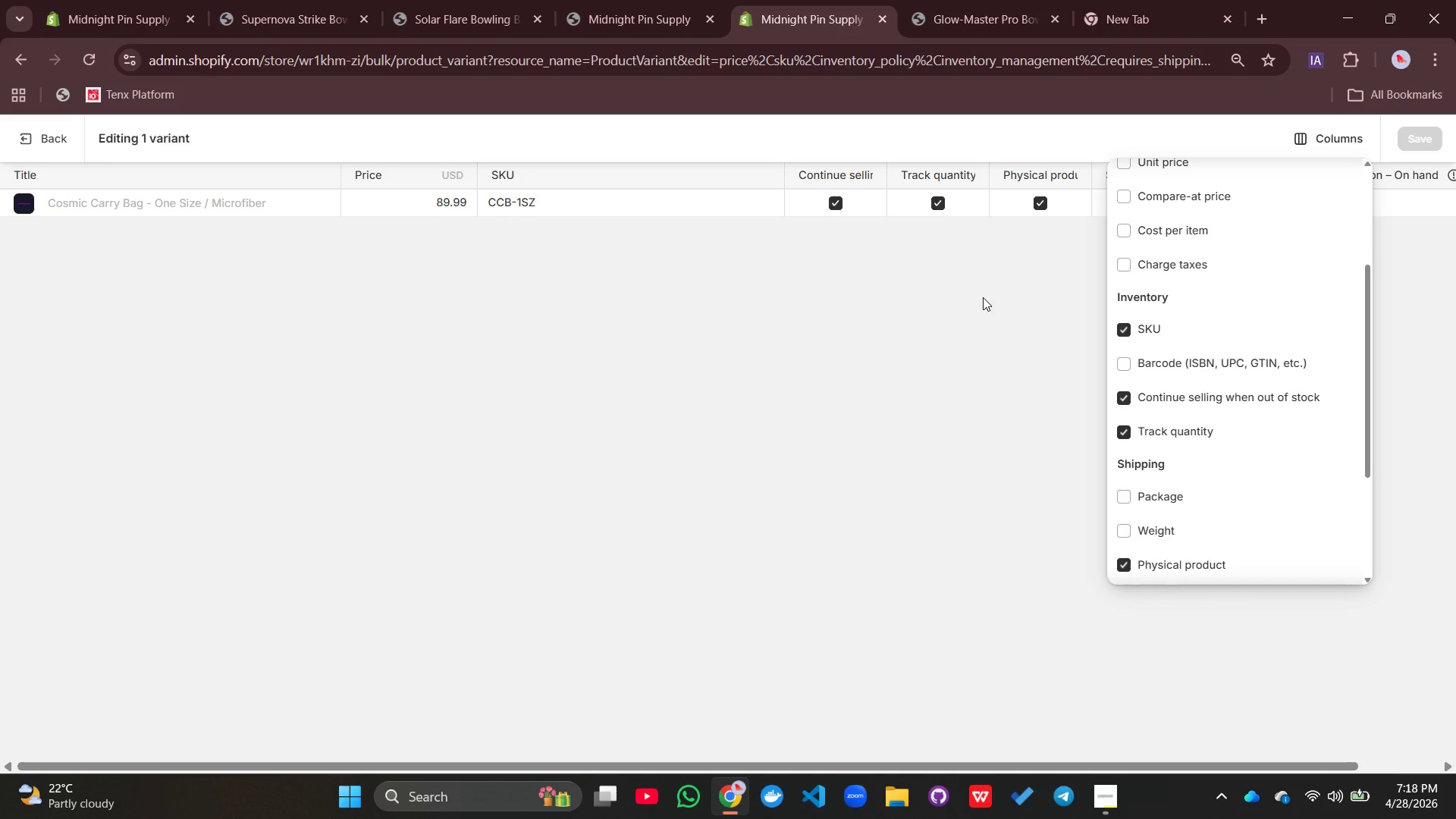 
left_click([983, 297])
 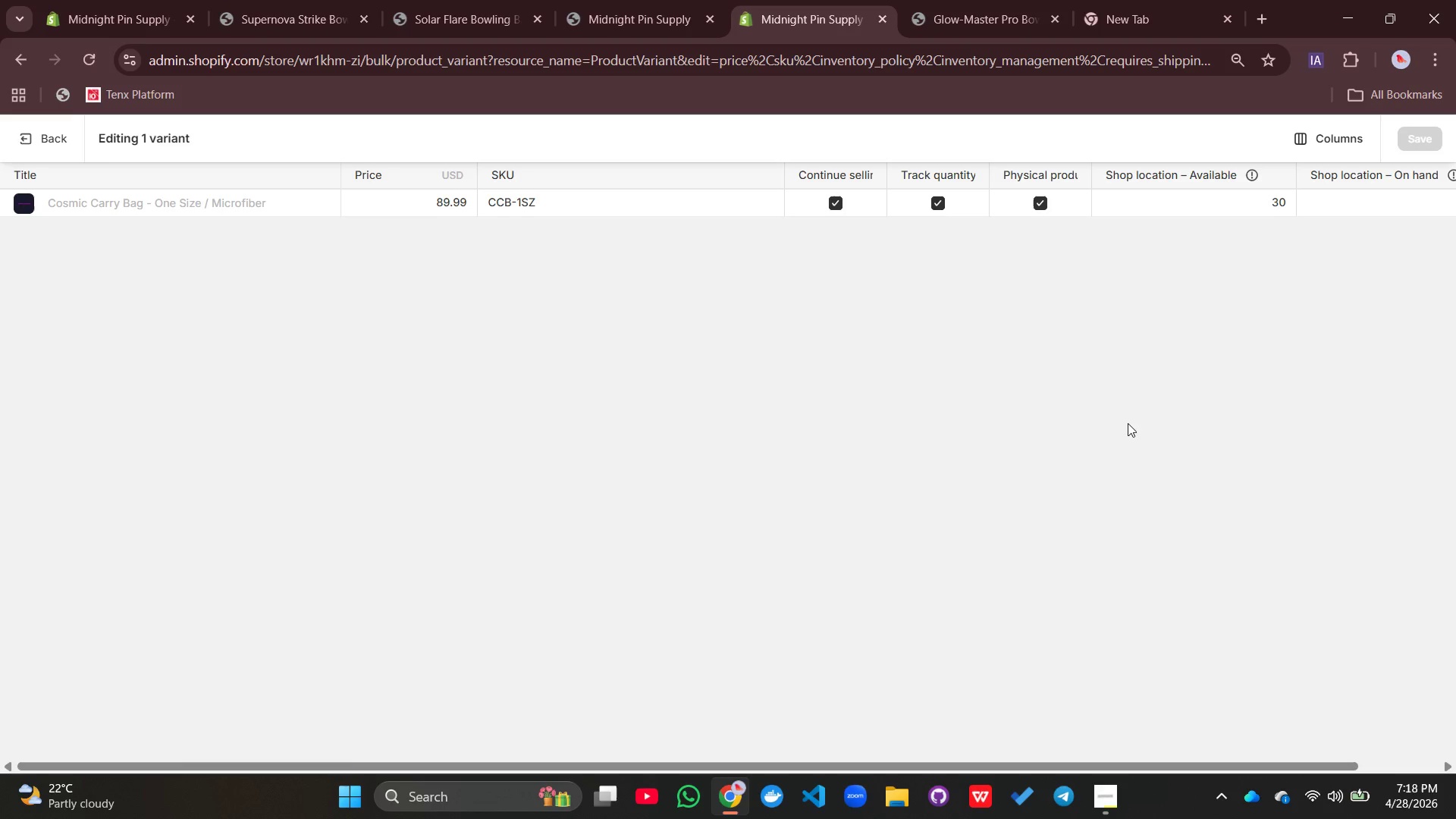 
scroll: coordinate [1134, 426], scroll_direction: up, amount: 7.0
 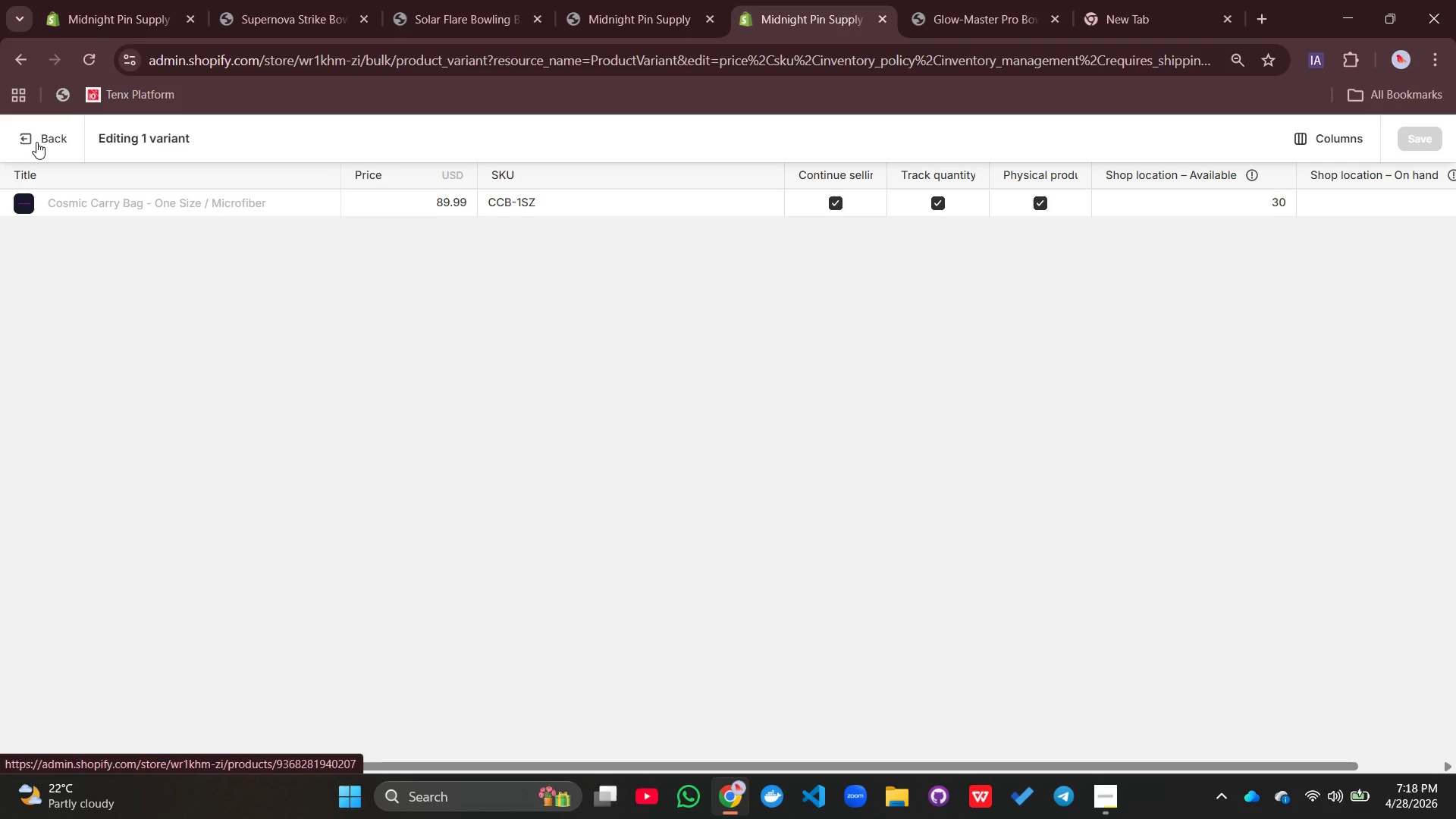 
left_click([37, 142])
 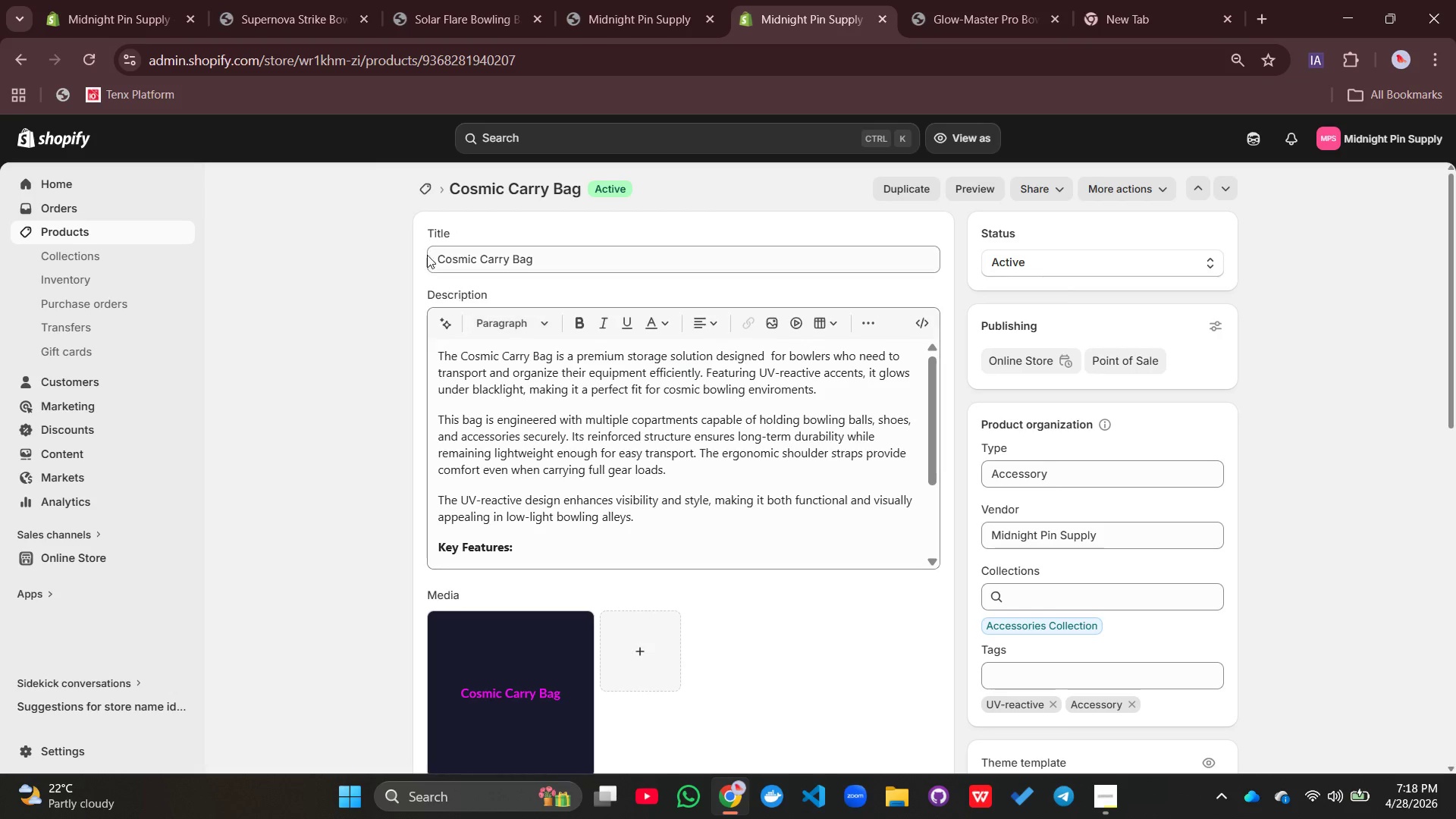 
left_click([108, 237])
 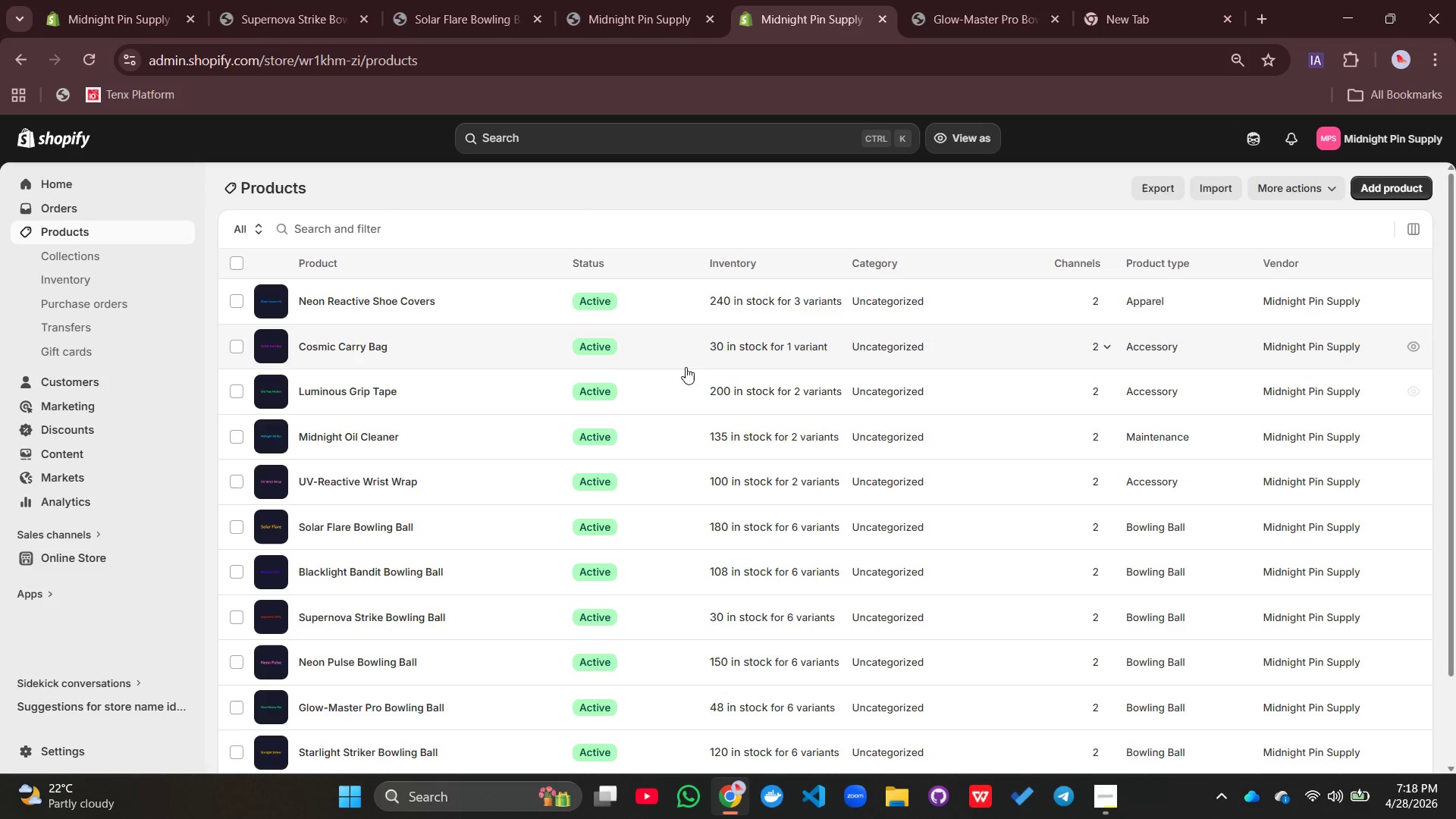 
left_click([360, 393])
 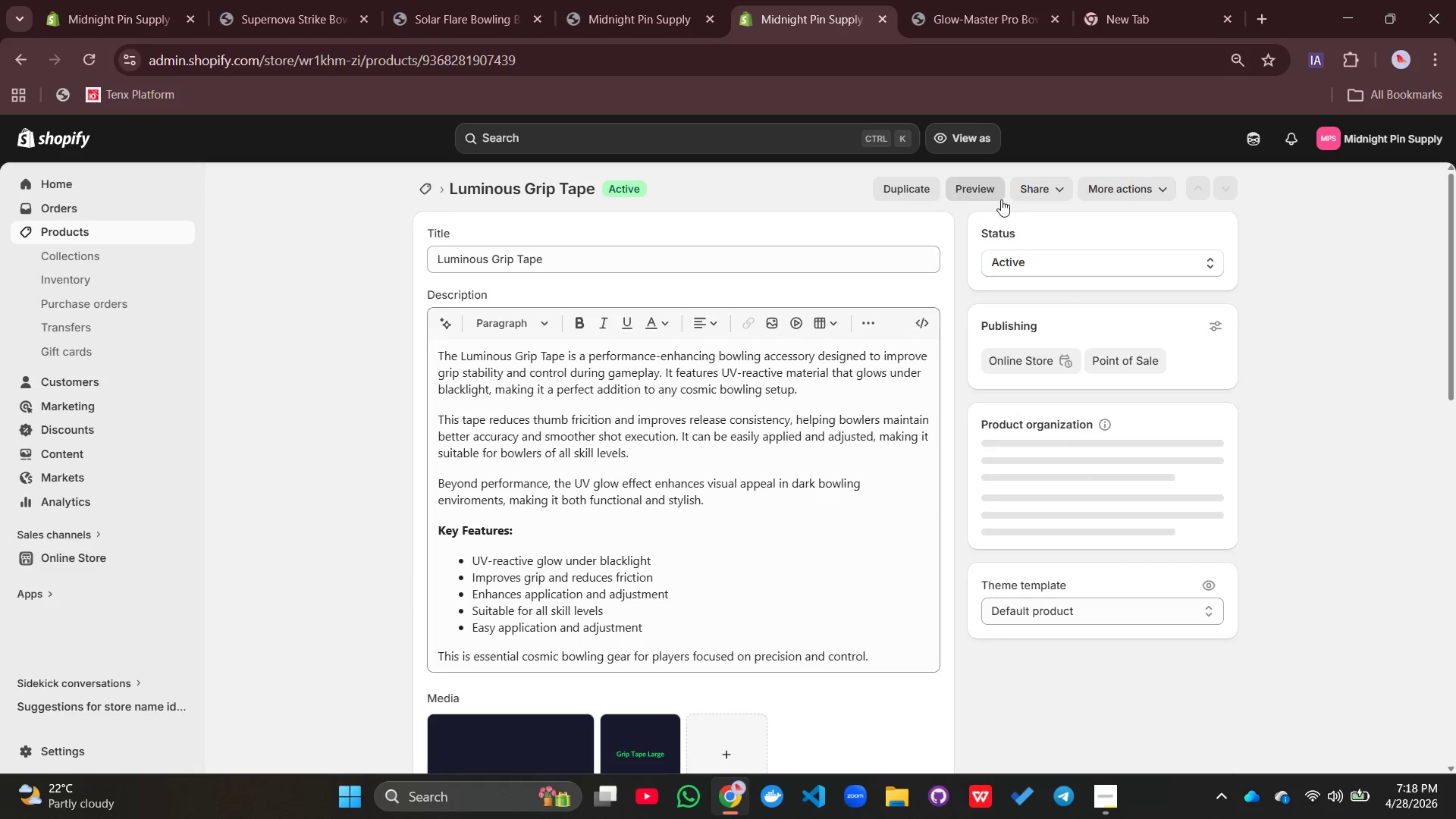 
wait(5.03)
 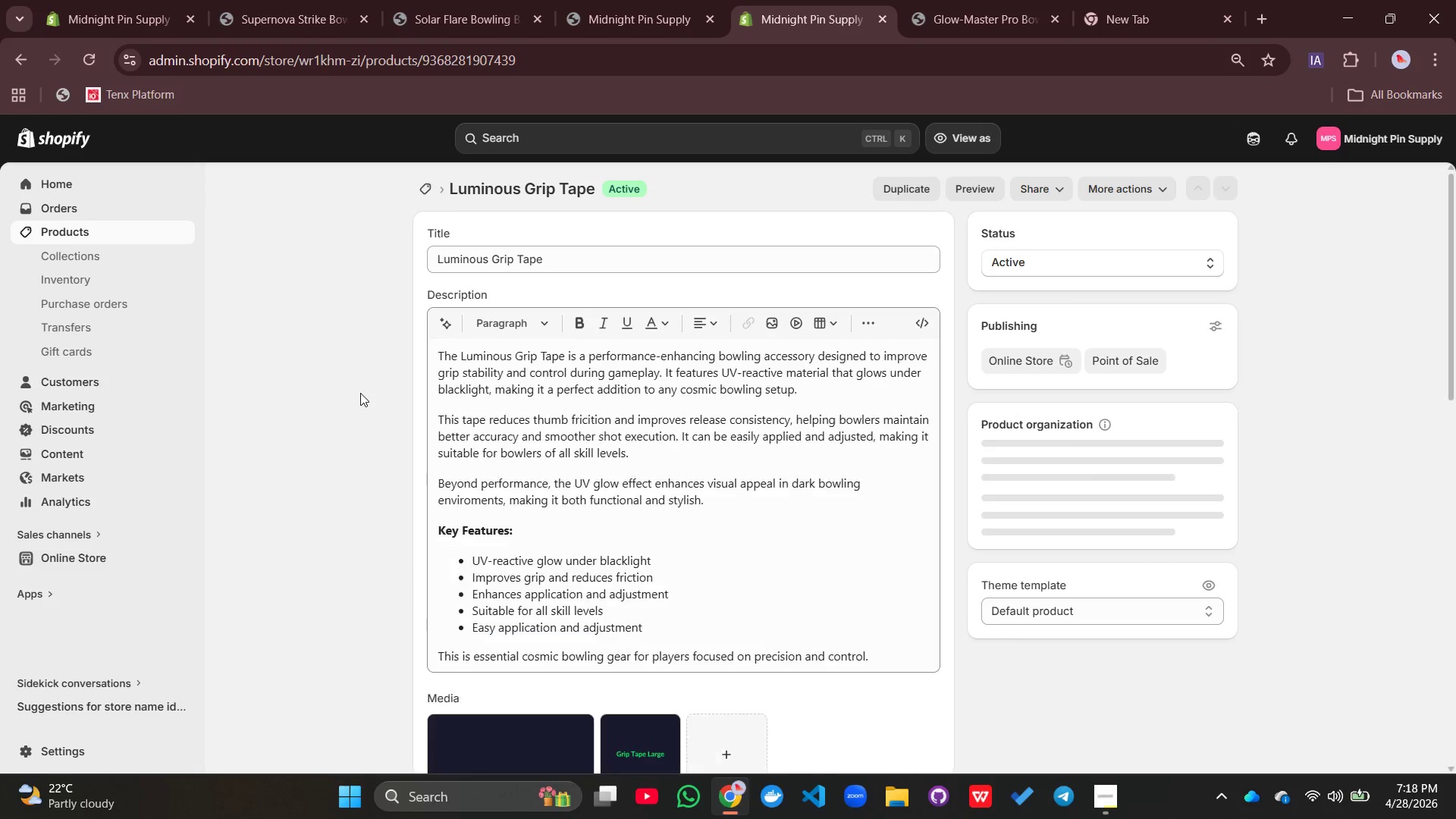 
scroll: coordinate [879, 350], scroll_direction: down, amount: 7.0
 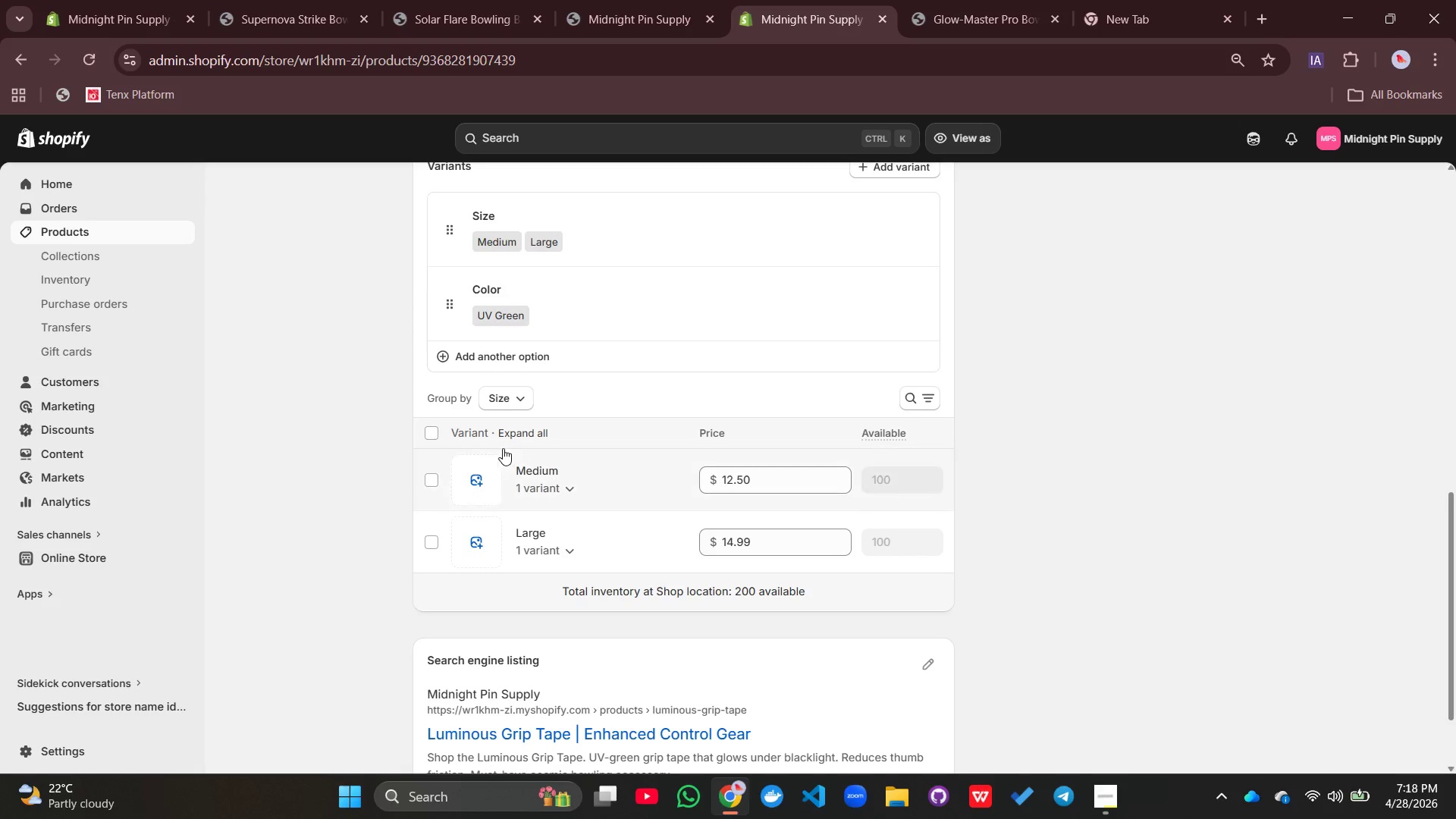 
left_click([428, 432])
 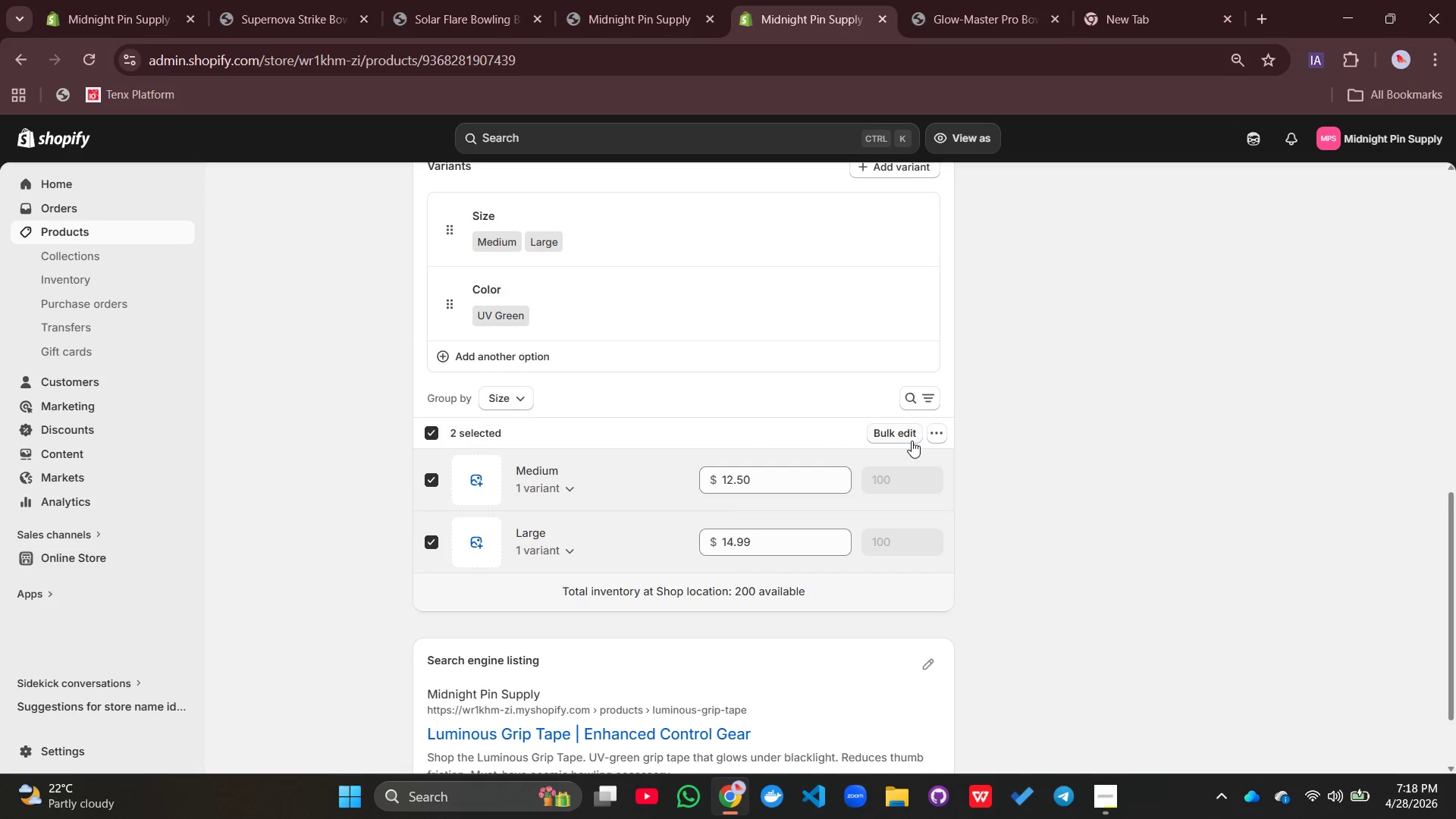 
left_click([902, 432])
 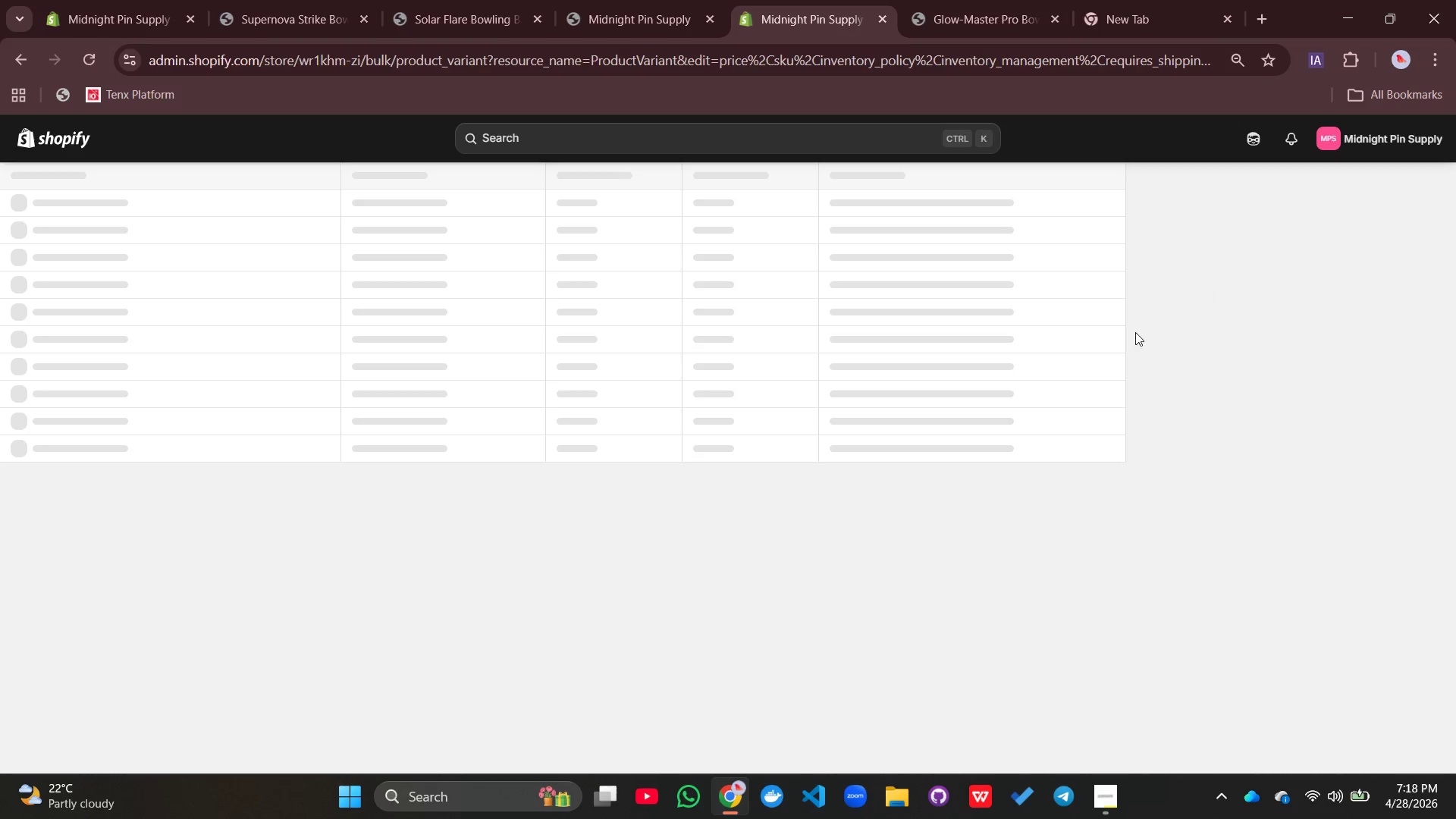 
scroll: coordinate [962, 437], scroll_direction: down, amount: 1.0
 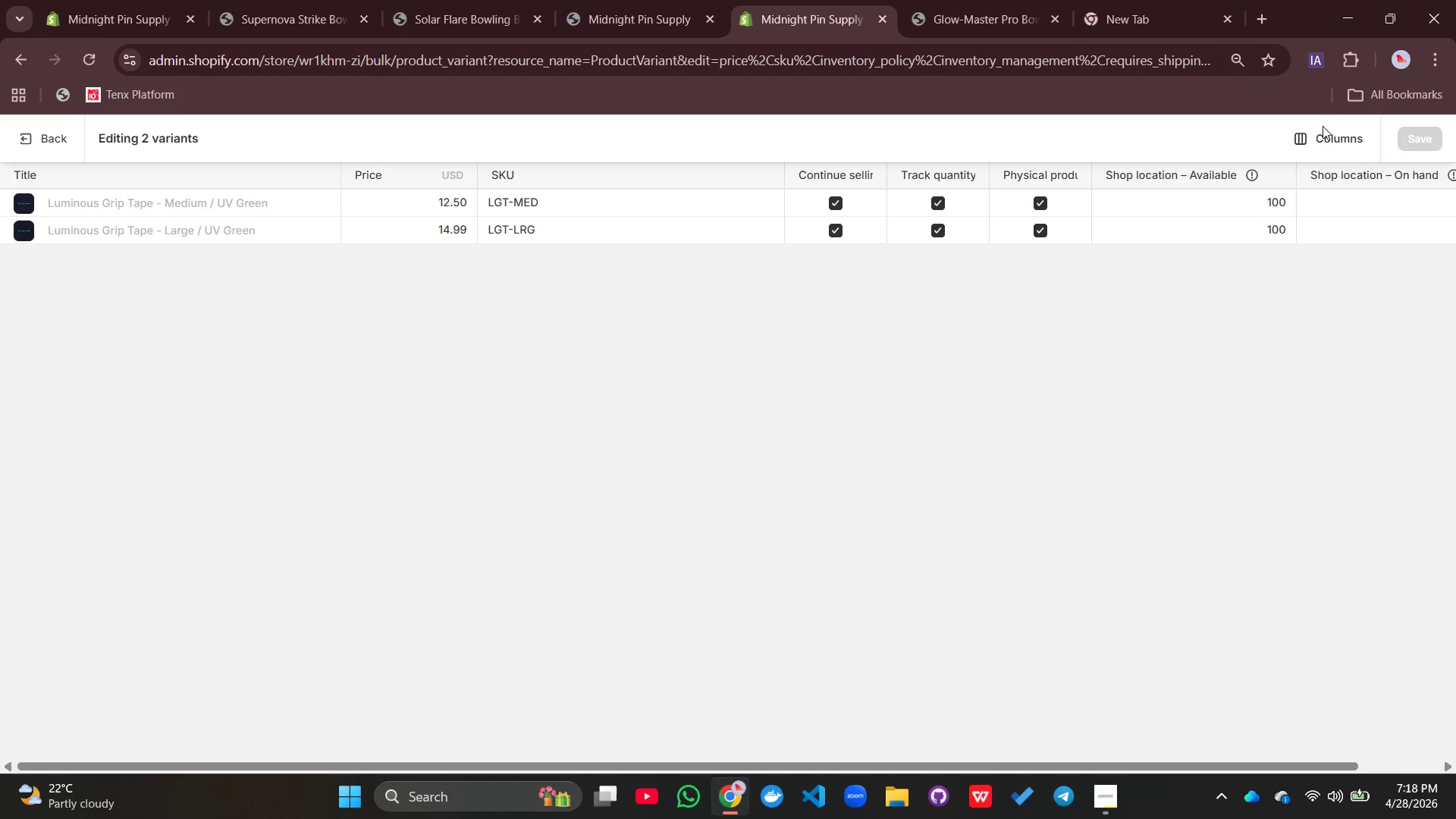 
left_click([1349, 127])
 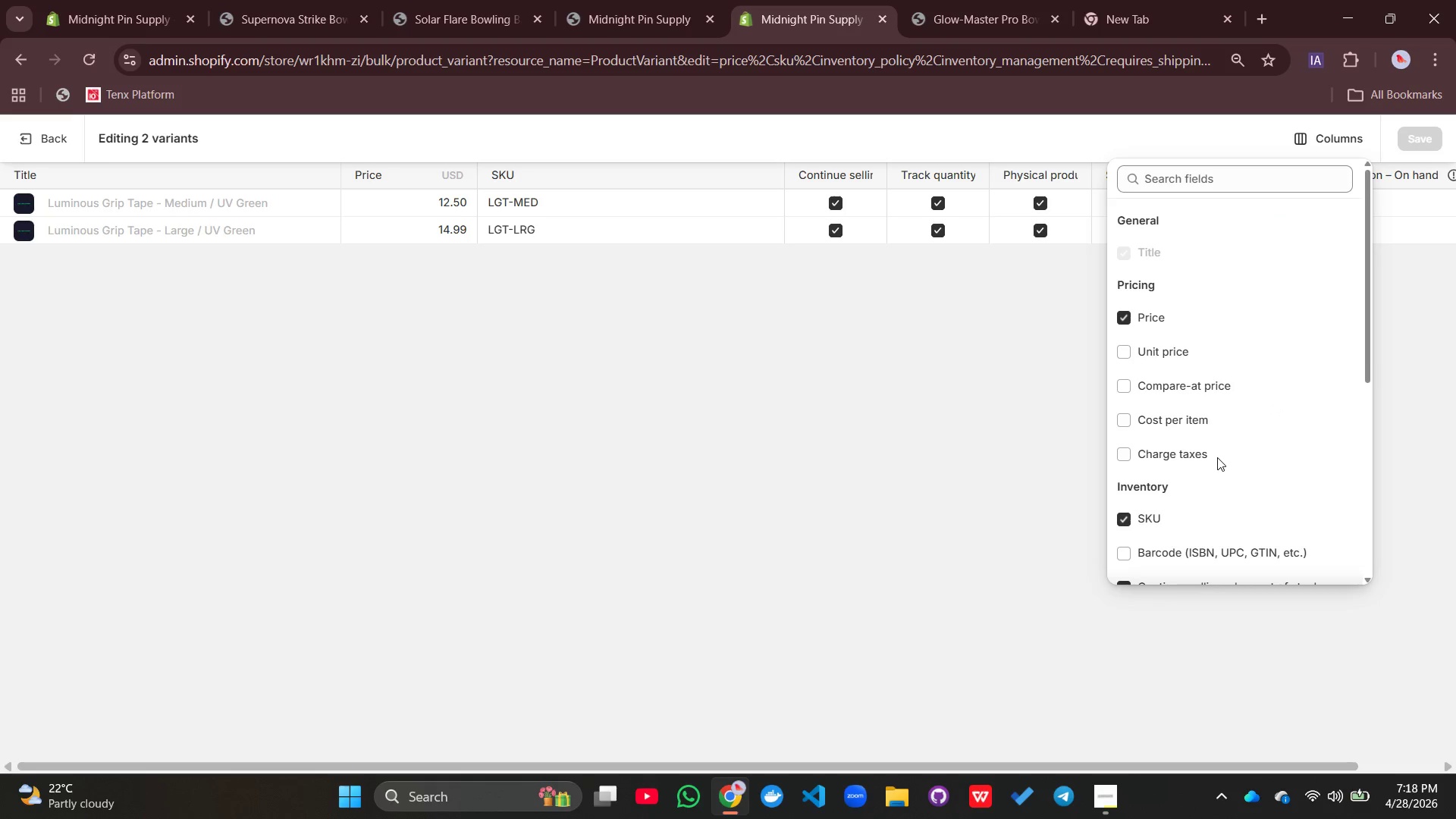 
scroll: coordinate [1217, 457], scroll_direction: down, amount: 3.0
 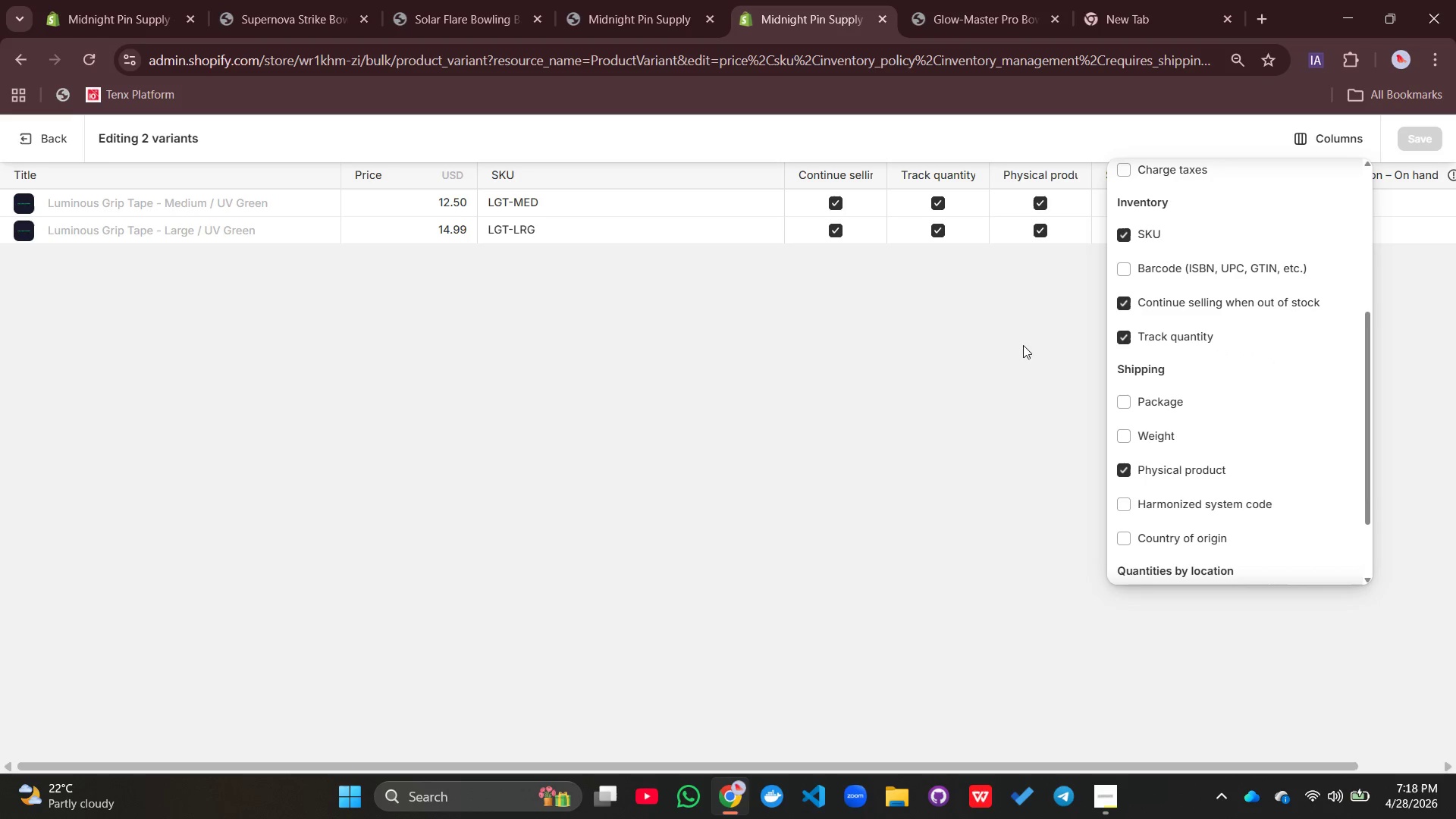 
left_click([910, 406])
 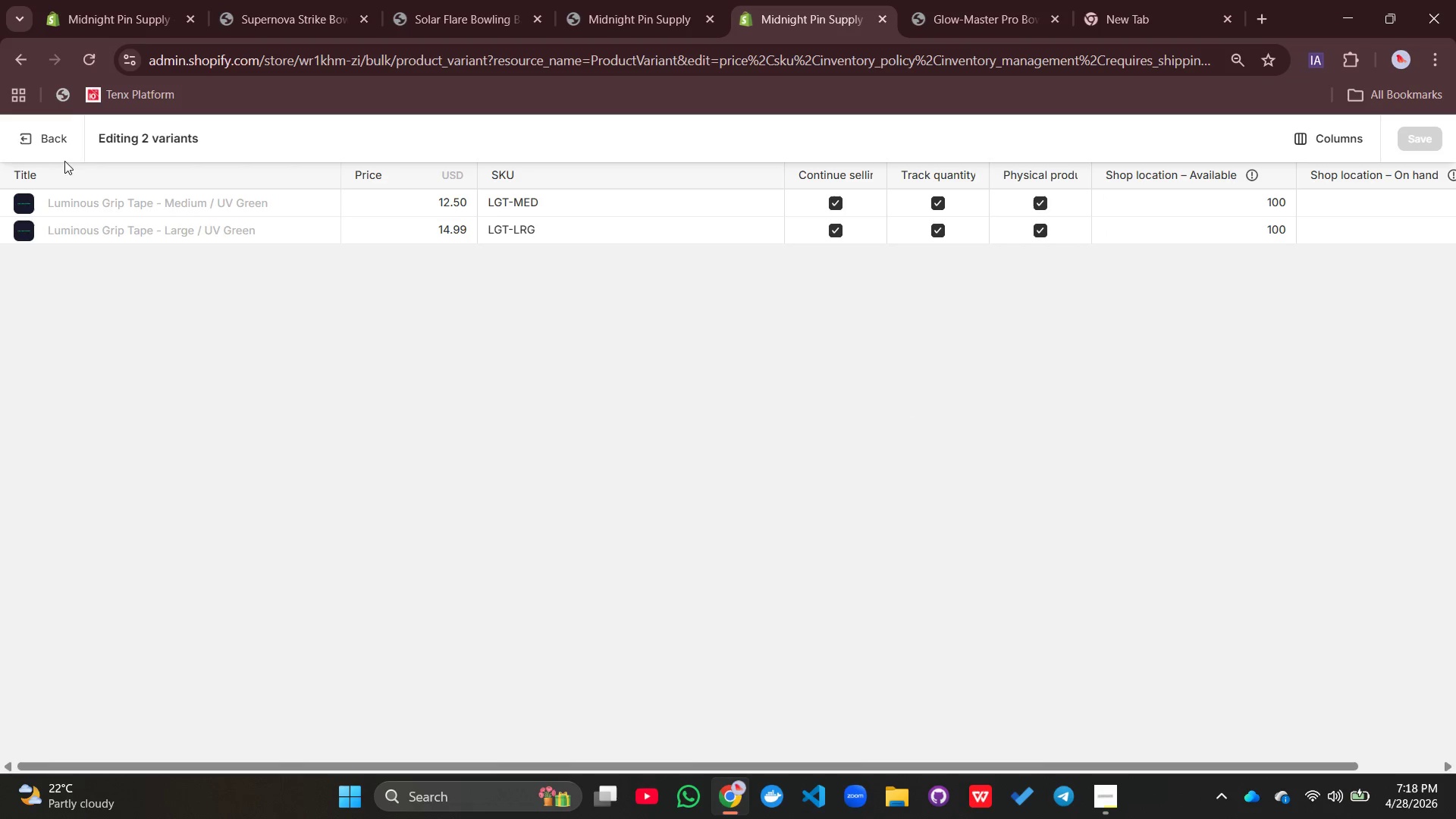 
left_click([47, 140])
 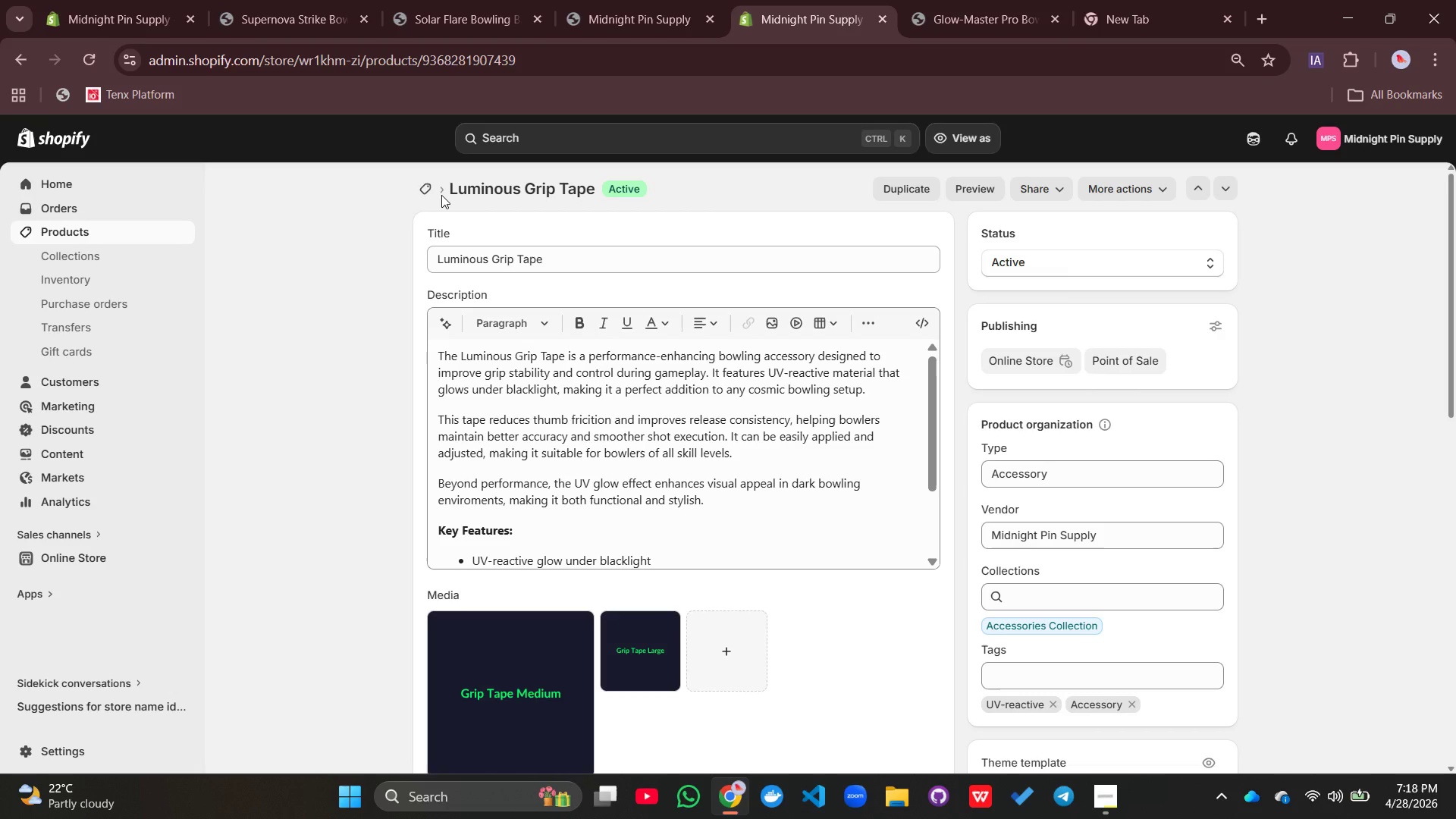 
wait(6.08)
 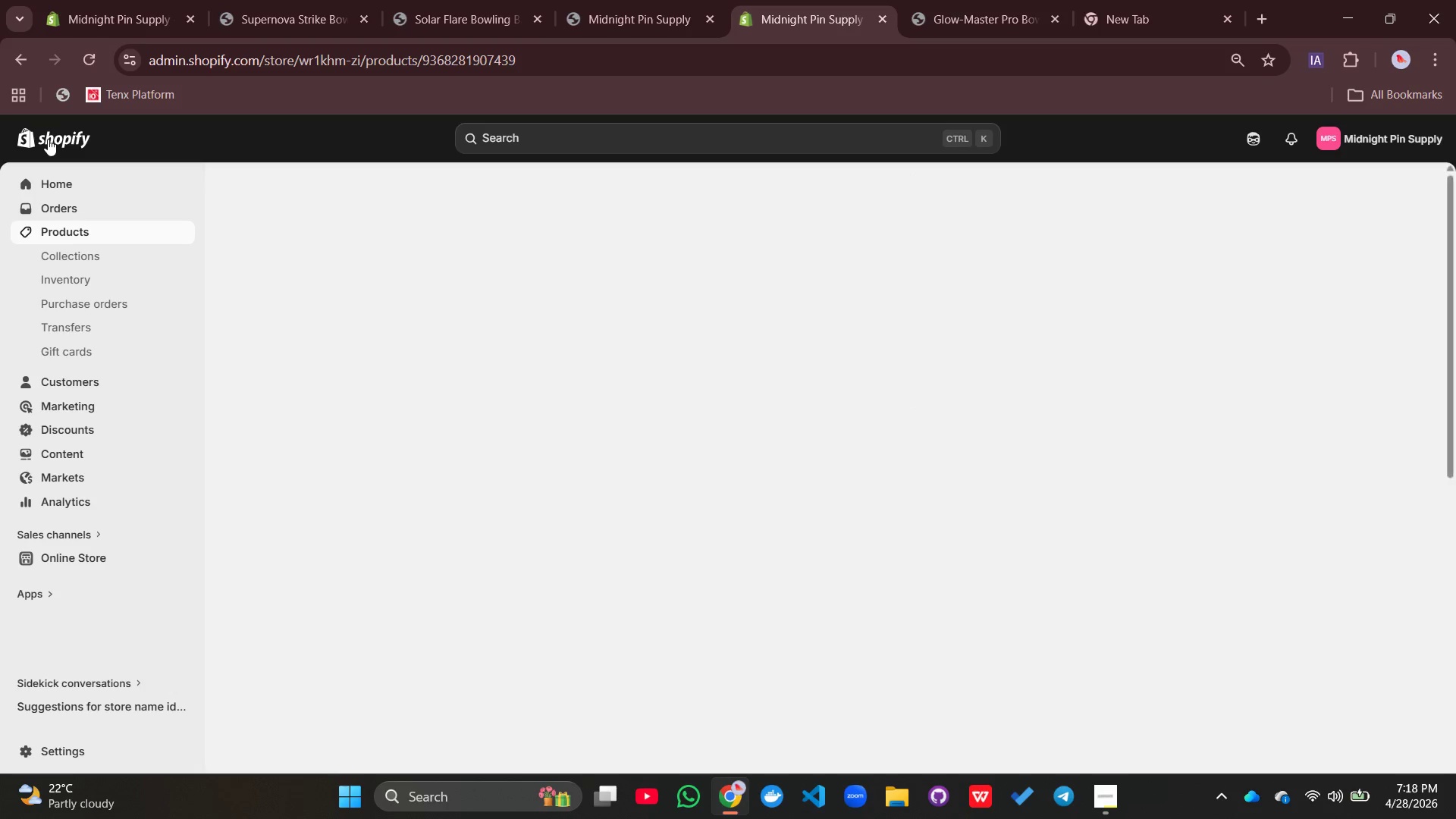 
left_click([179, 233])
 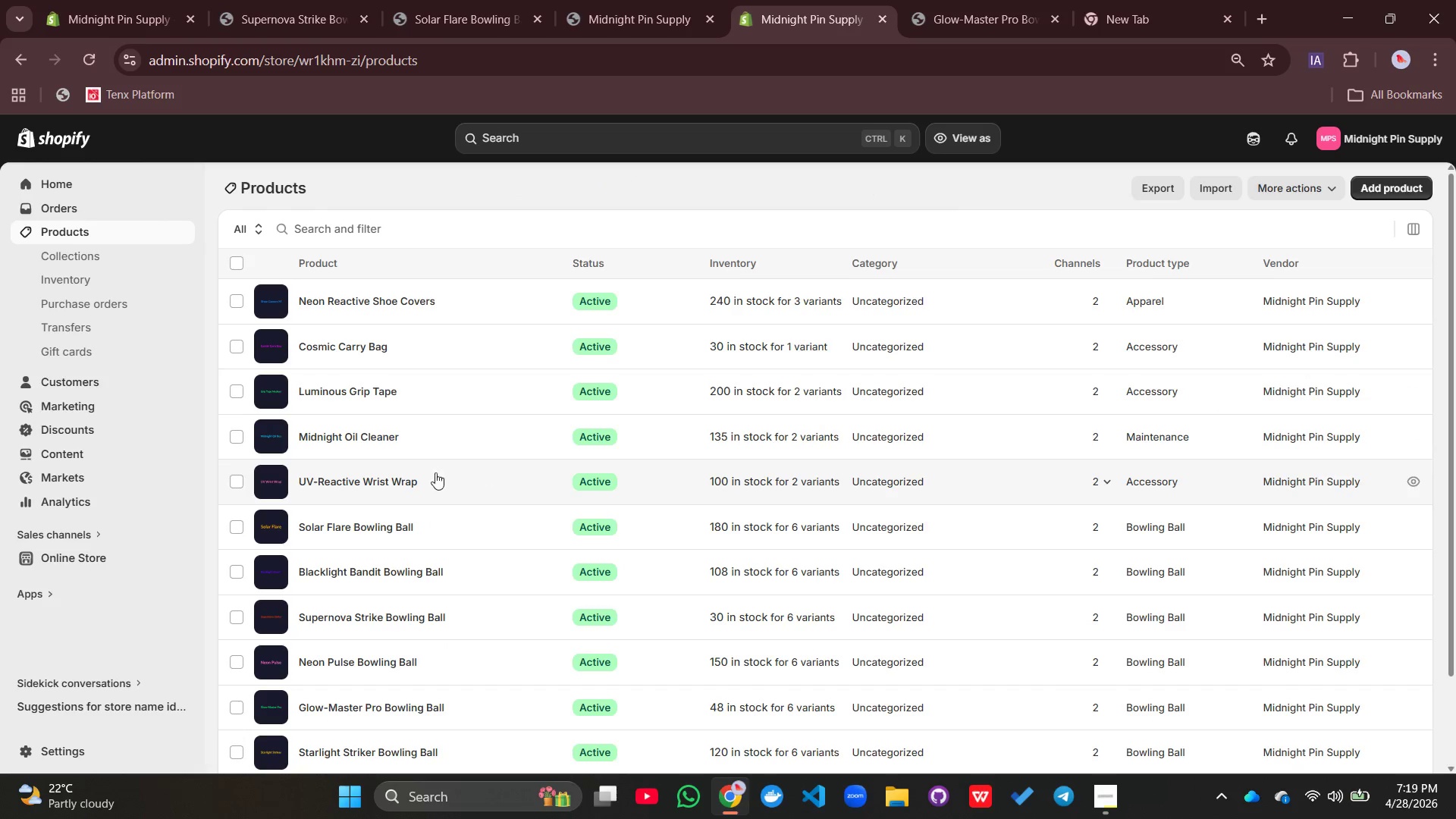 
wait(5.08)
 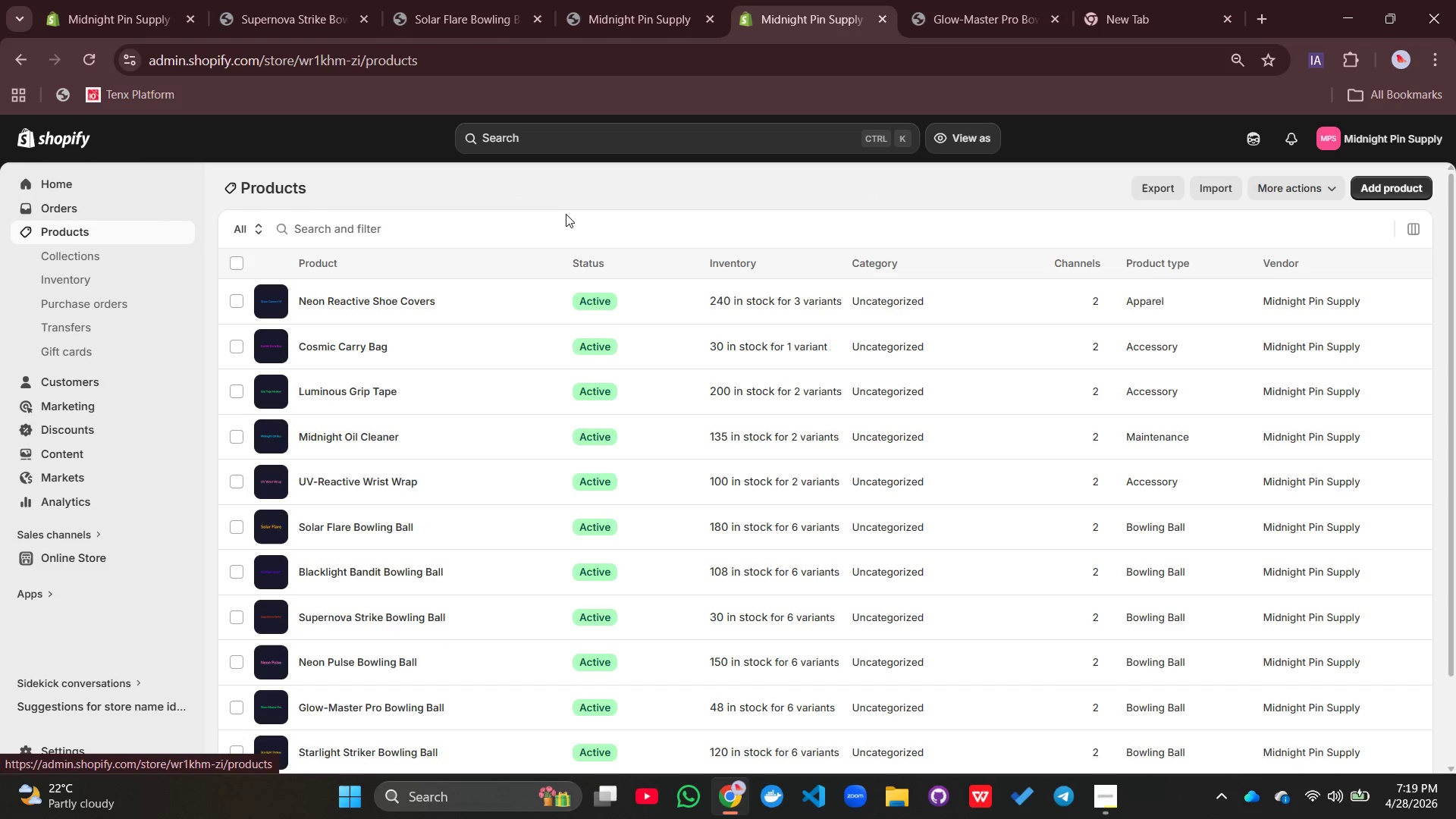 
double_click([384, 482])
 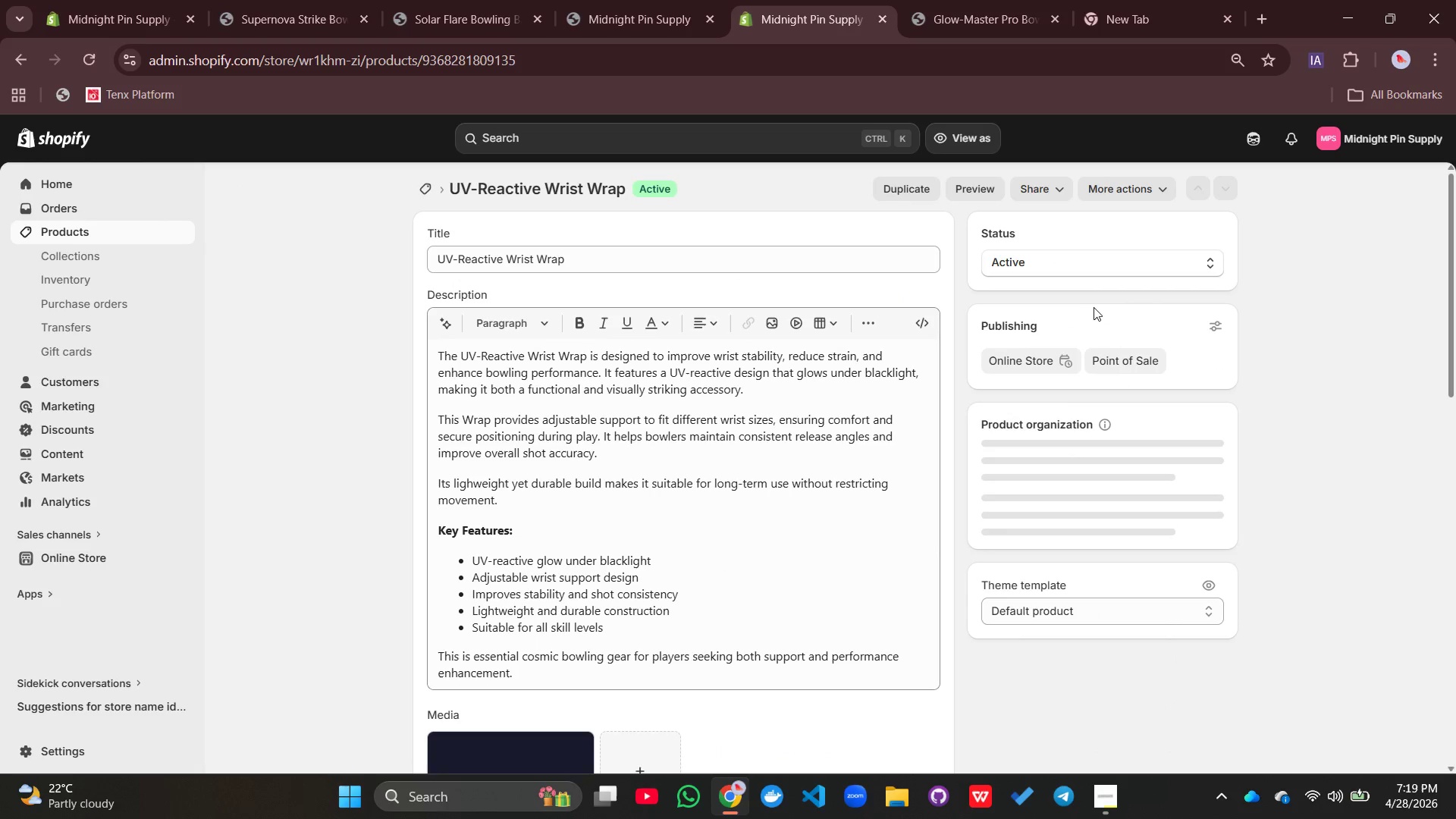 
scroll: coordinate [1040, 334], scroll_direction: down, amount: 9.0
 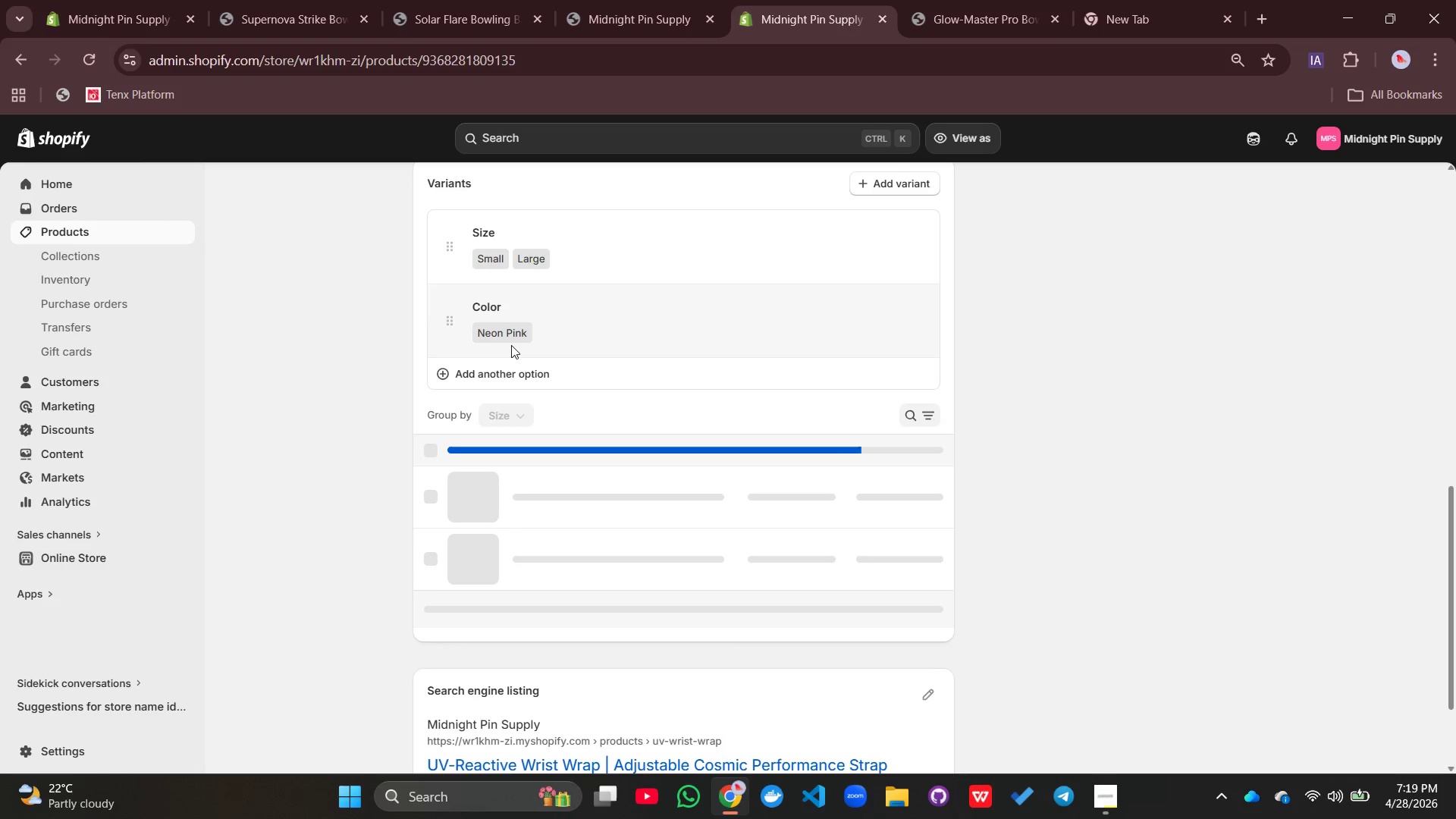 
scroll: coordinate [511, 345], scroll_direction: up, amount: 1.0
 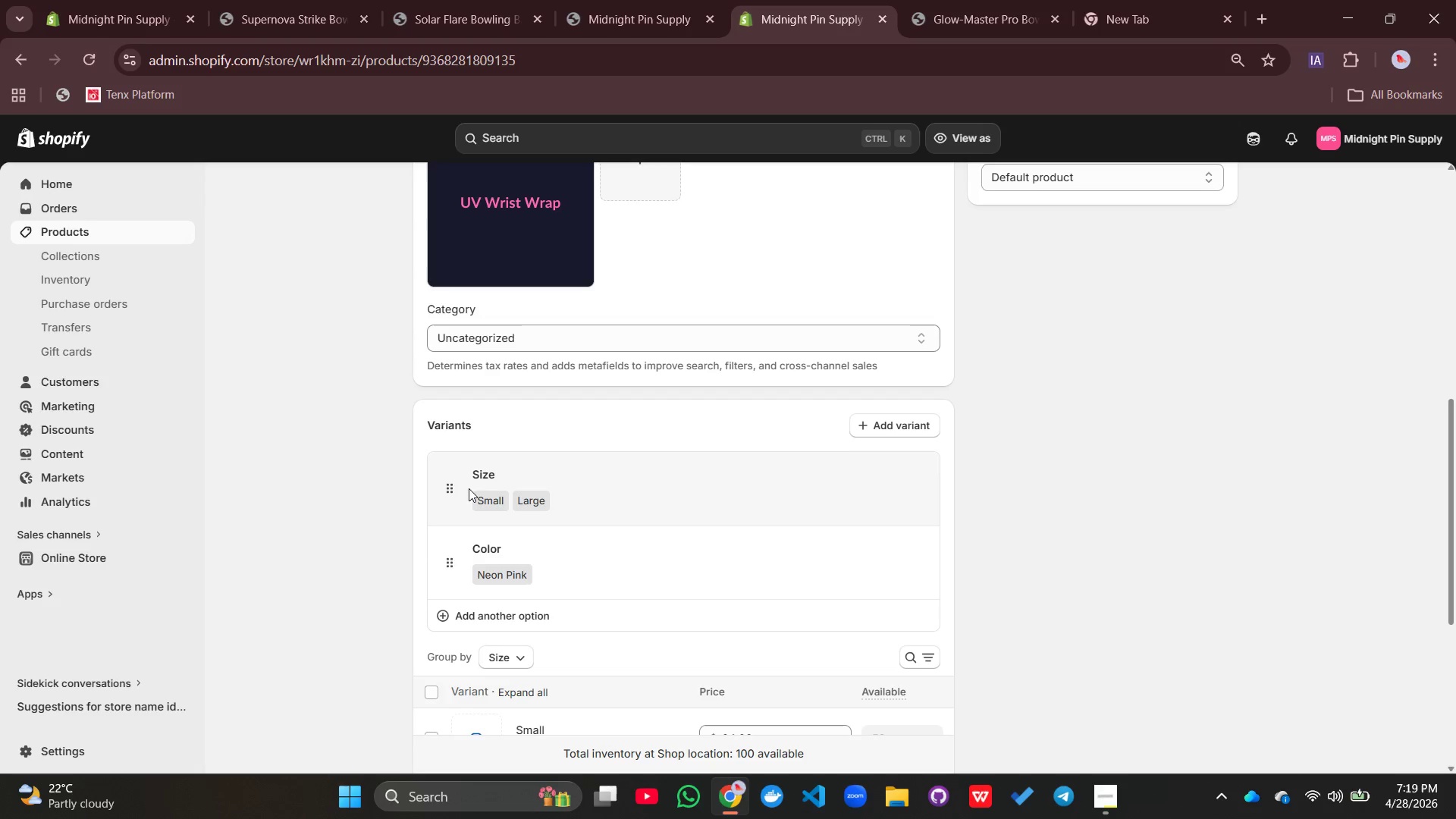 
scroll: coordinate [471, 494], scroll_direction: down, amount: 2.0
 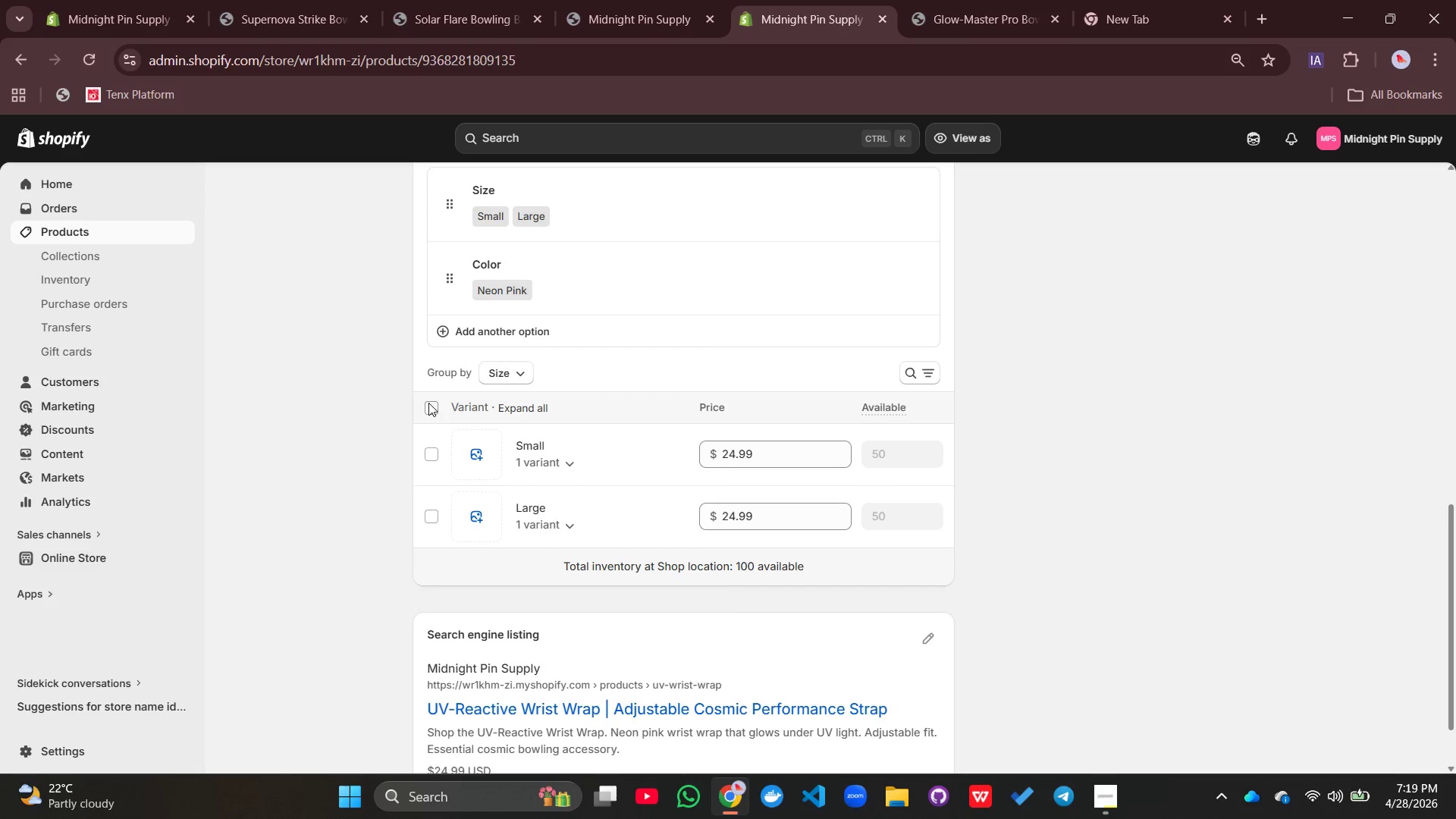 
left_click([428, 403])
 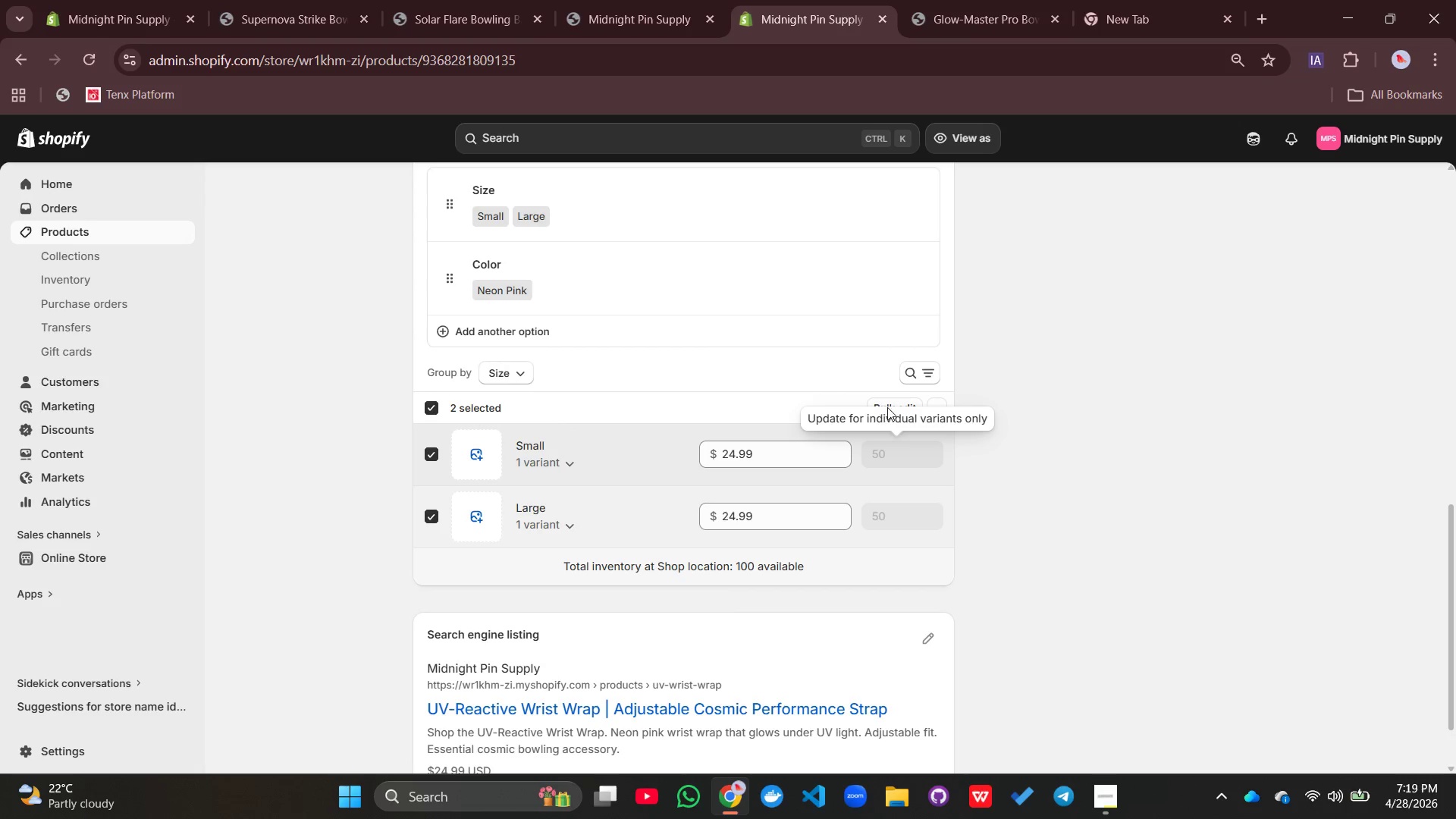 
left_click([892, 405])
 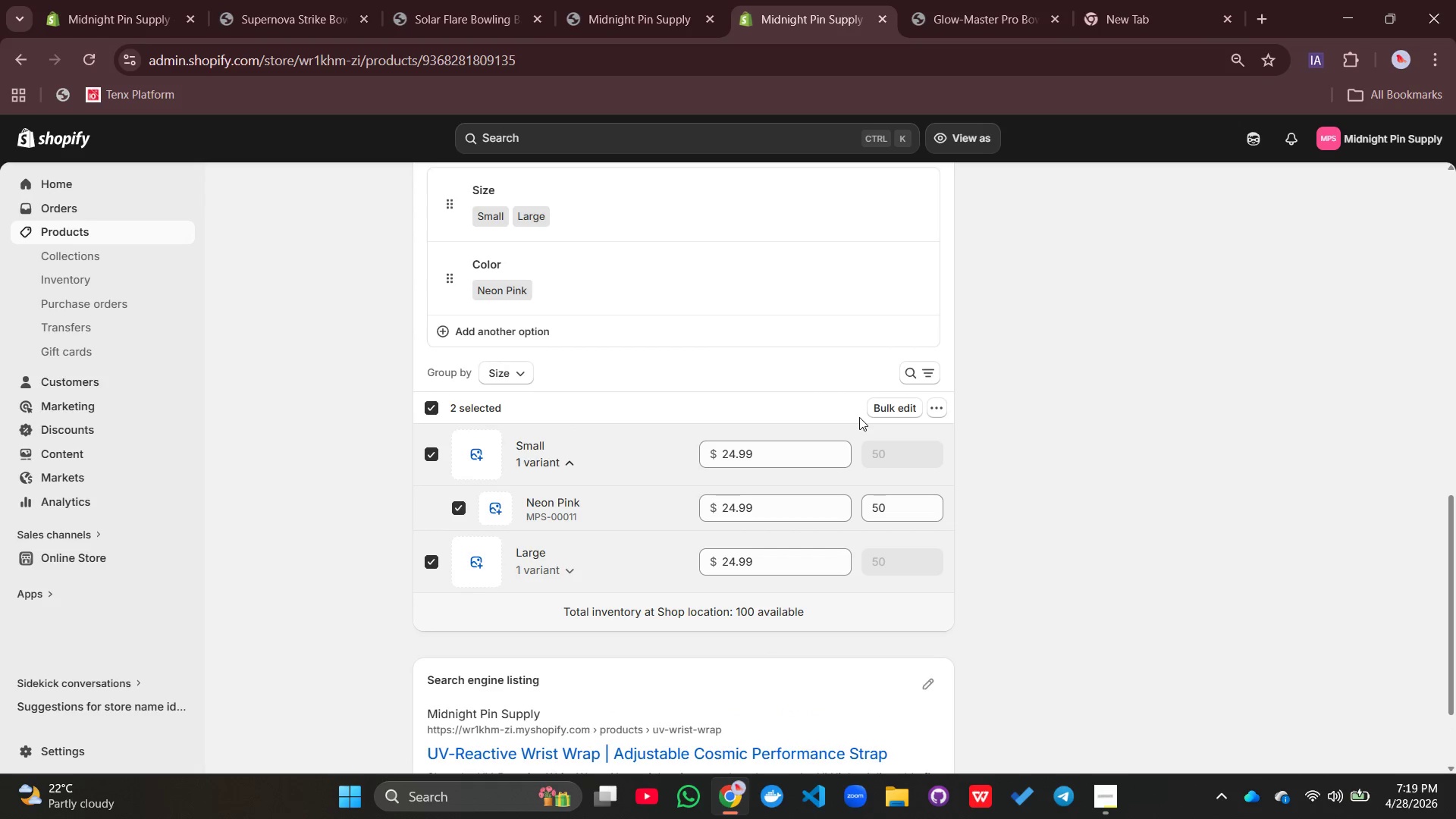 
left_click([897, 404])
 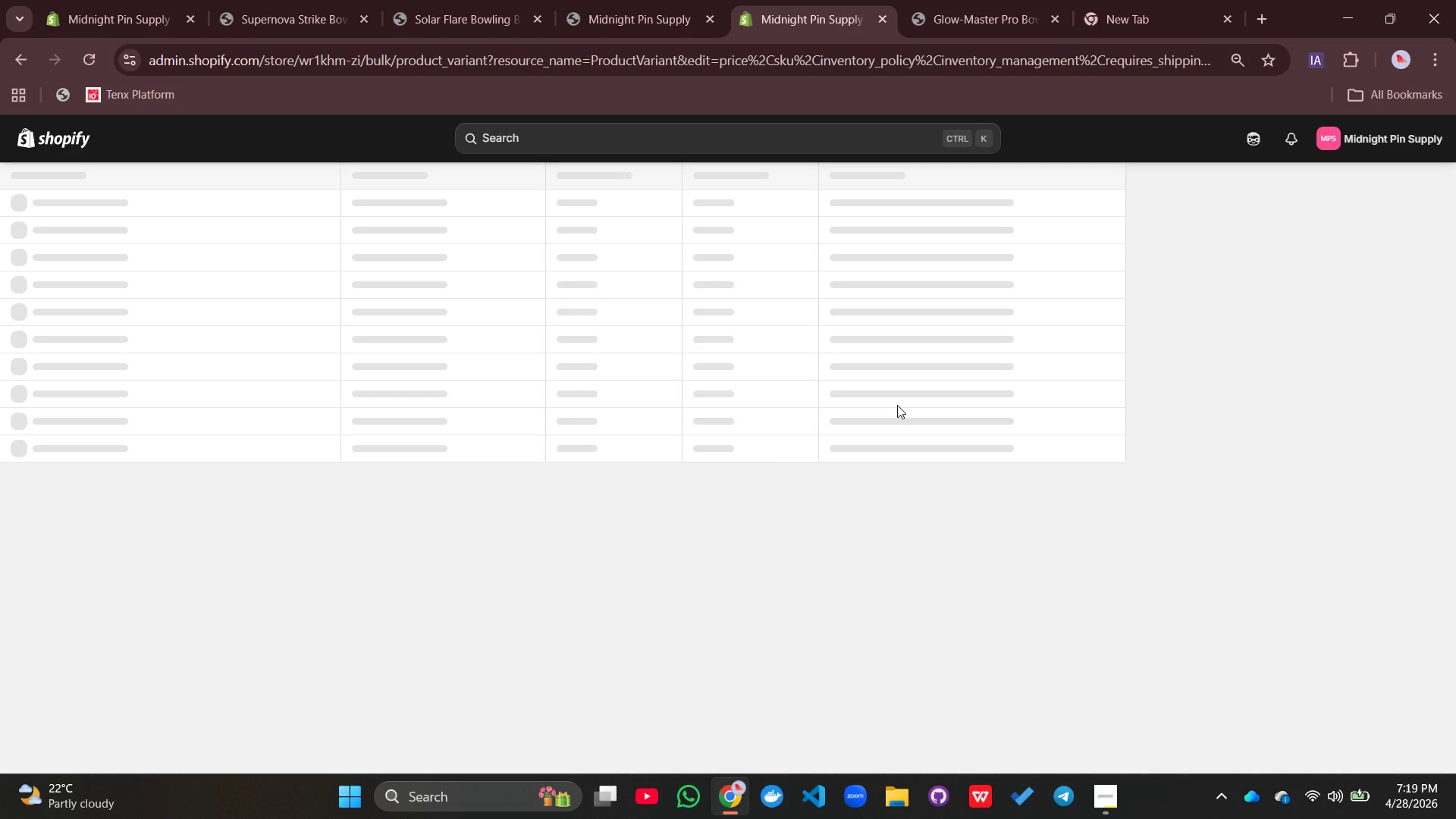 
wait(8.97)
 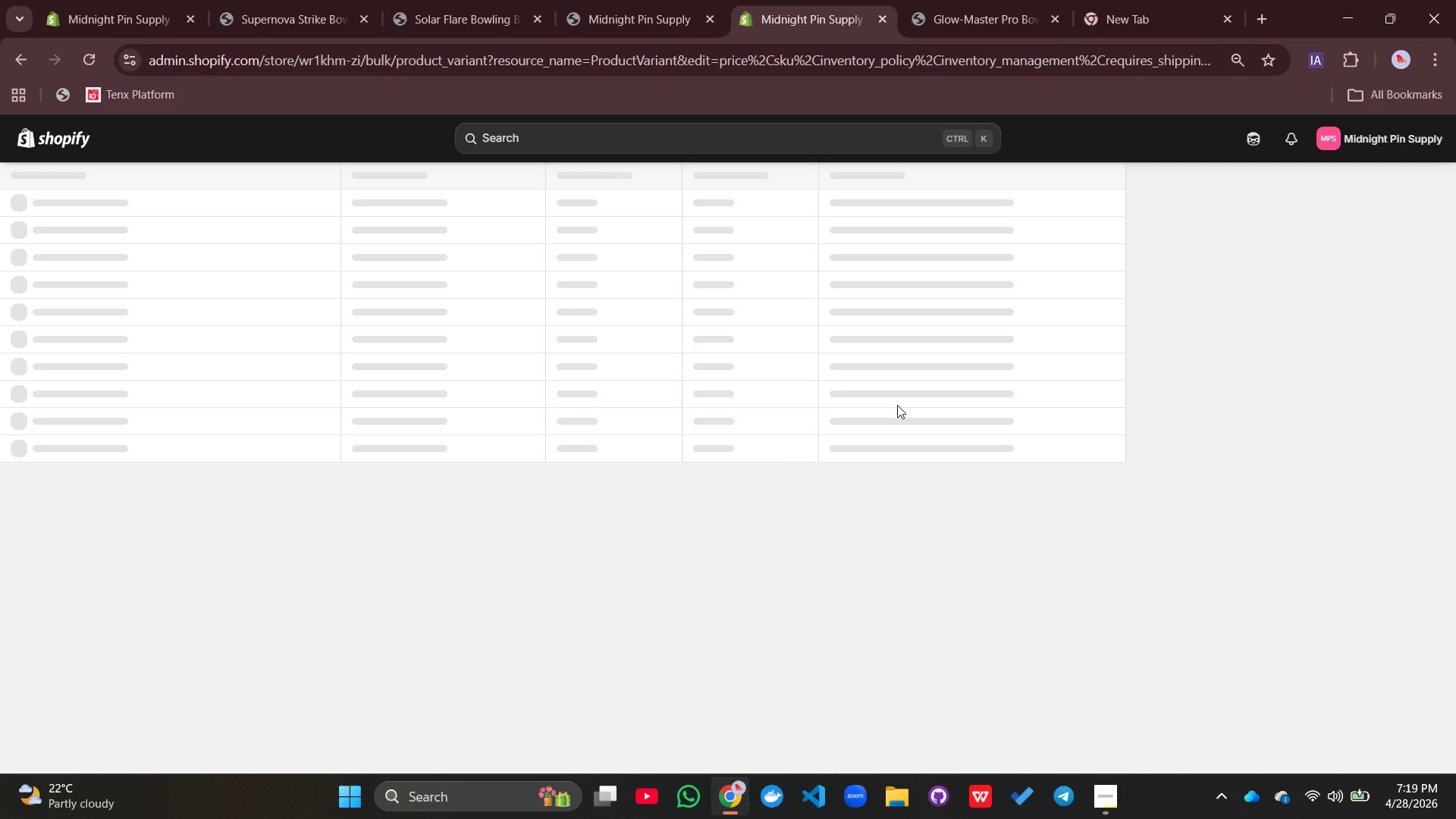 
left_click([1340, 139])
 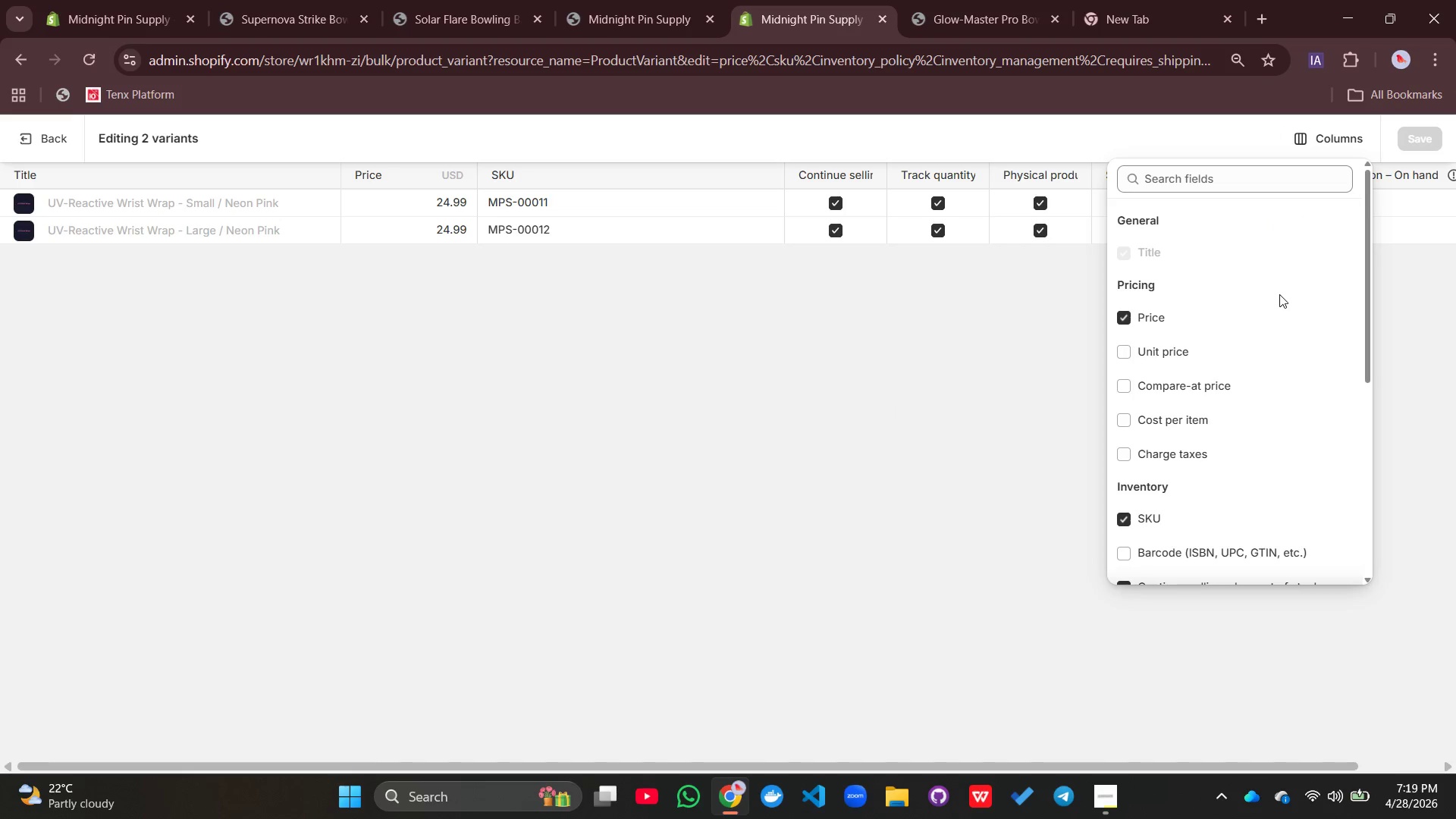 
scroll: coordinate [1279, 295], scroll_direction: down, amount: 3.0
 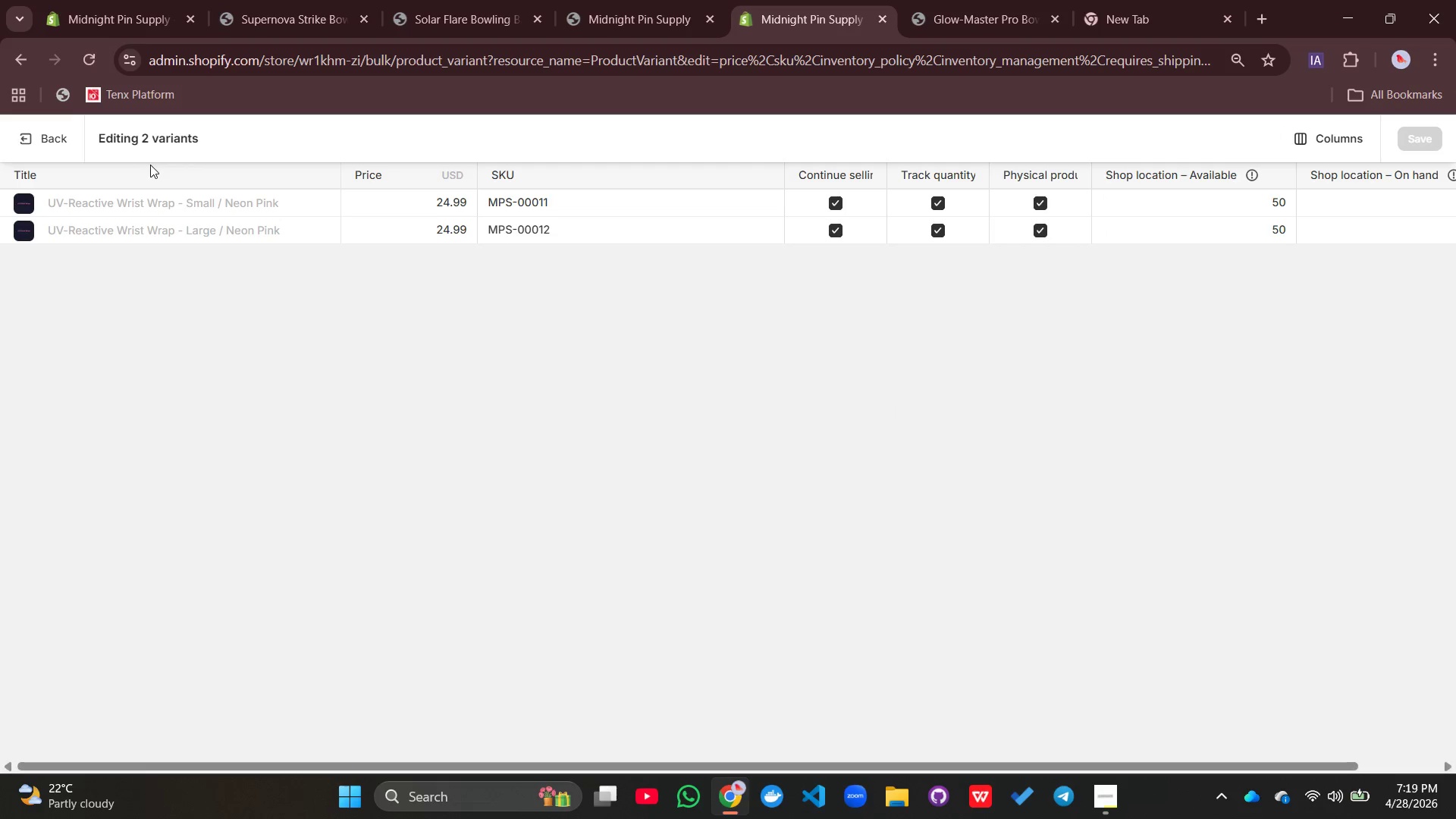 
left_click([52, 131])
 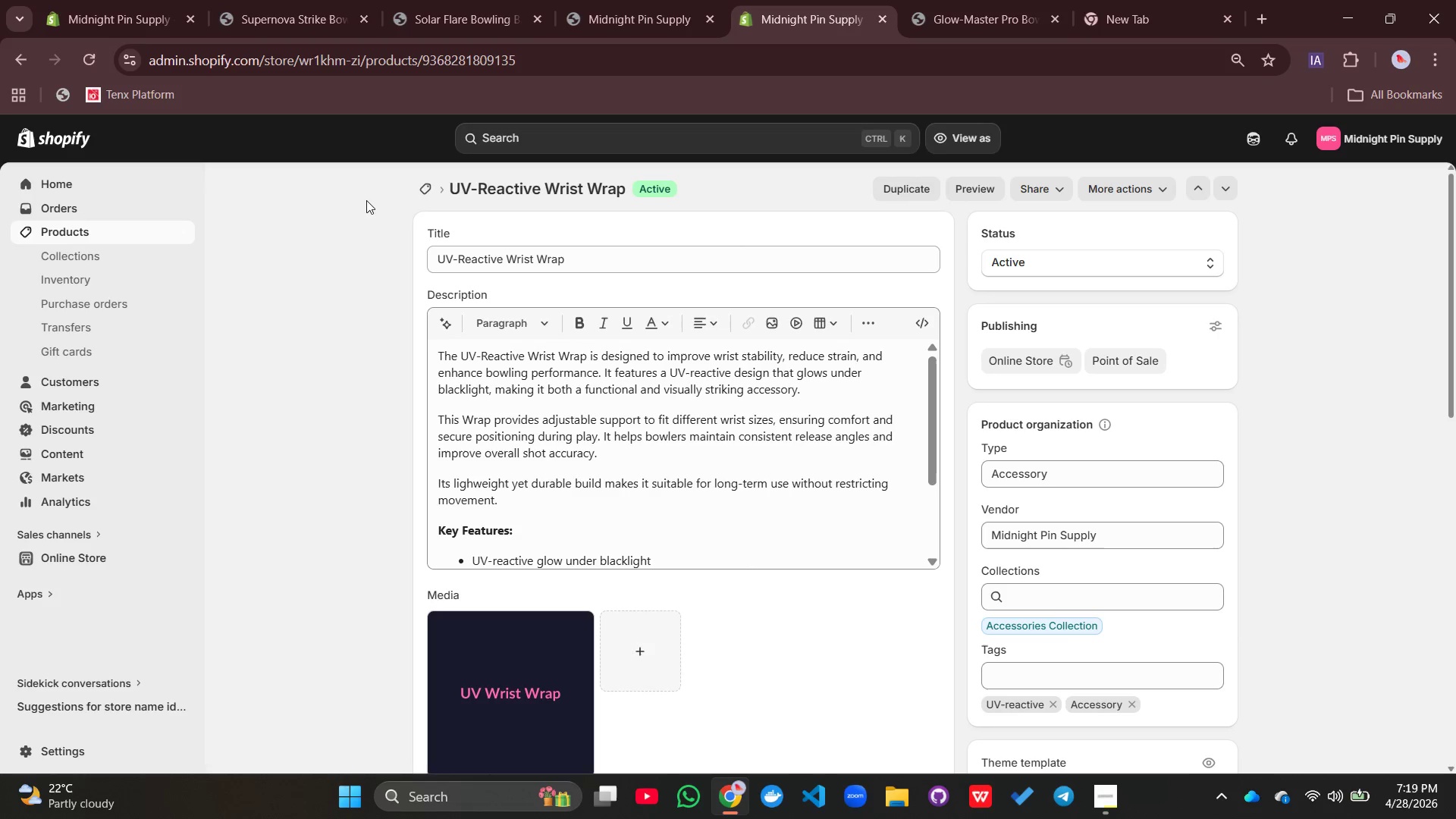 
left_click([132, 232])
 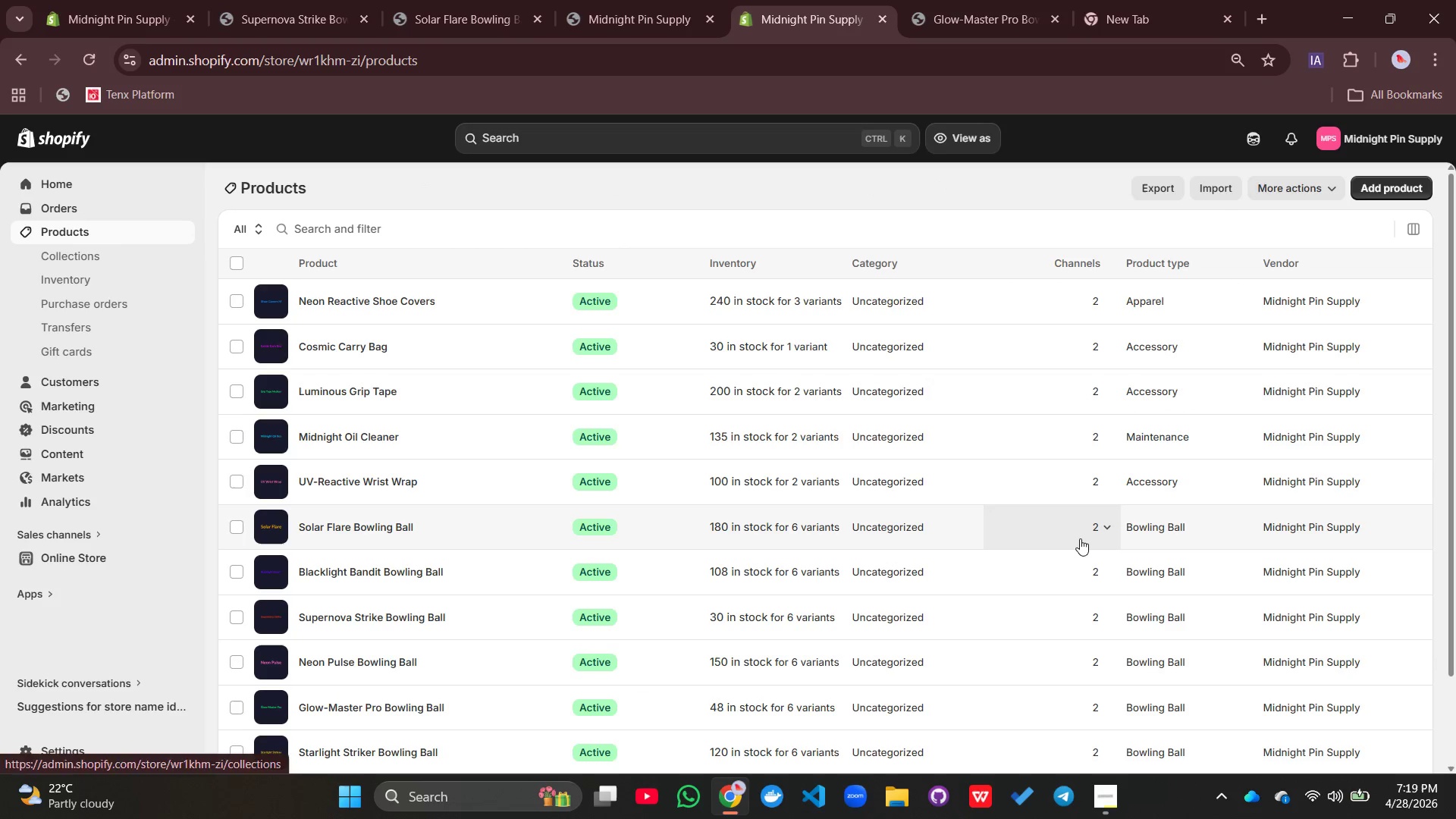 
scroll: coordinate [1081, 538], scroll_direction: down, amount: 2.0
 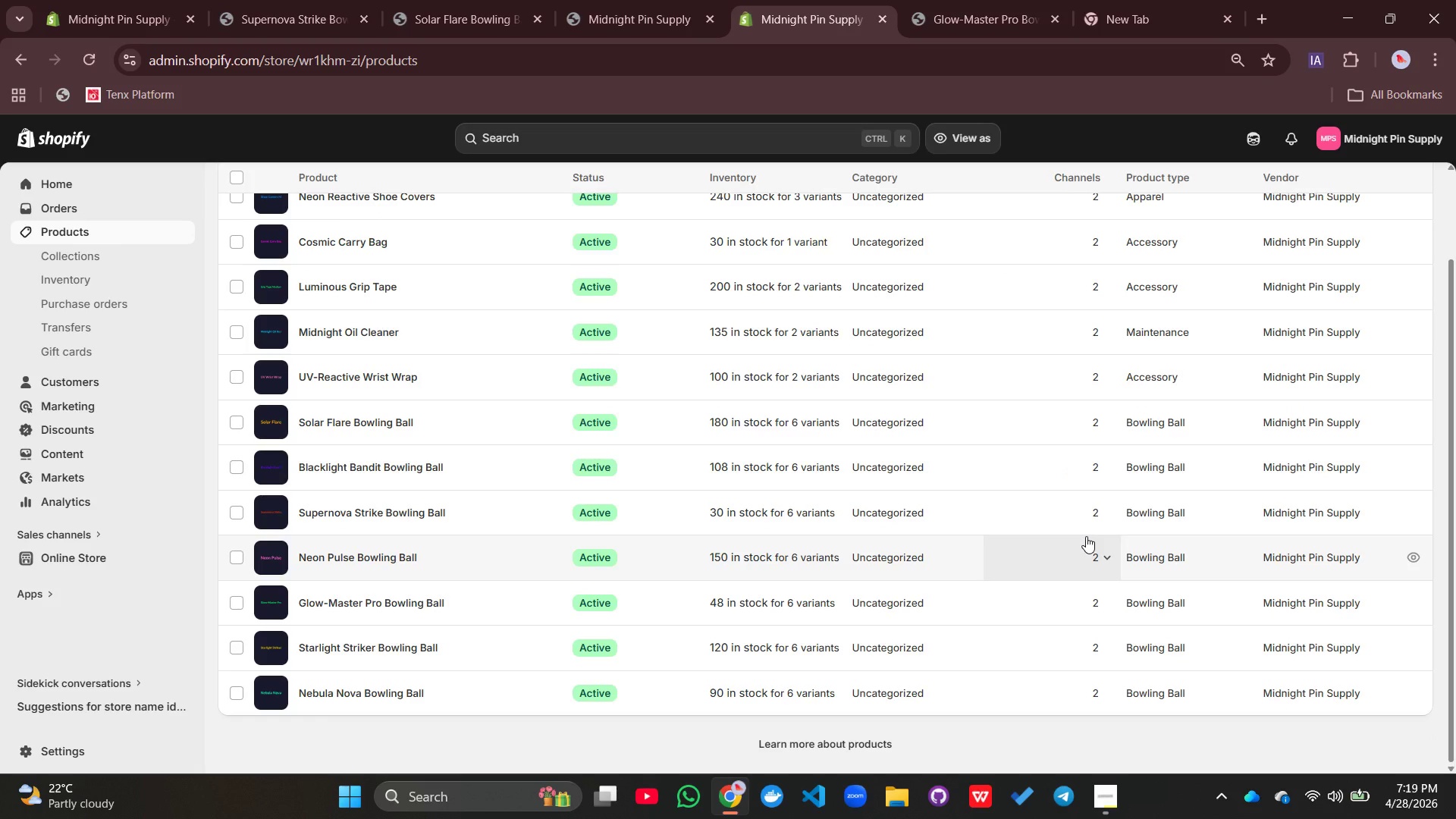 
scroll: coordinate [1086, 536], scroll_direction: up, amount: 3.0
 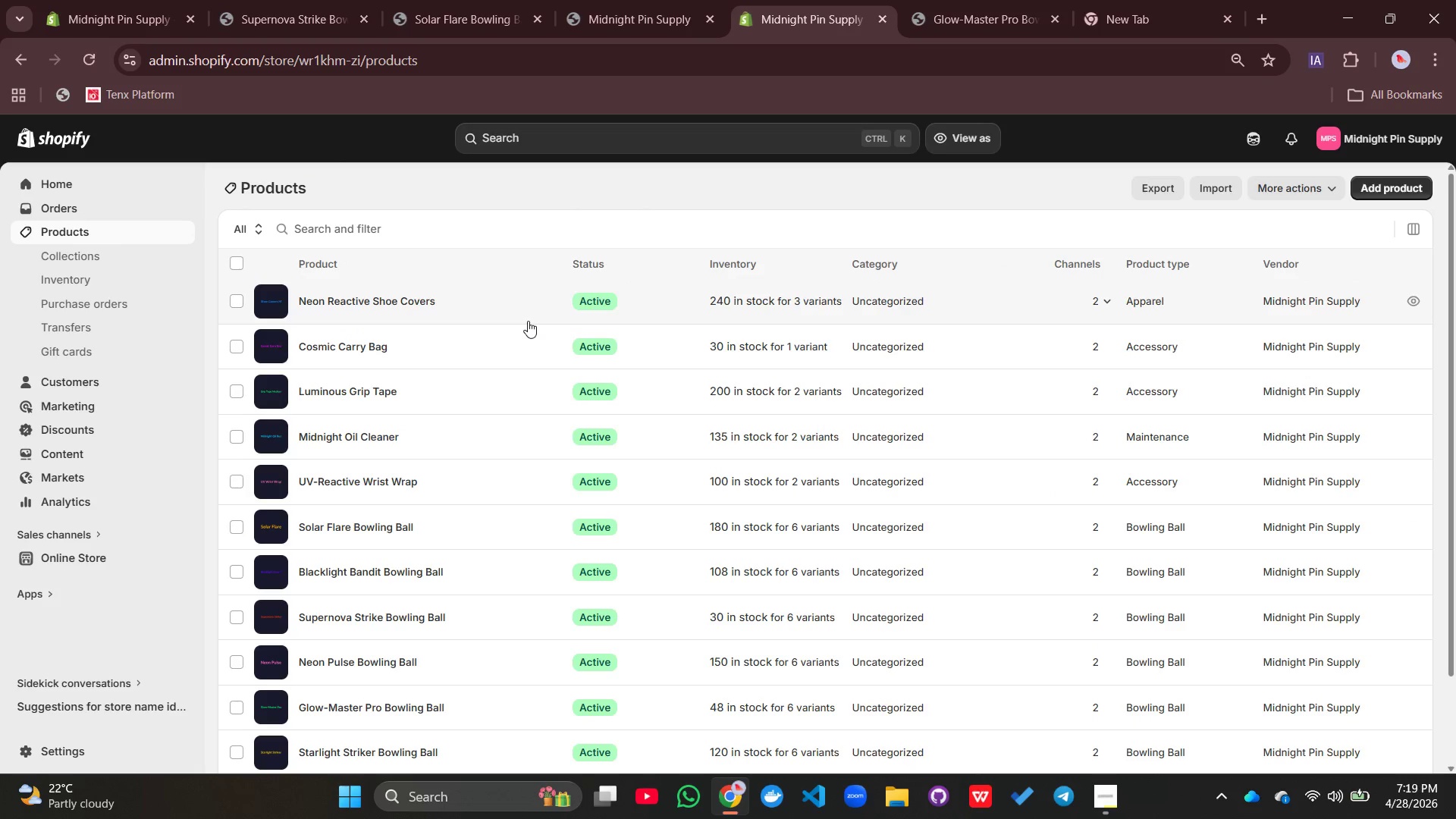 
left_click([528, 289])
 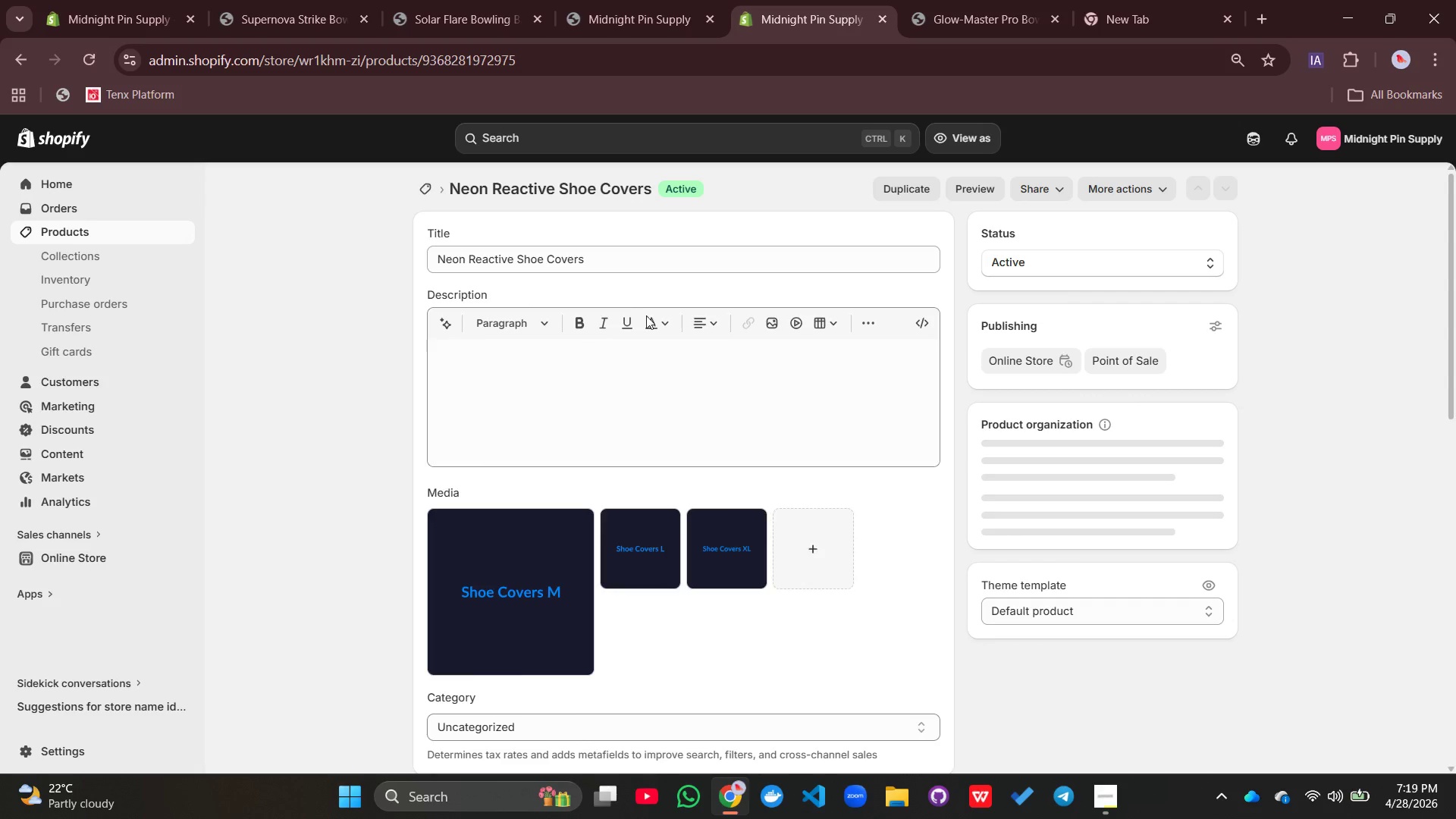 
scroll: coordinate [968, 277], scroll_direction: down, amount: 8.0
 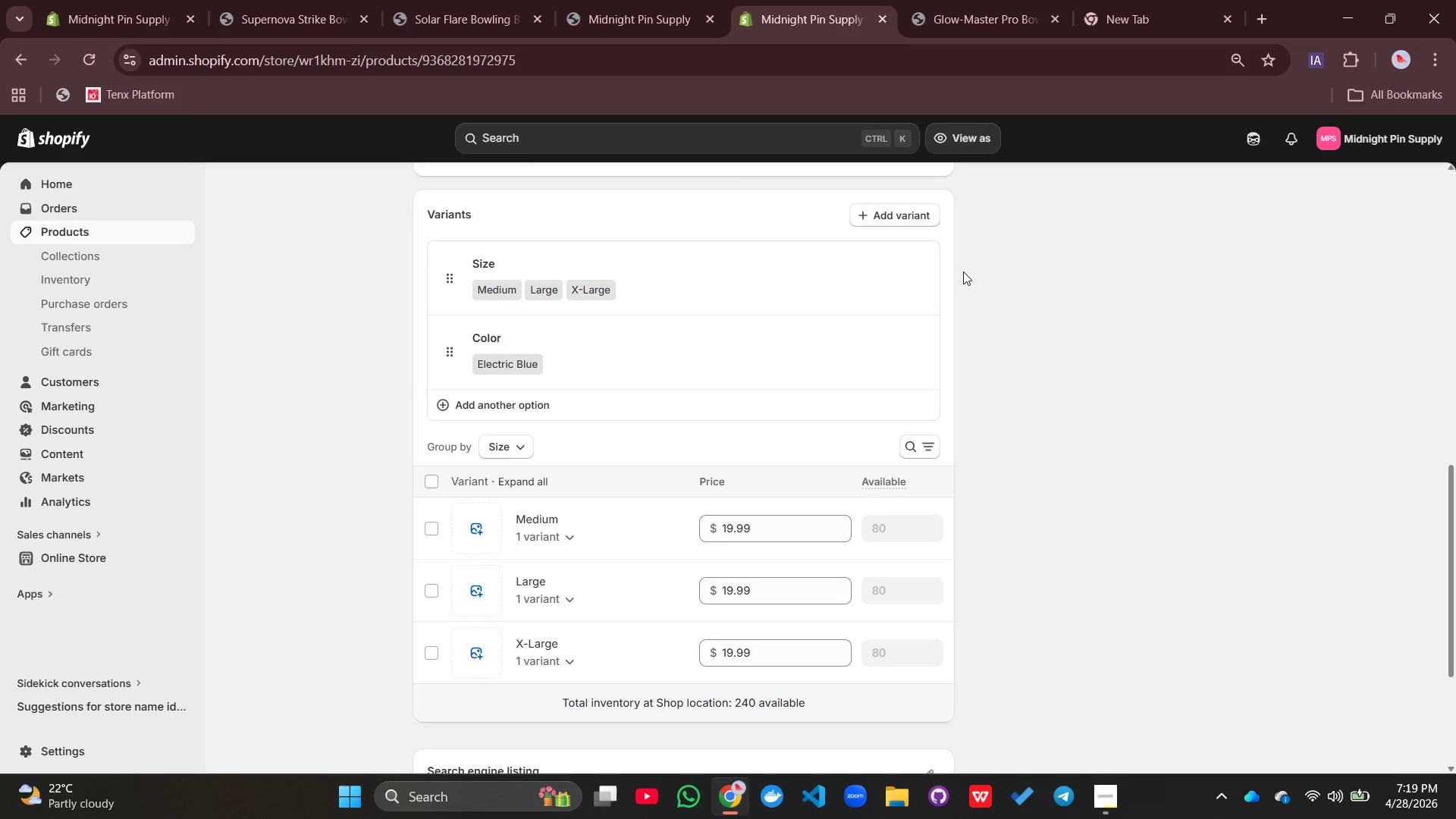 
scroll: coordinate [963, 271], scroll_direction: up, amount: 4.0
 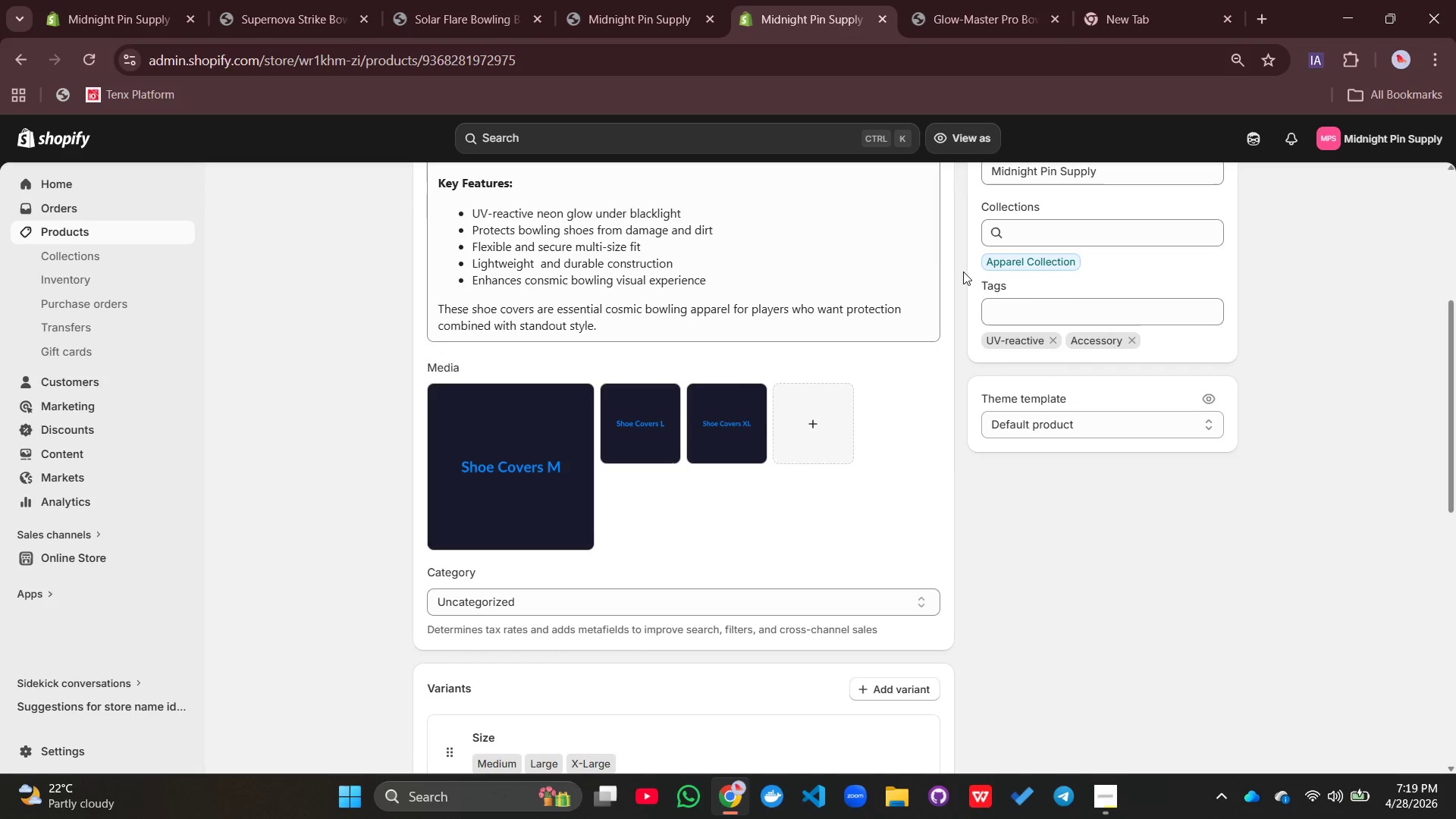 
scroll: coordinate [538, 576], scroll_direction: down, amount: 5.0
 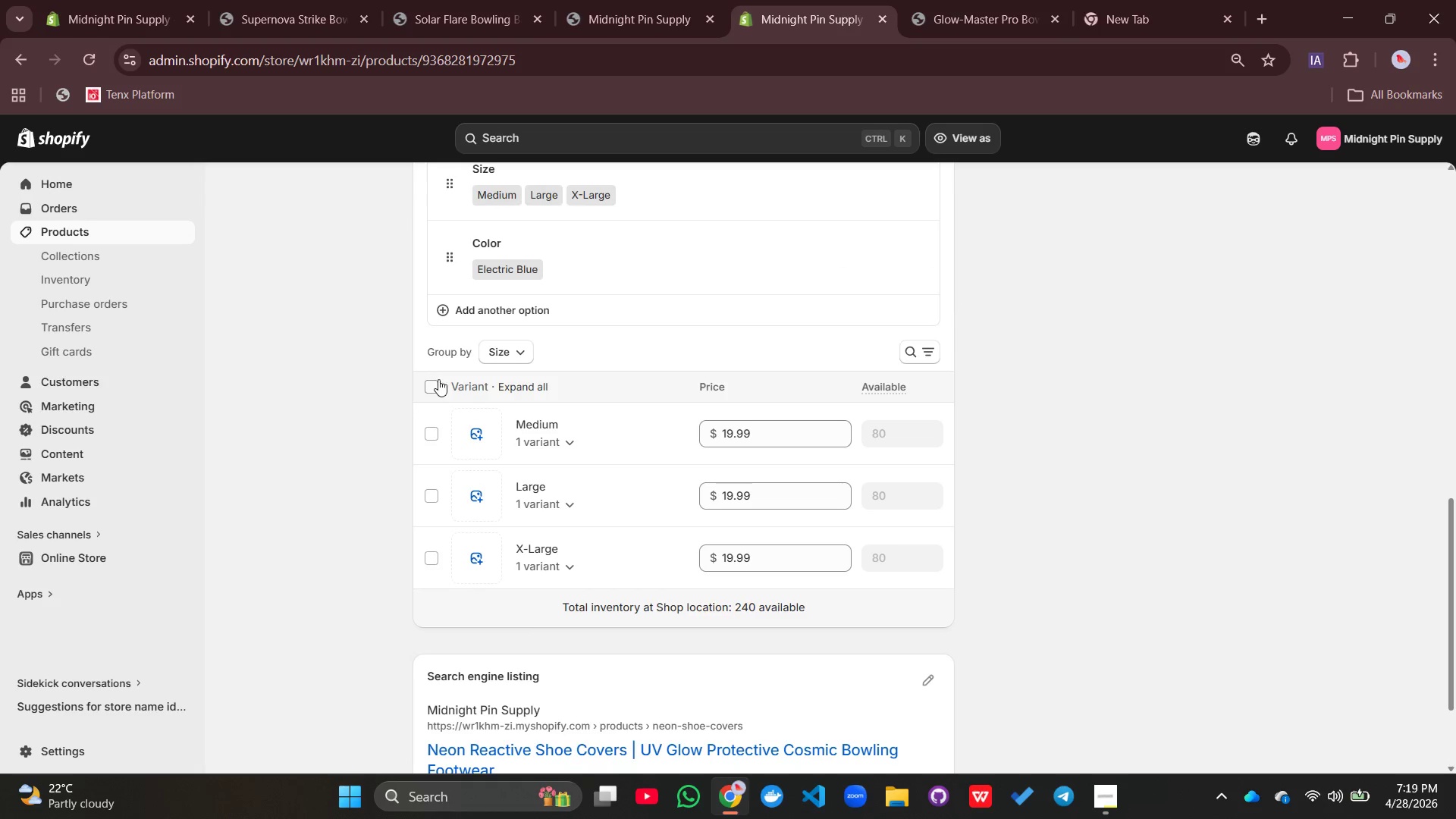 
left_click([427, 394])
 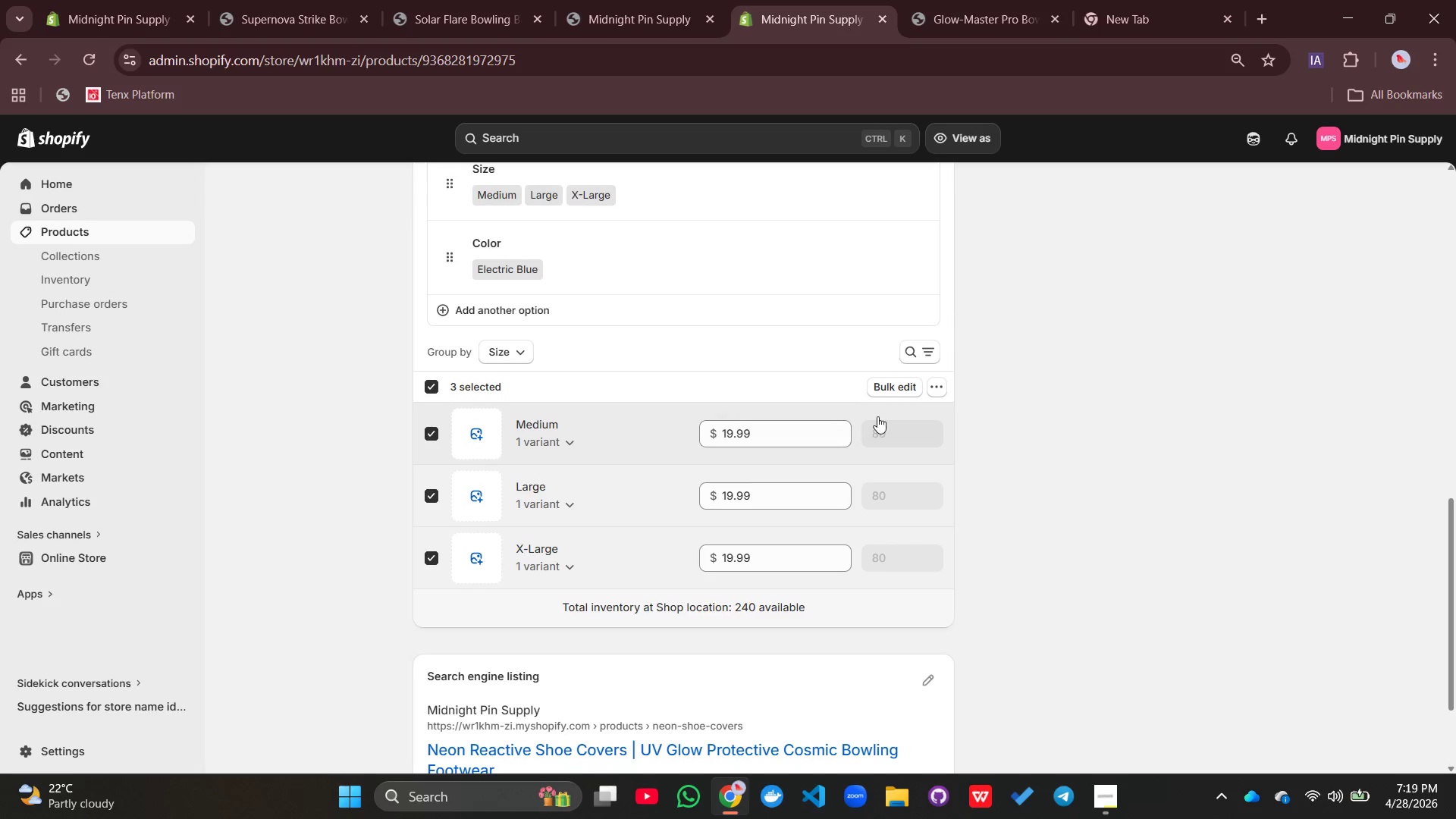 
left_click([896, 381])
 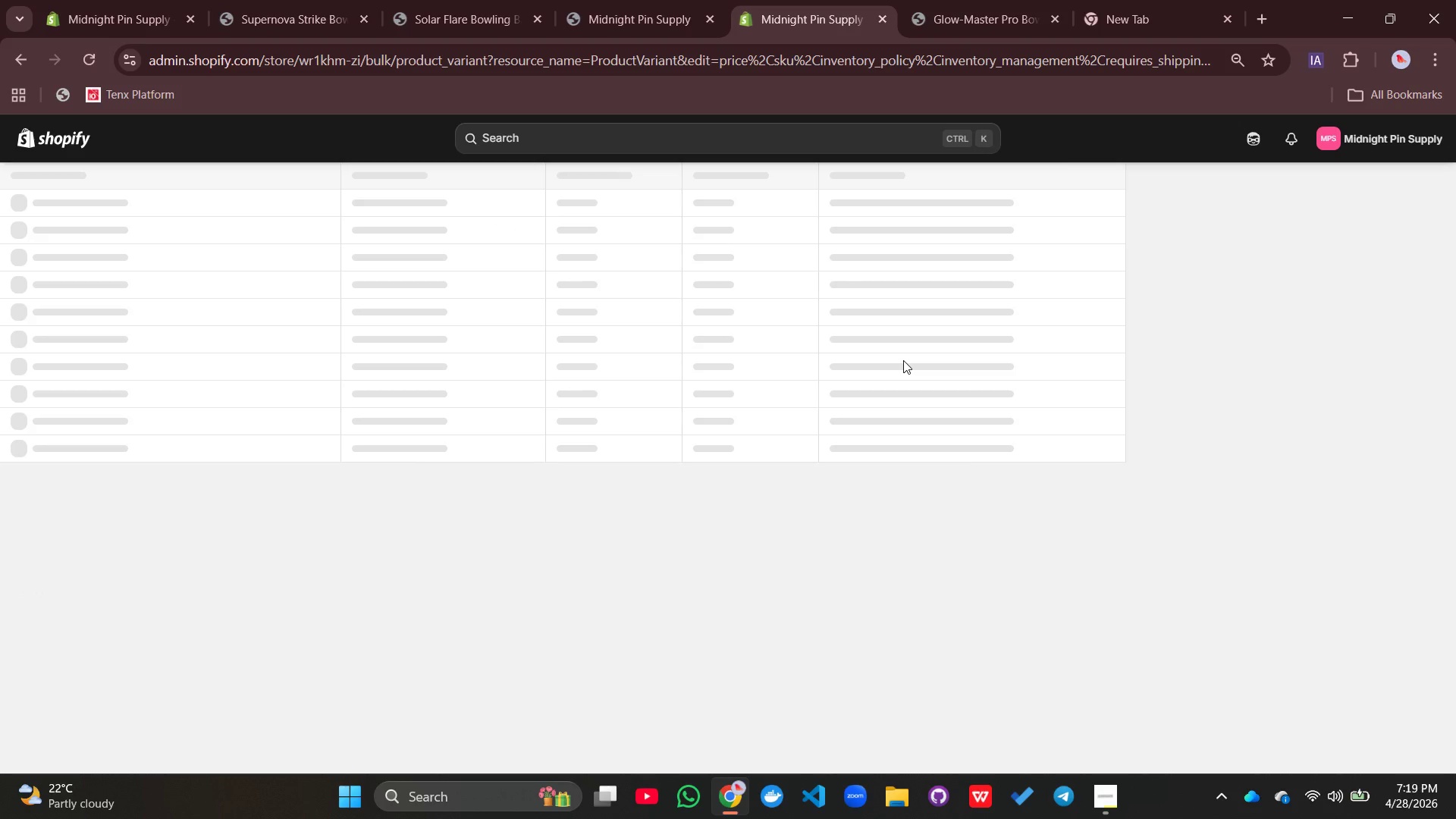 
wait(10.31)
 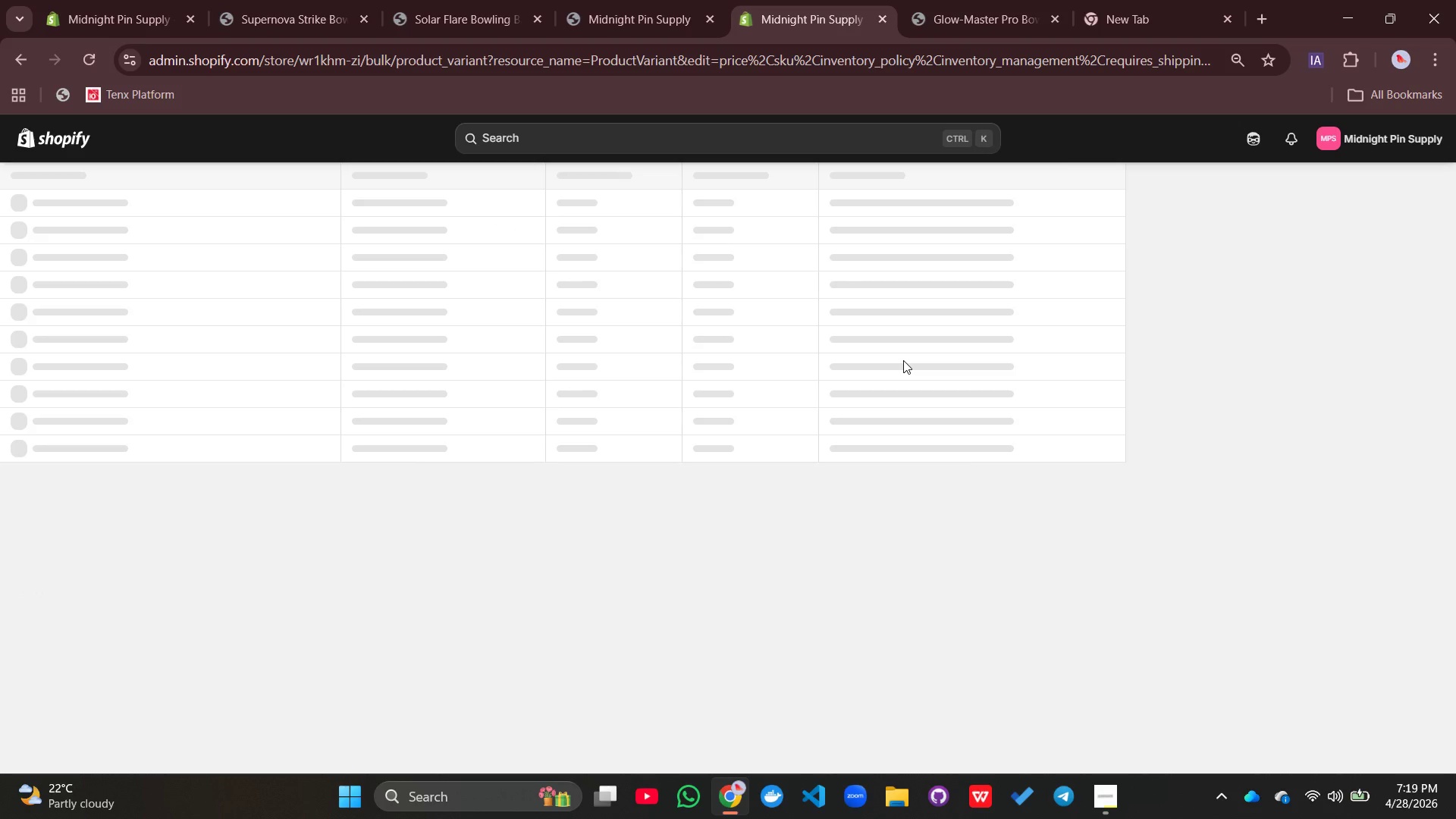 
left_click([1326, 140])
 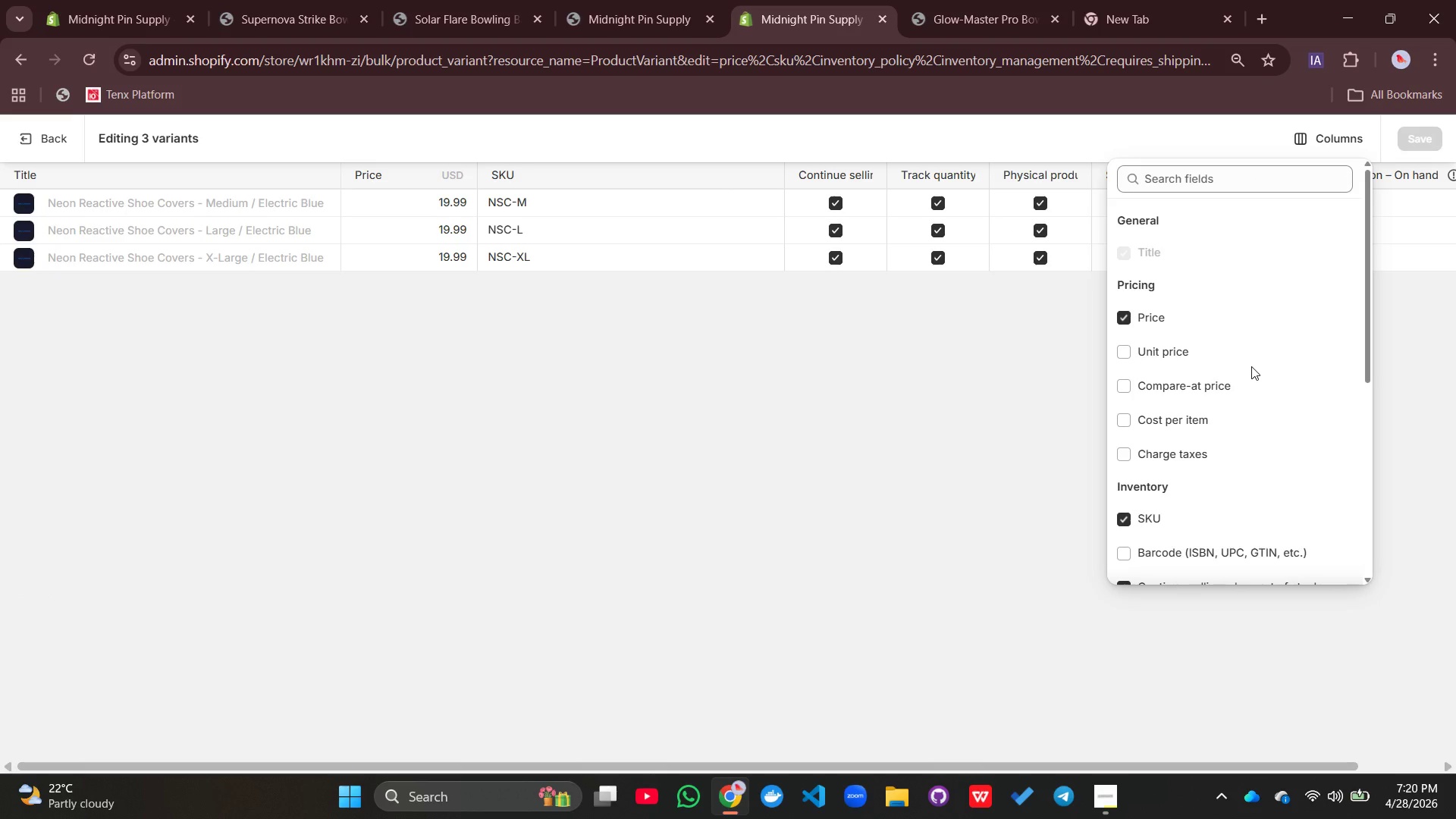 
scroll: coordinate [1251, 366], scroll_direction: down, amount: 2.0
 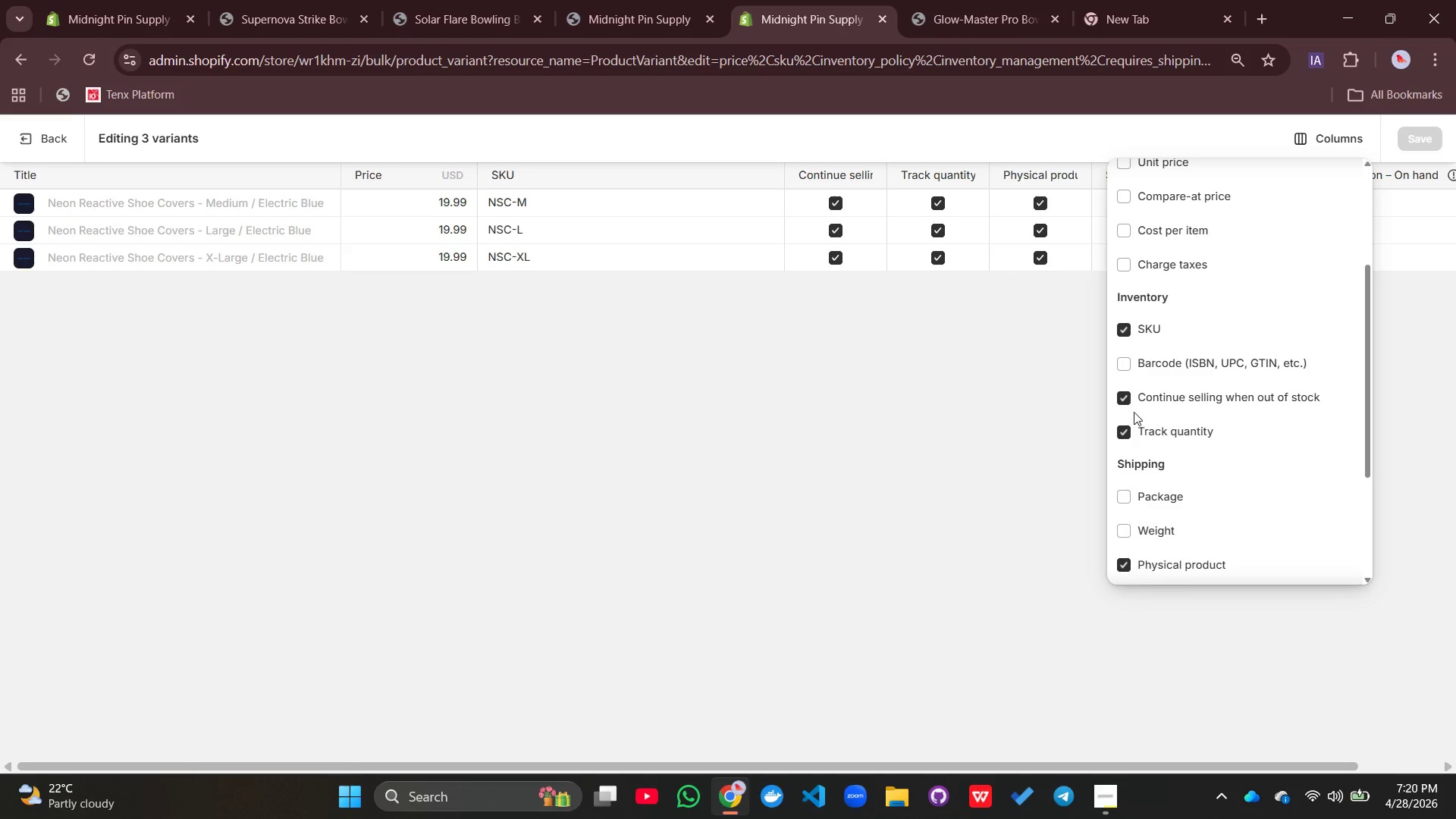 
left_click([1130, 398])
 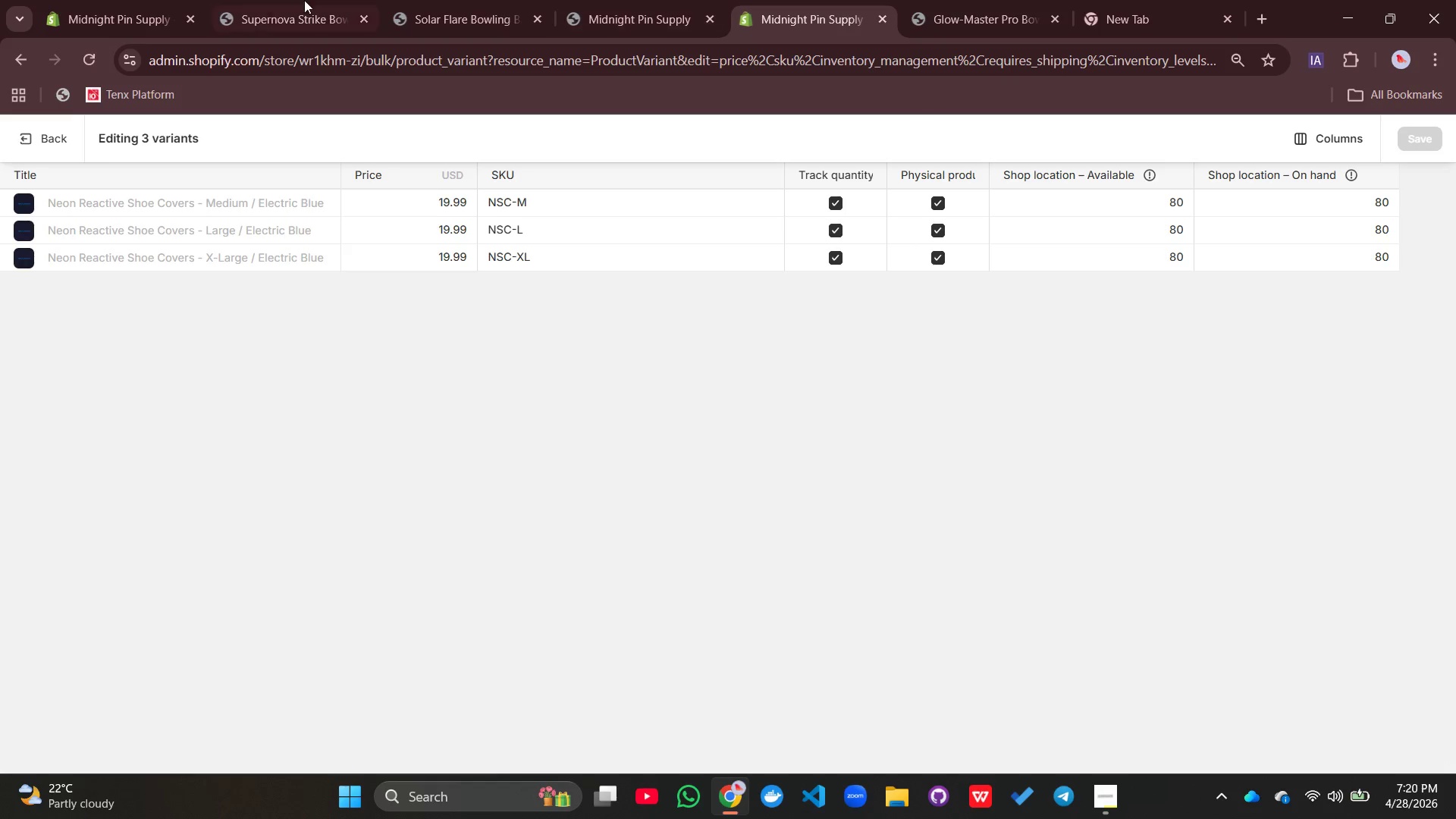 
left_click([43, 144])
 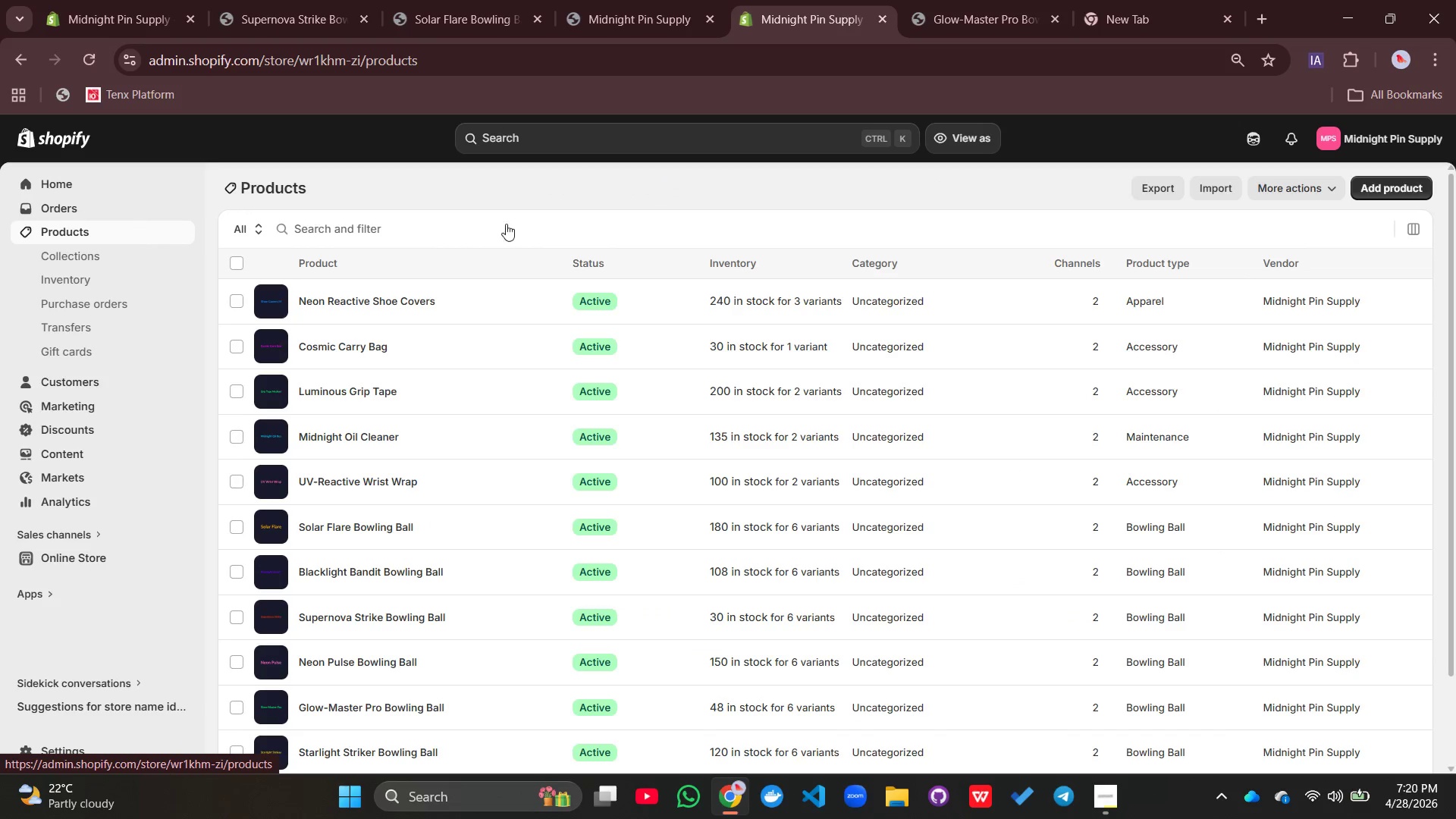 
wait(7.36)
 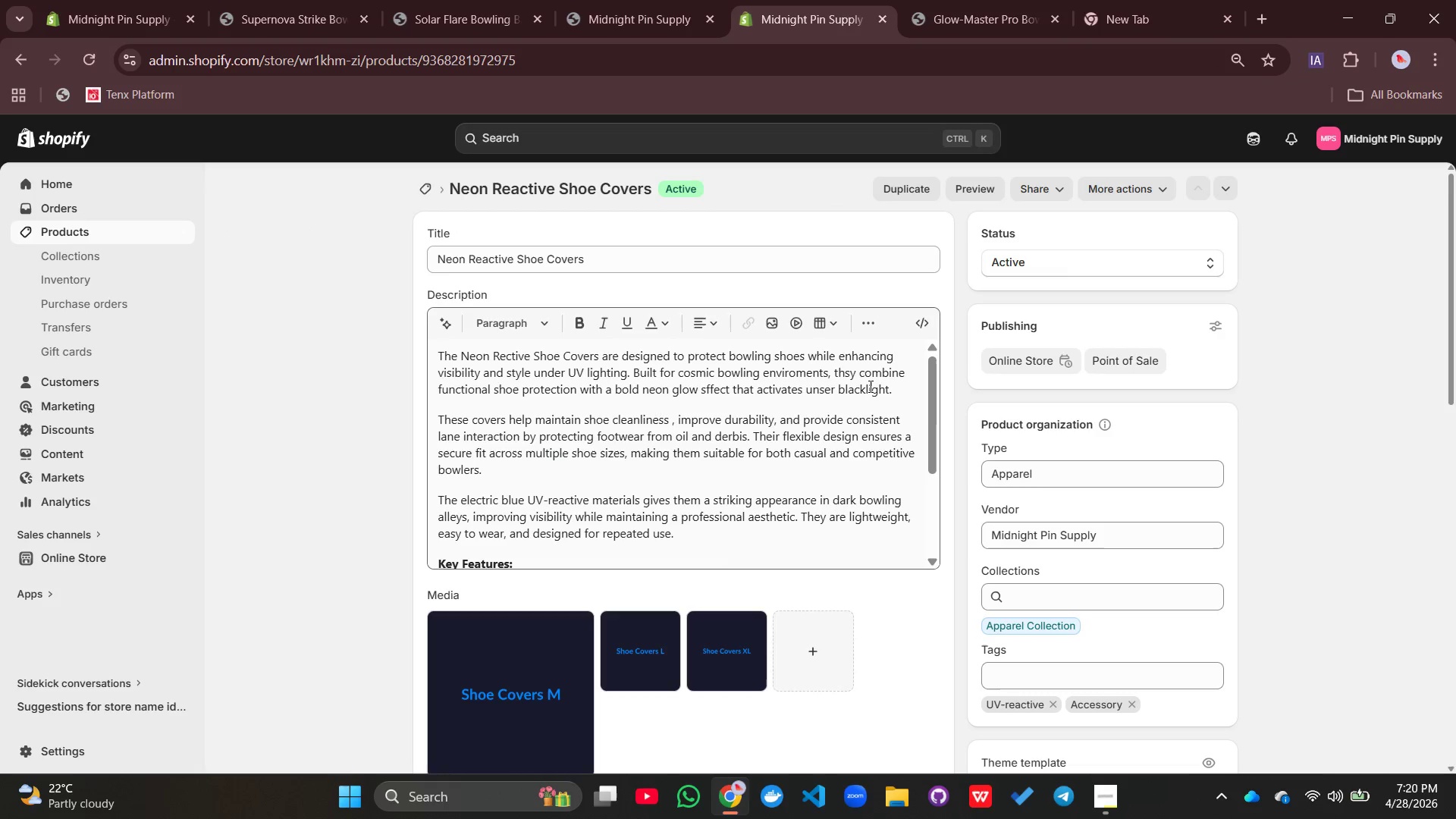 
scroll: coordinate [760, 295], scroll_direction: down, amount: 1.0
 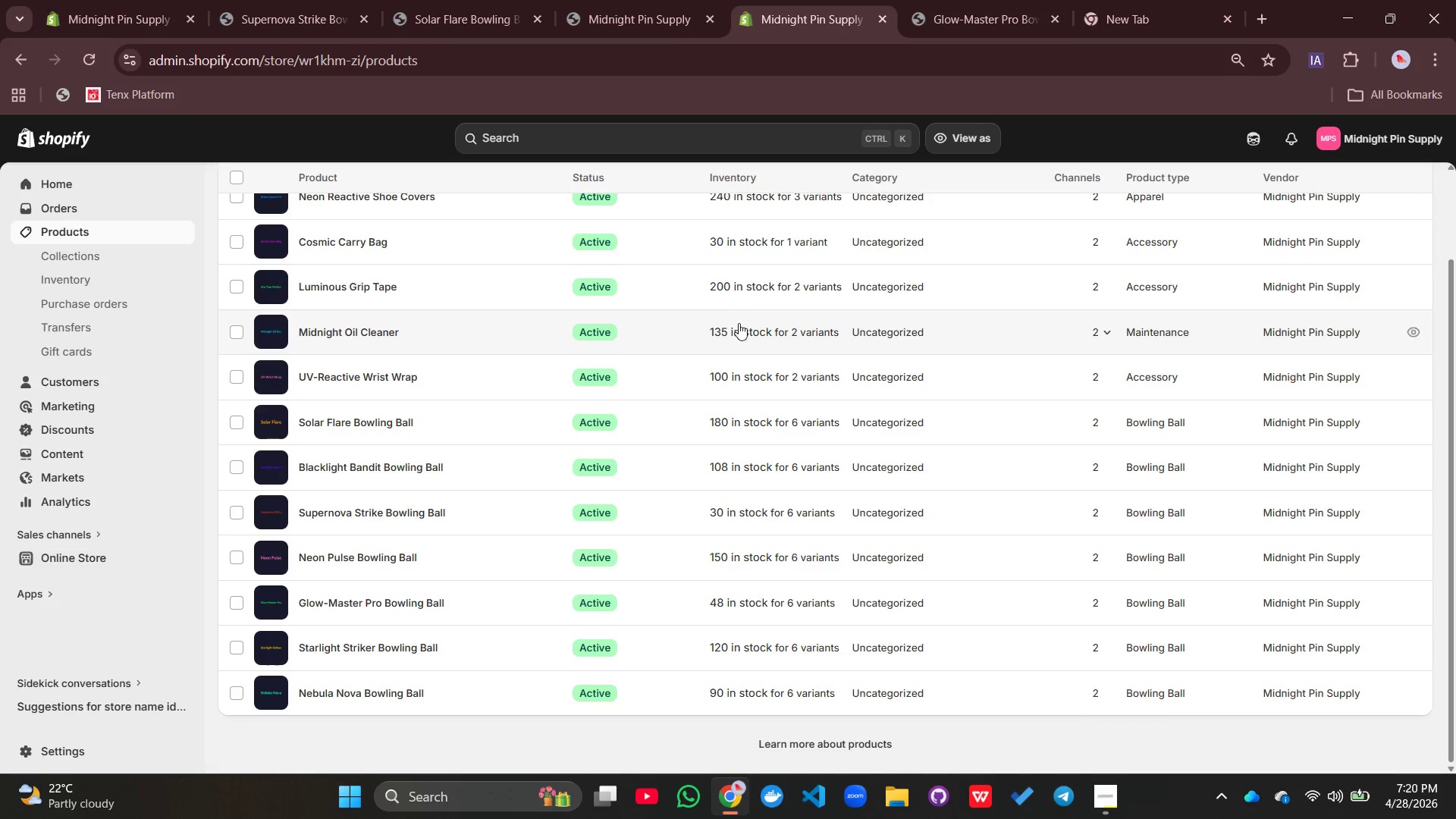 
left_click([739, 333])
 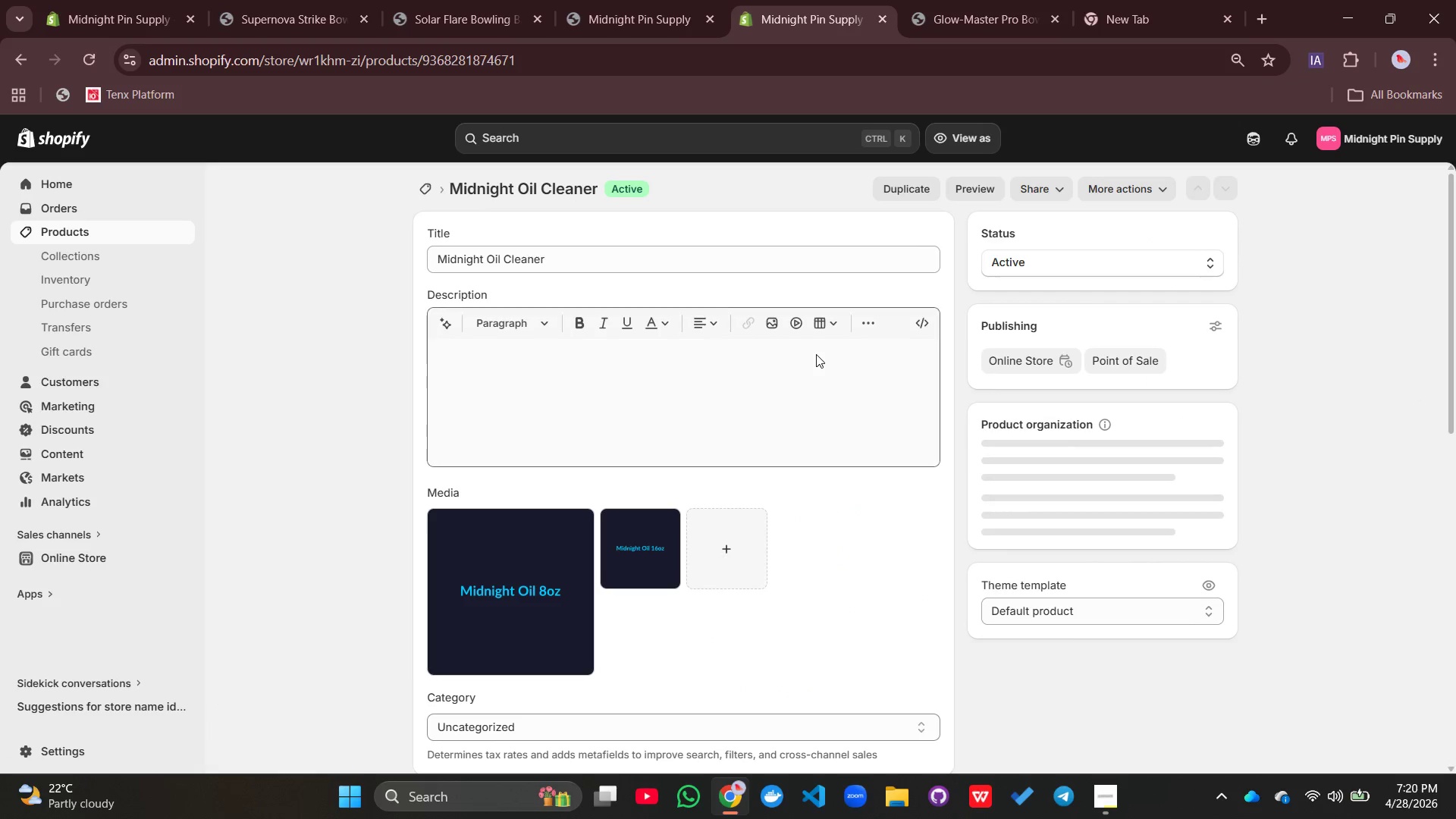 
scroll: coordinate [817, 354], scroll_direction: down, amount: 12.0
 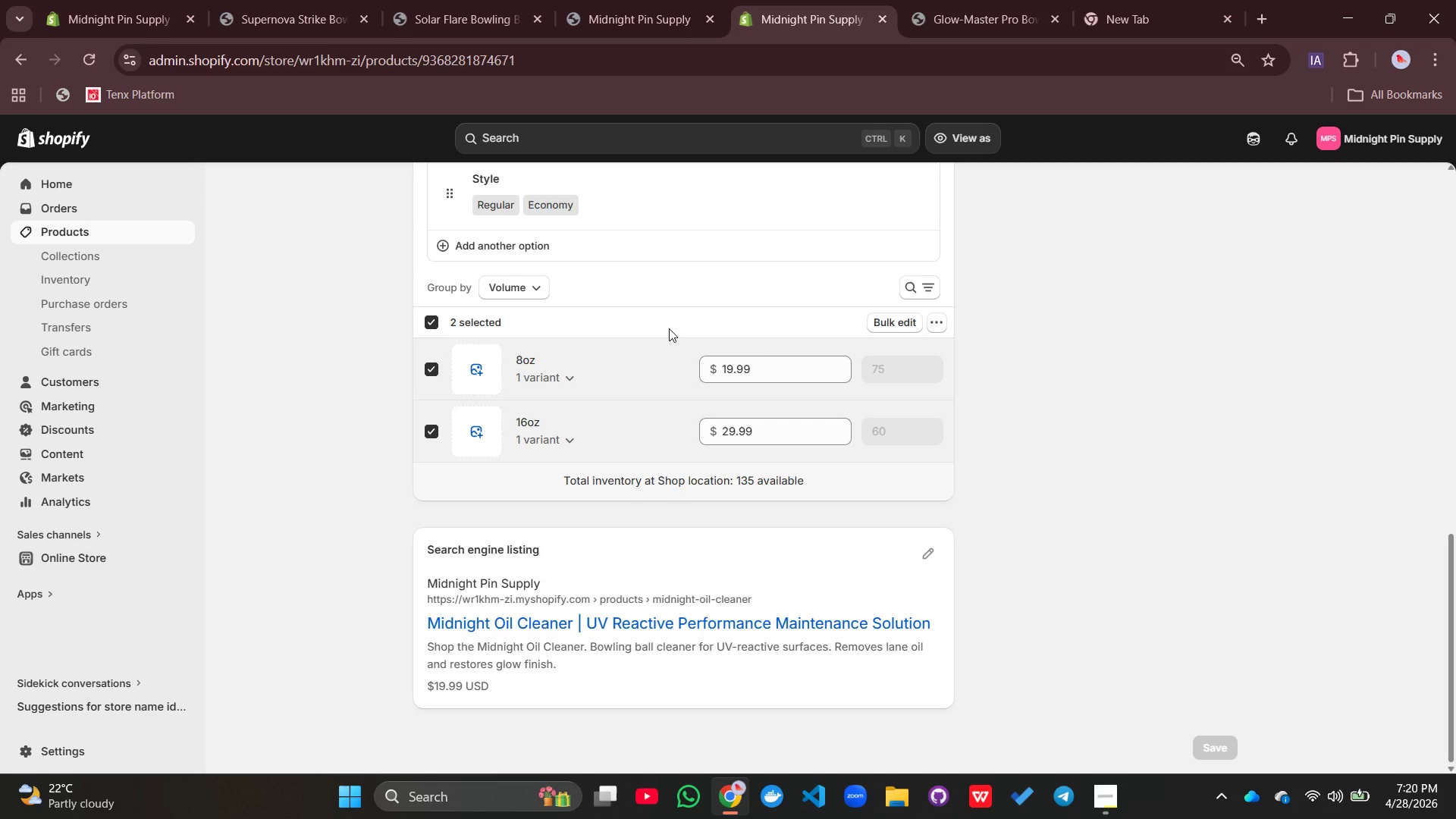 
left_click([890, 322])
 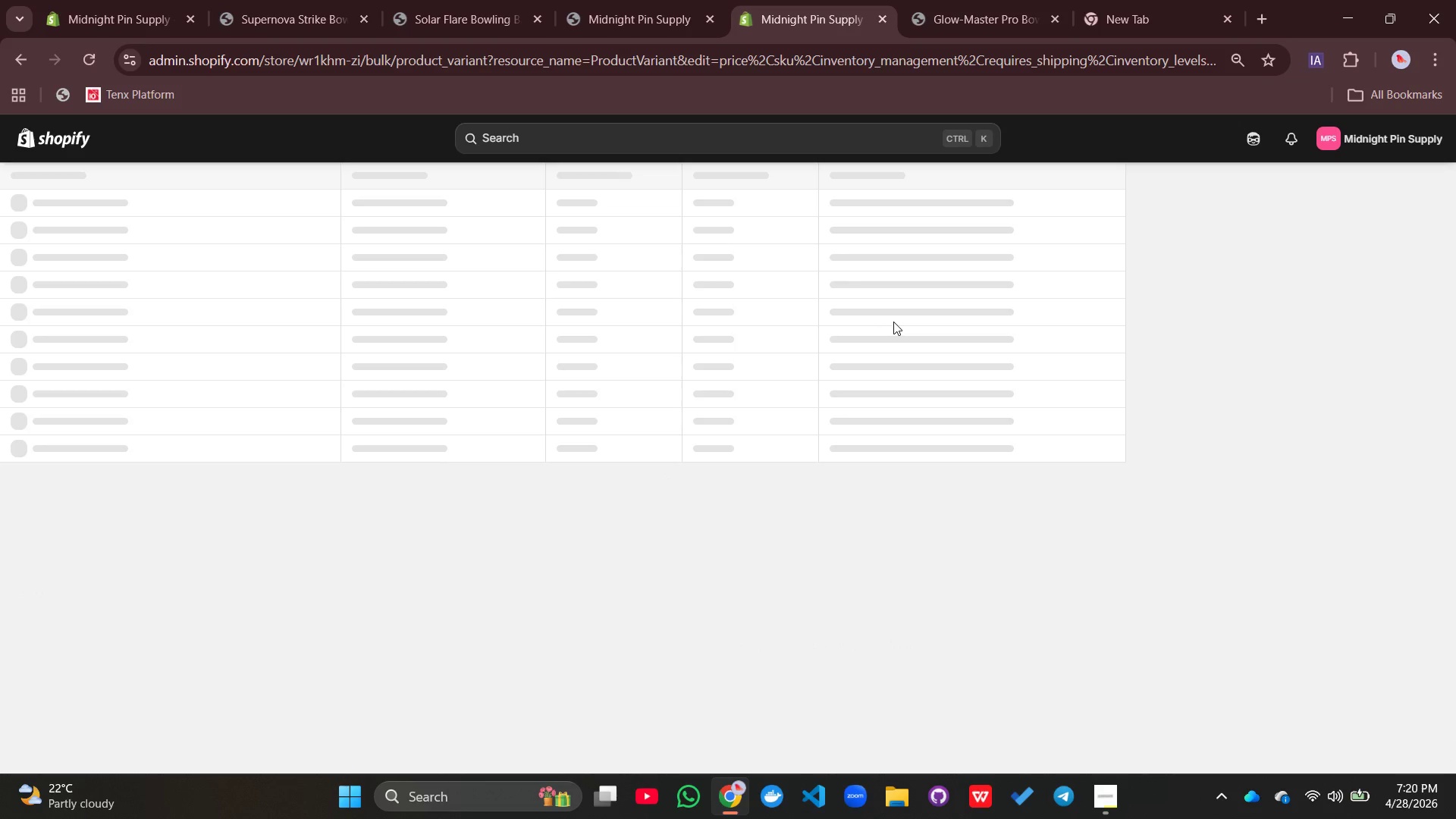 
scroll: coordinate [1056, 353], scroll_direction: up, amount: 1.0
 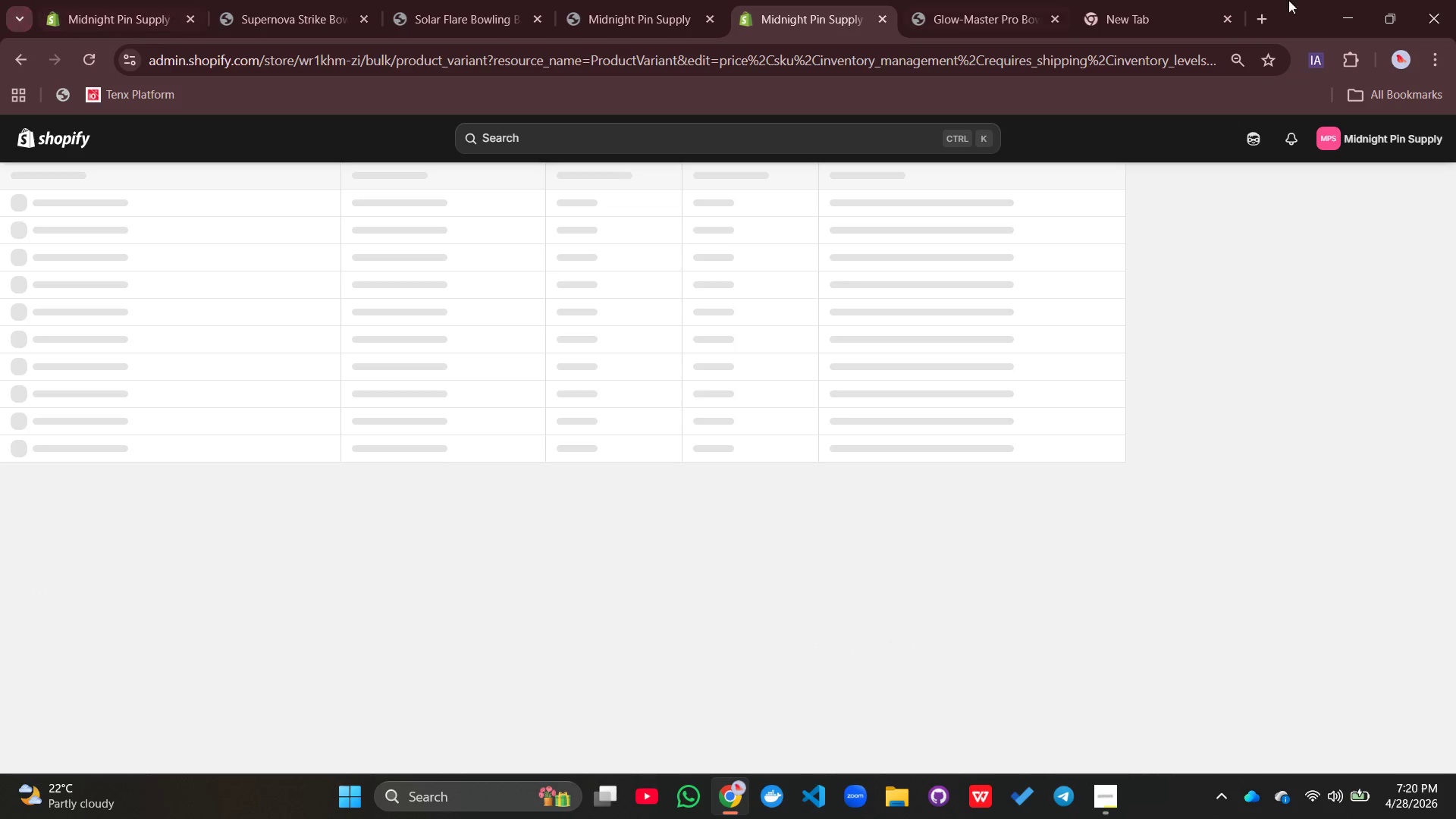 
mouse_move([1057, 55])
 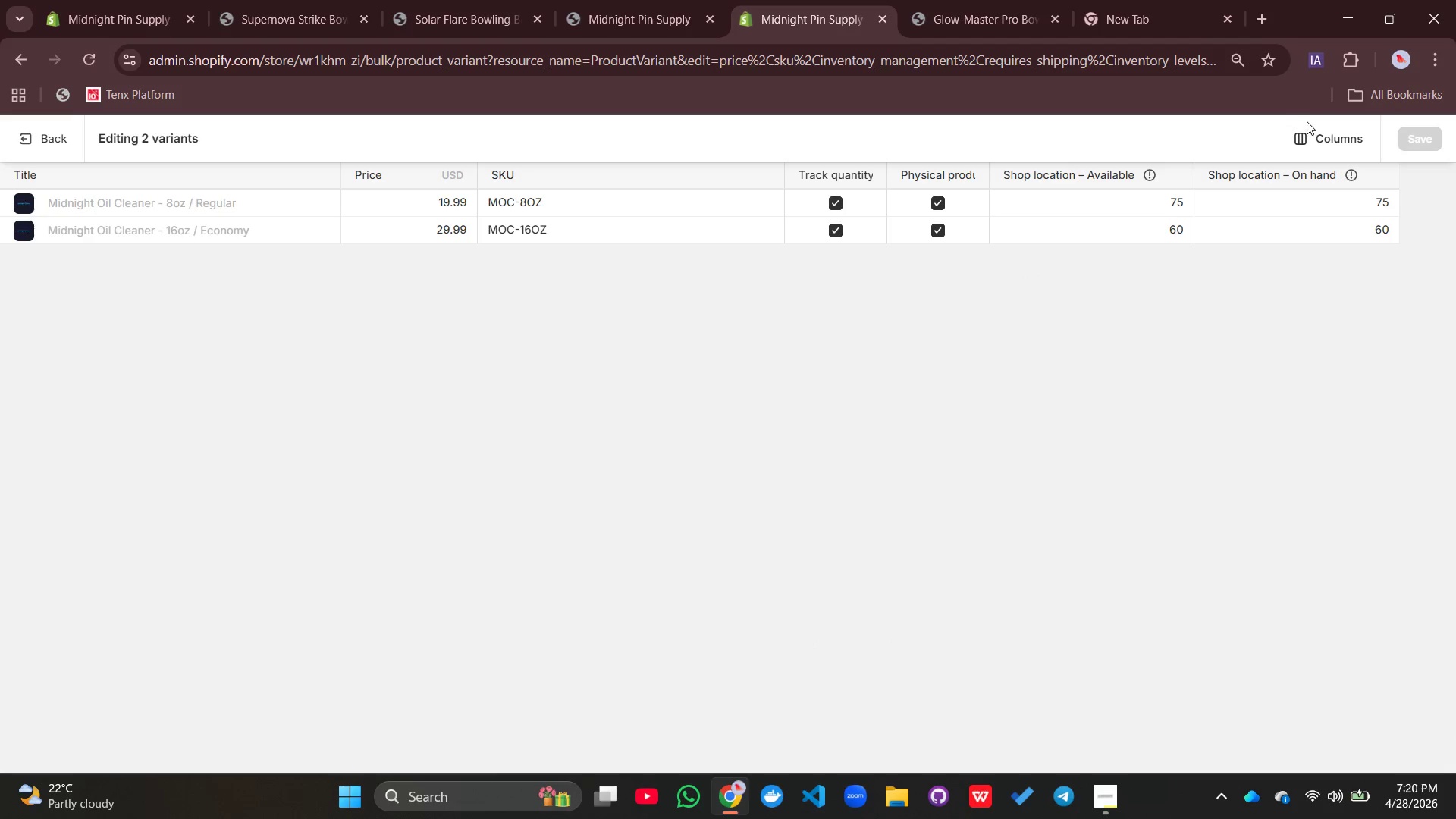 
left_click([1320, 142])
 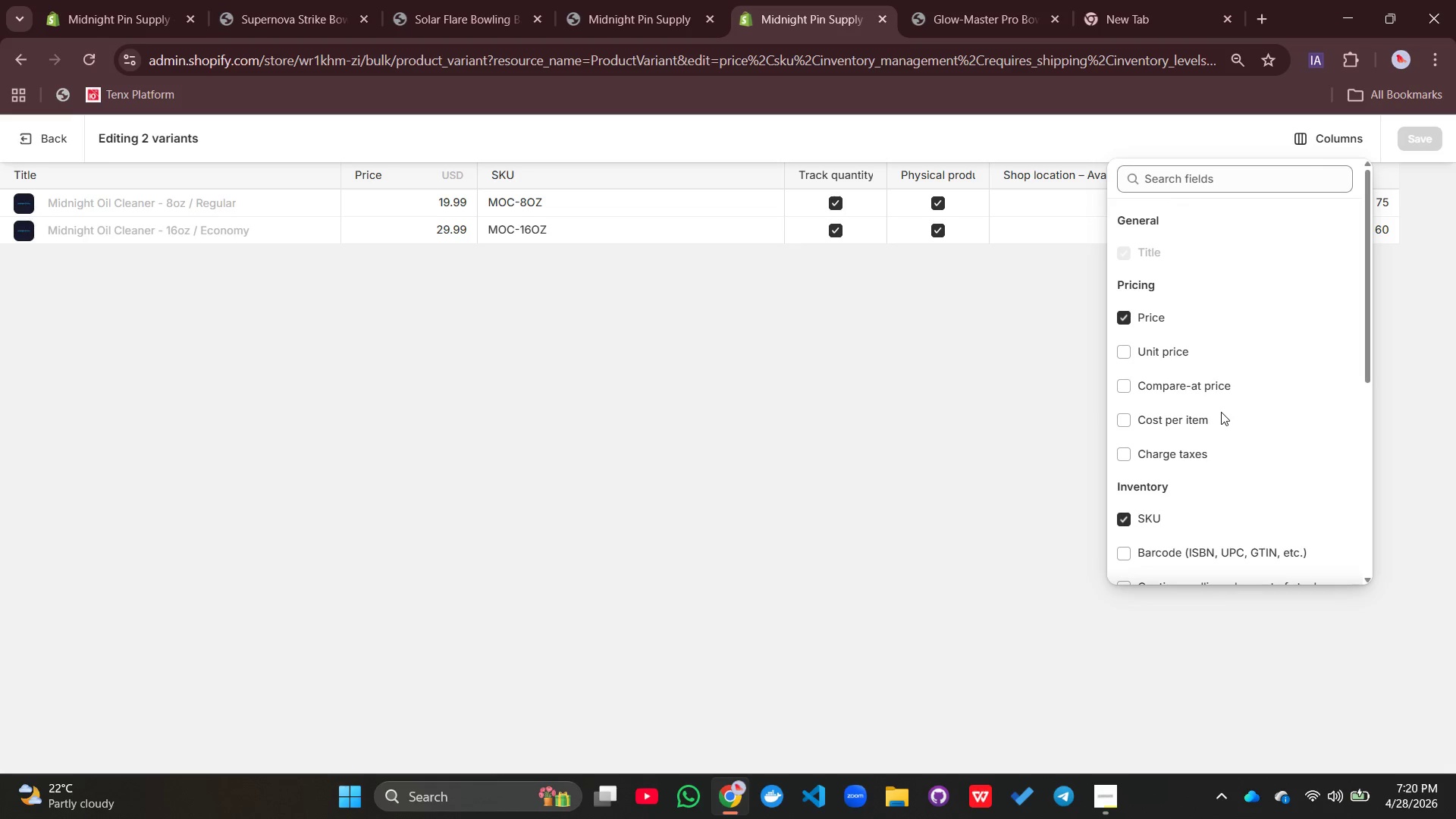 
scroll: coordinate [1221, 411], scroll_direction: down, amount: 1.0
 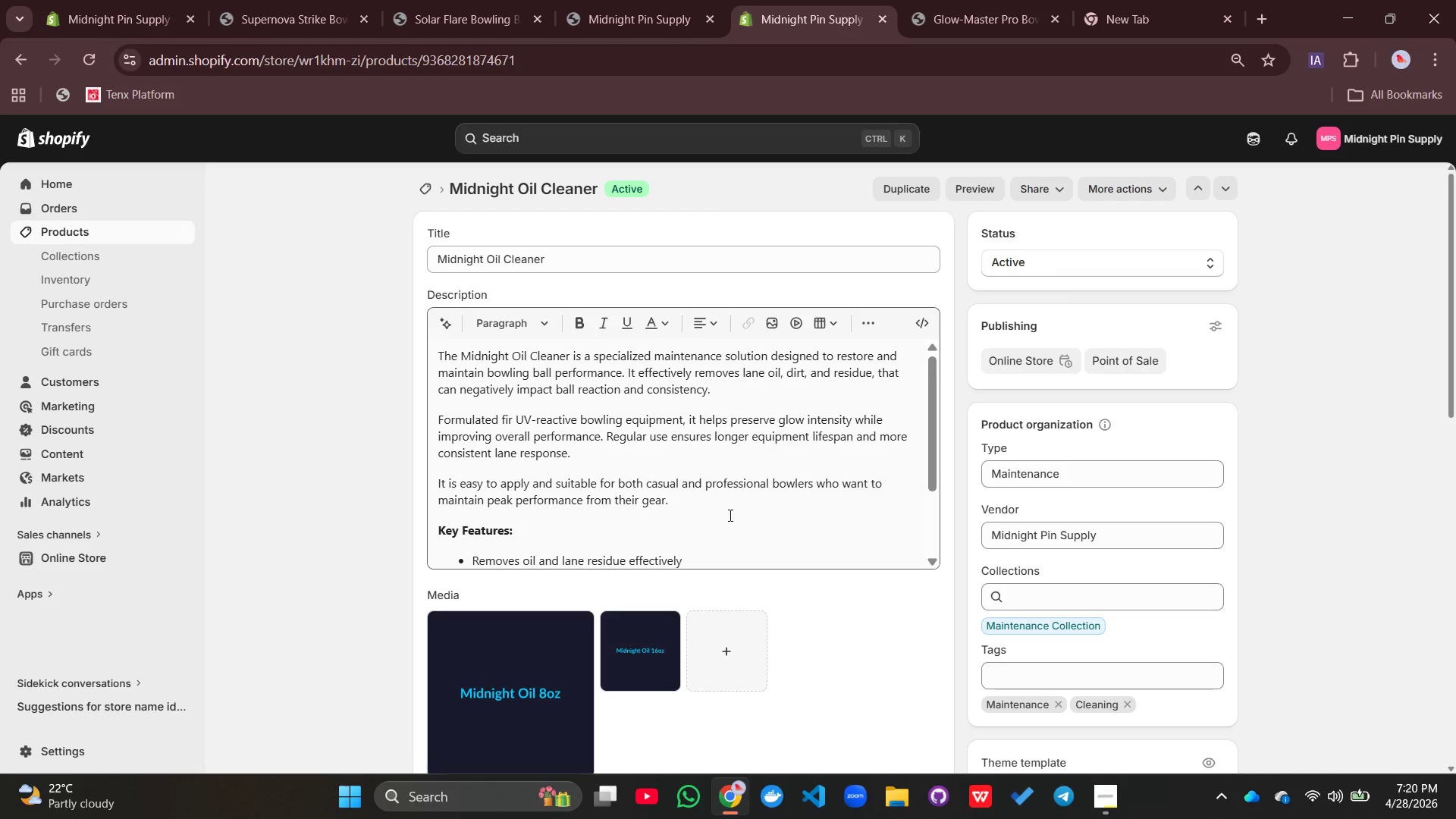 
wait(6.59)
 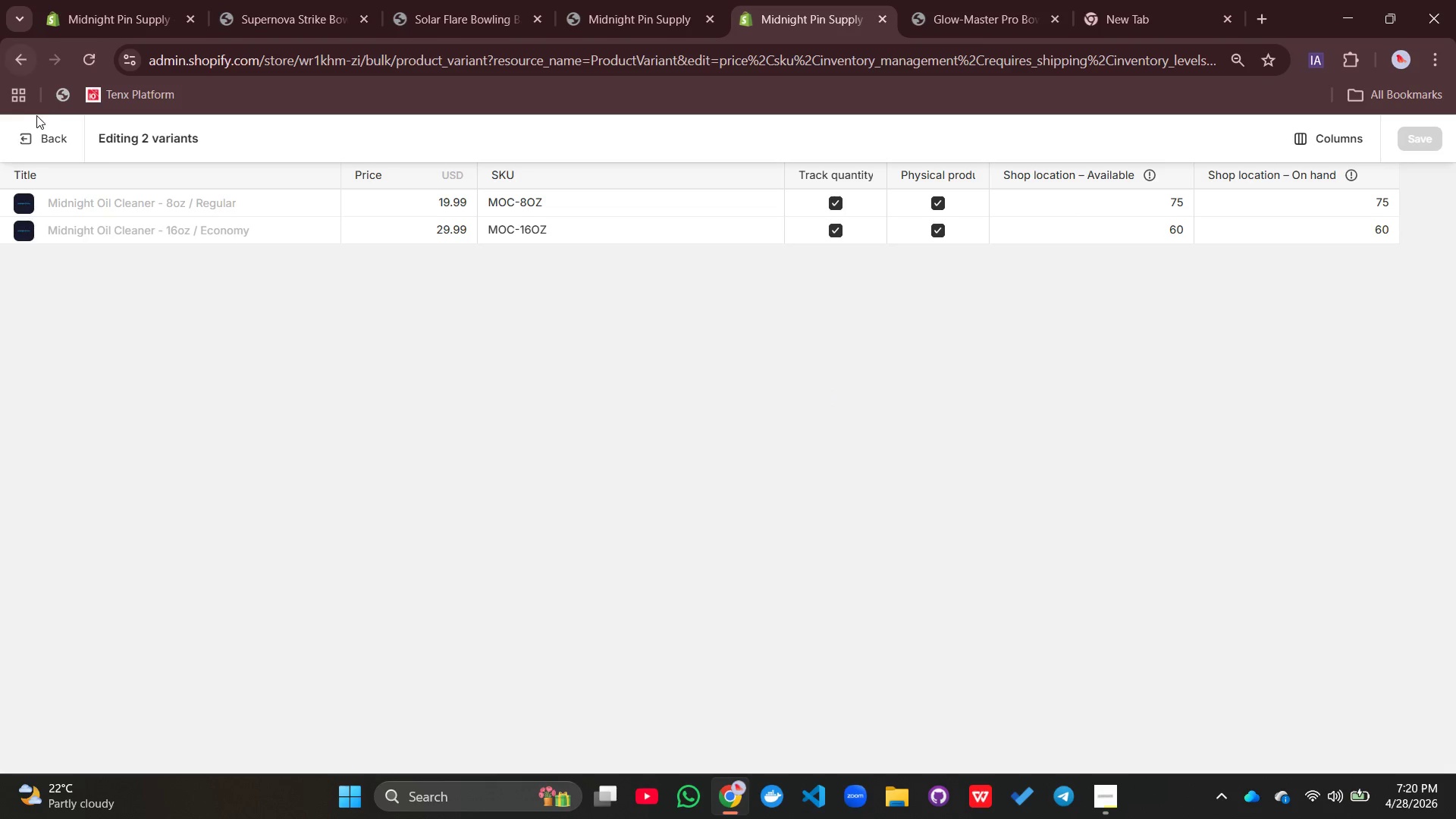 
left_click([135, 228])
 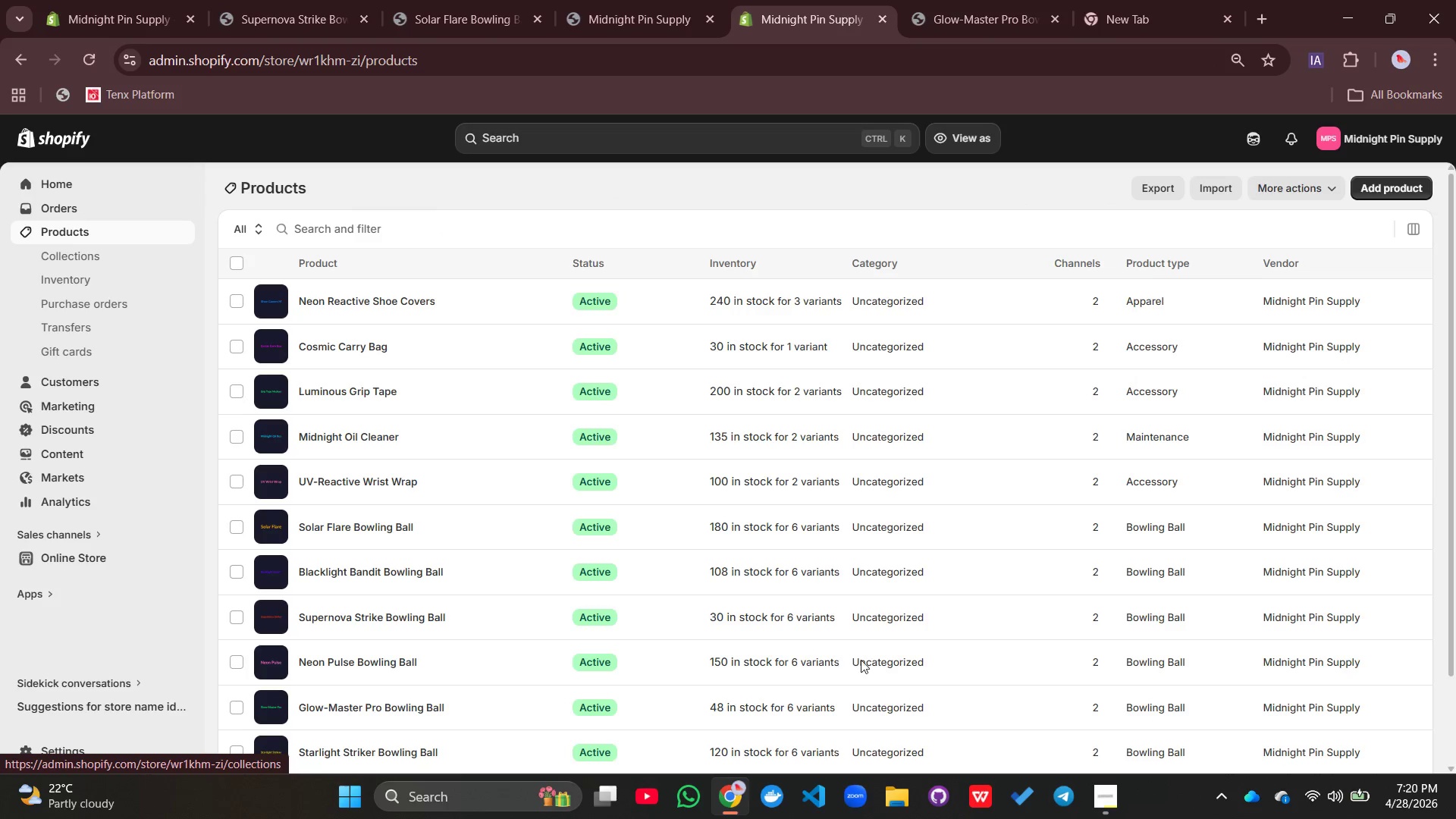 
scroll: coordinate [861, 660], scroll_direction: down, amount: 1.0
 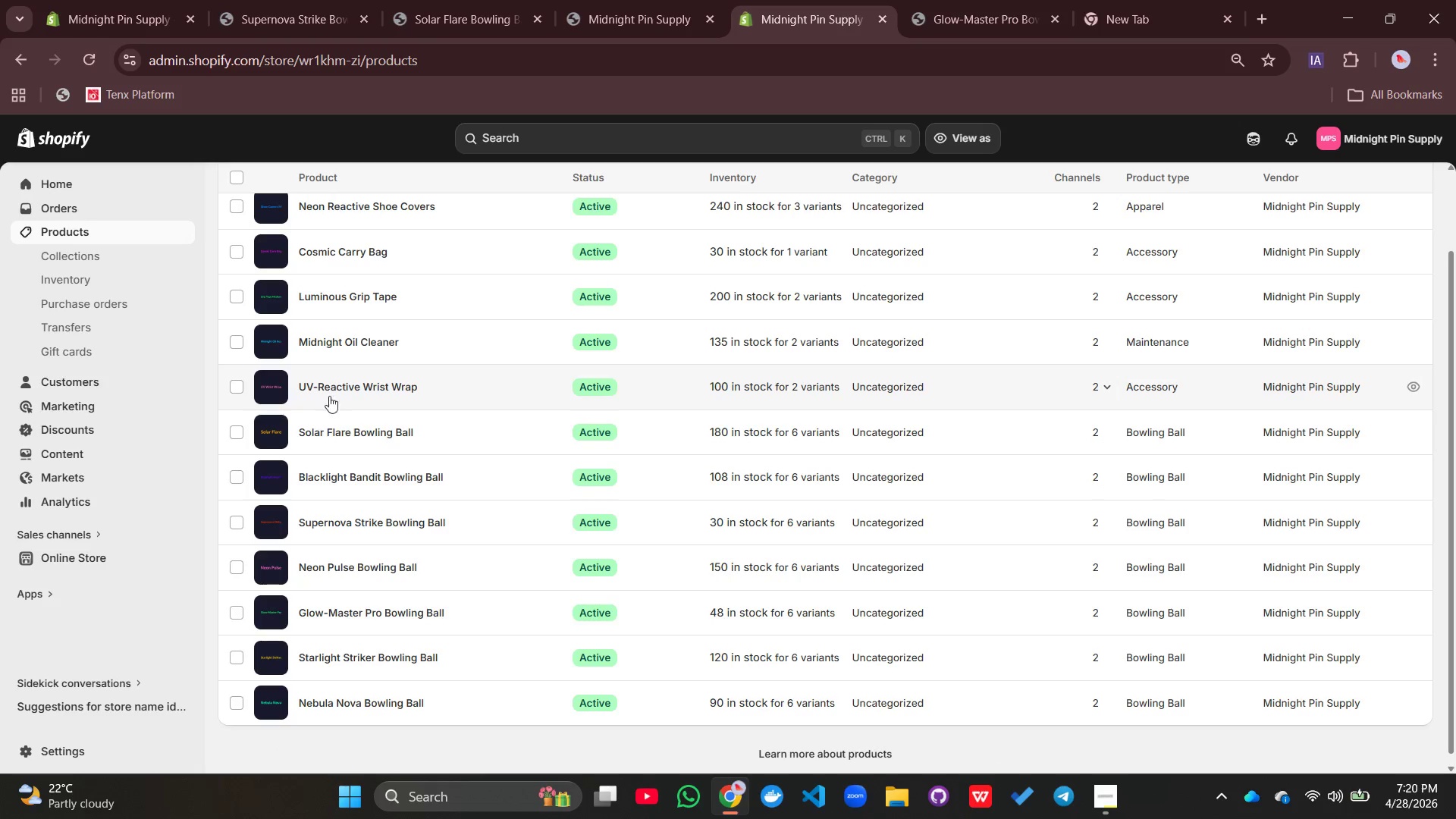 
left_click([336, 391])
 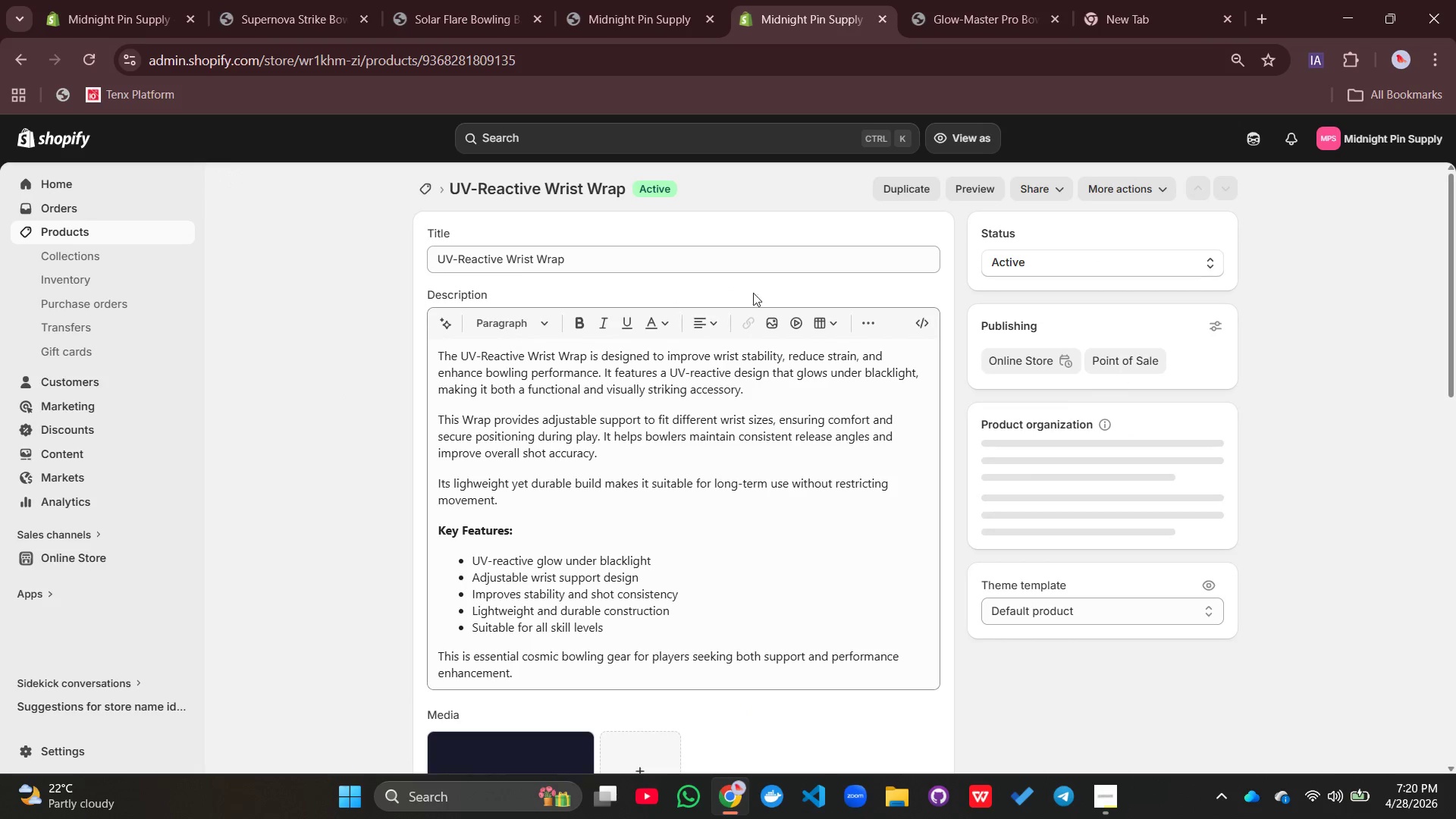 
scroll: coordinate [1031, 340], scroll_direction: down, amount: 9.0
 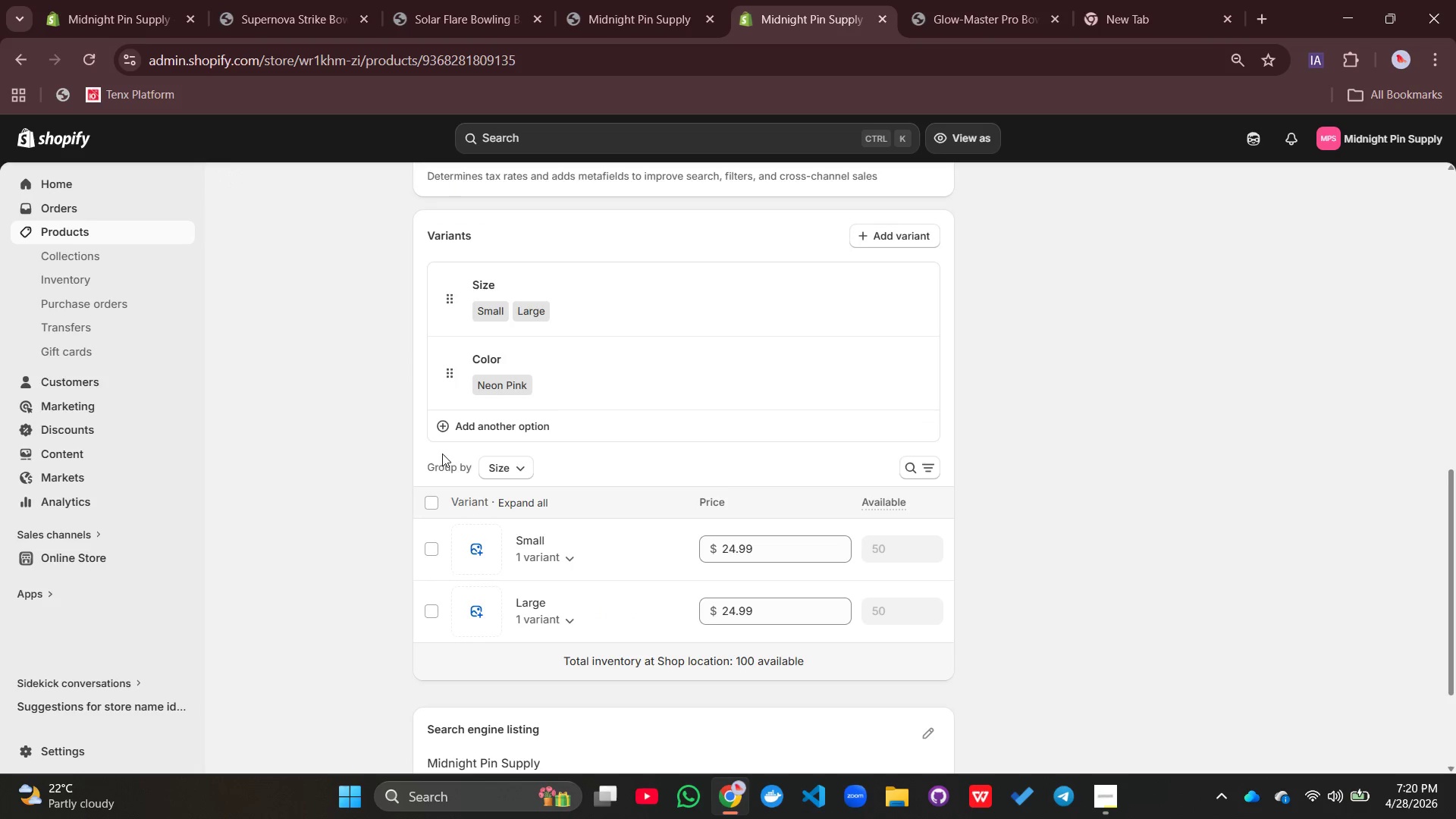 
left_click([430, 500])
 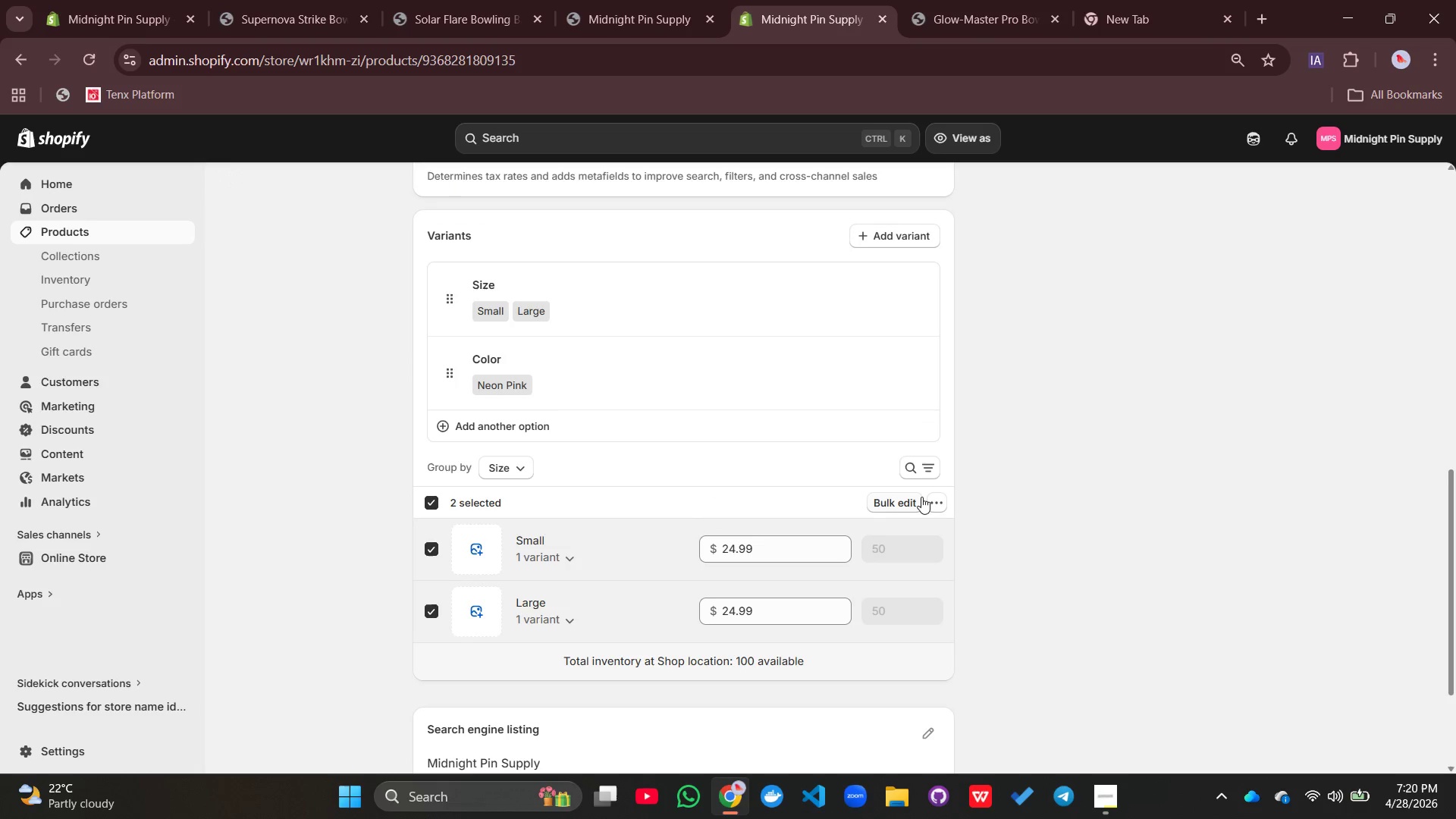 
left_click([896, 507])
 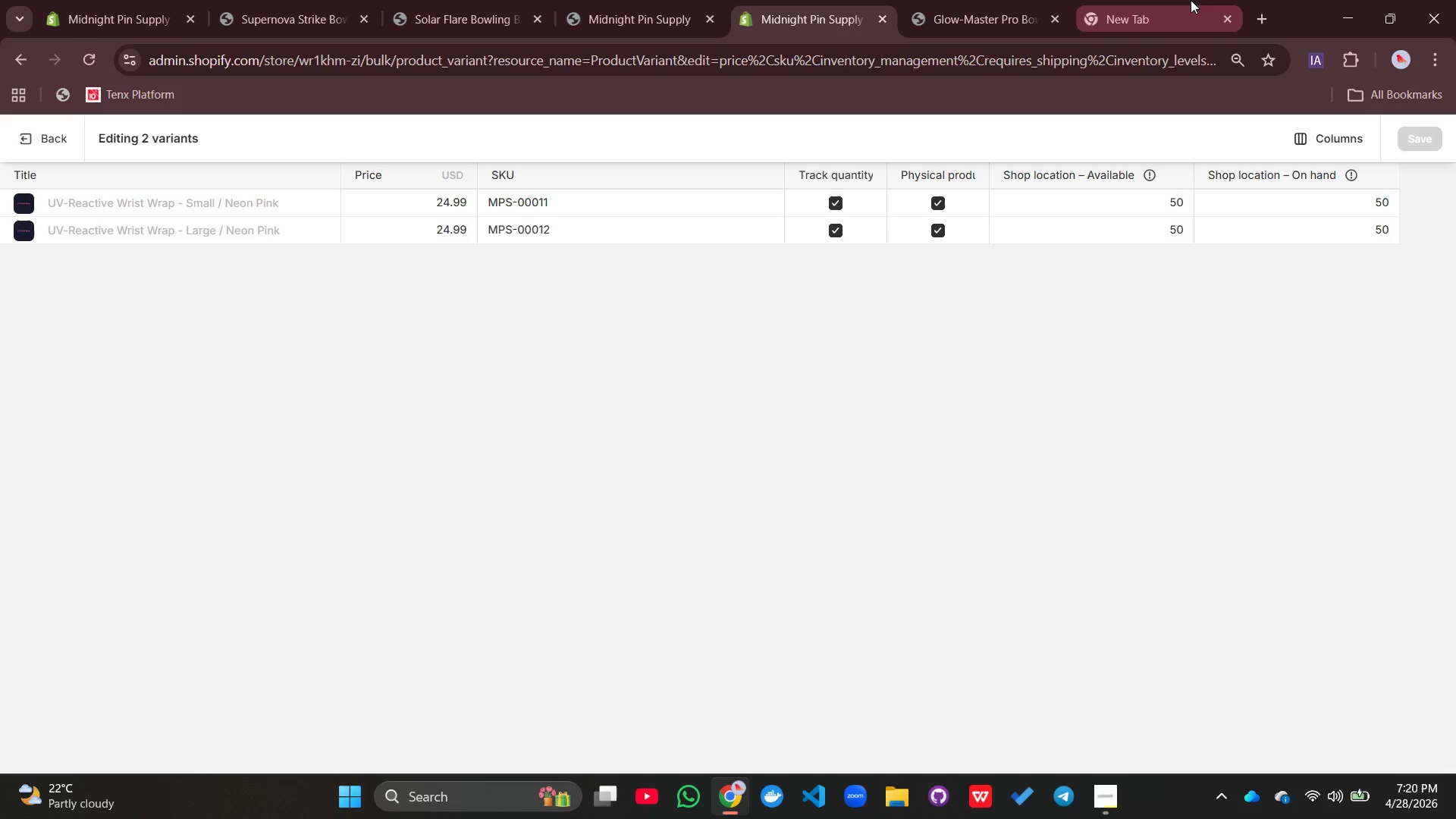 
left_click([1333, 132])
 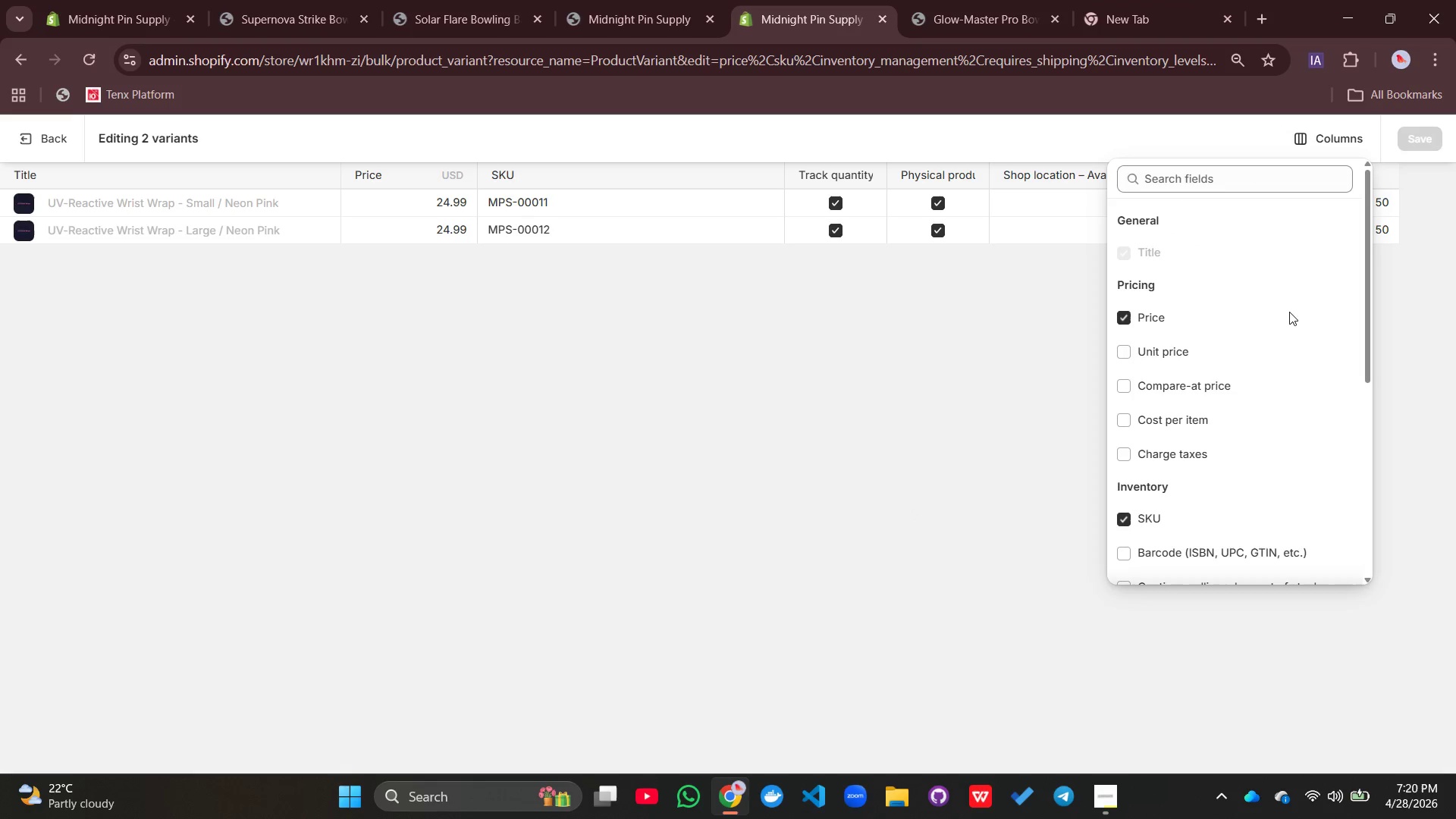 
scroll: coordinate [1282, 310], scroll_direction: down, amount: 2.0
 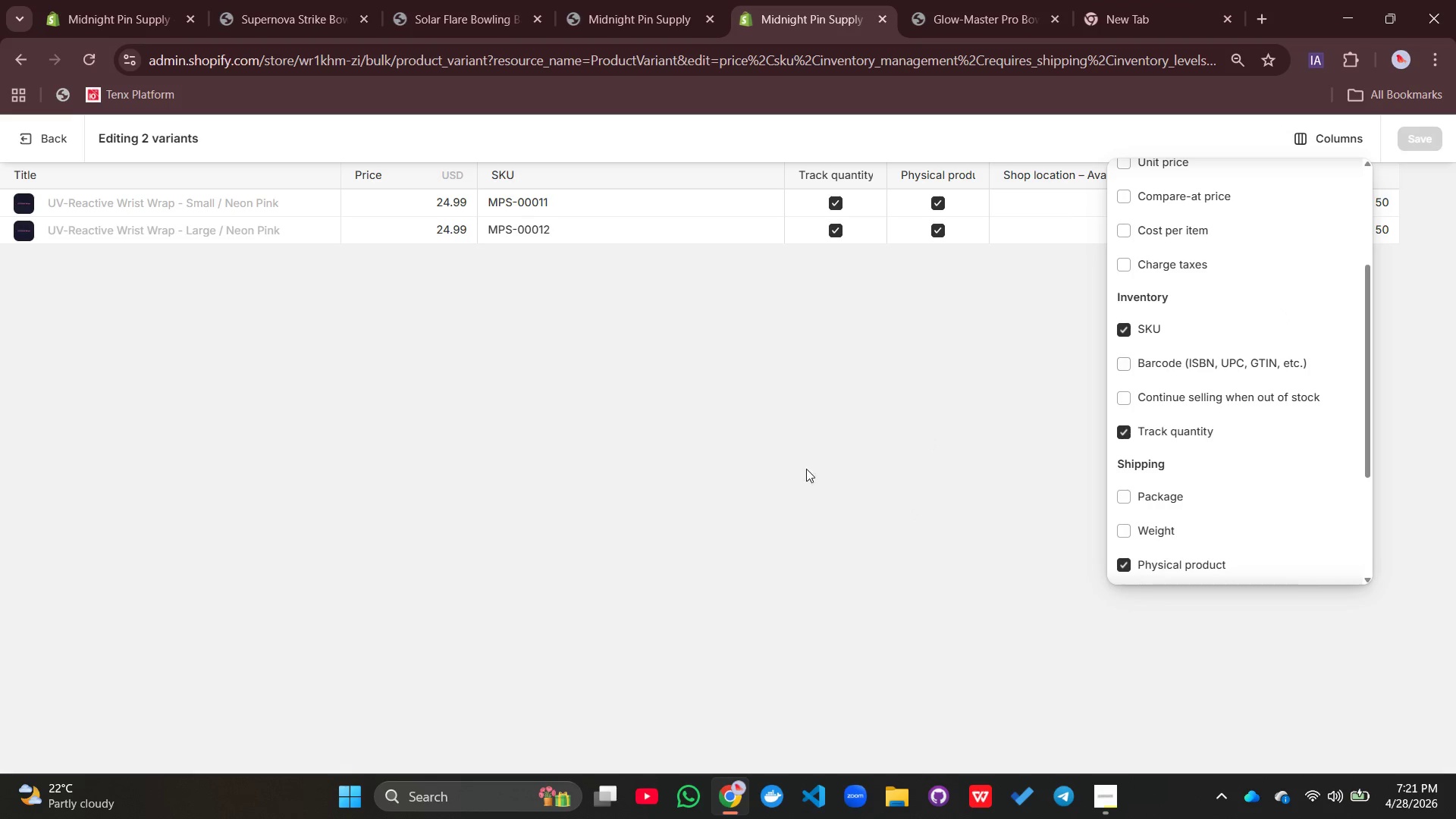 
left_click([759, 483])
 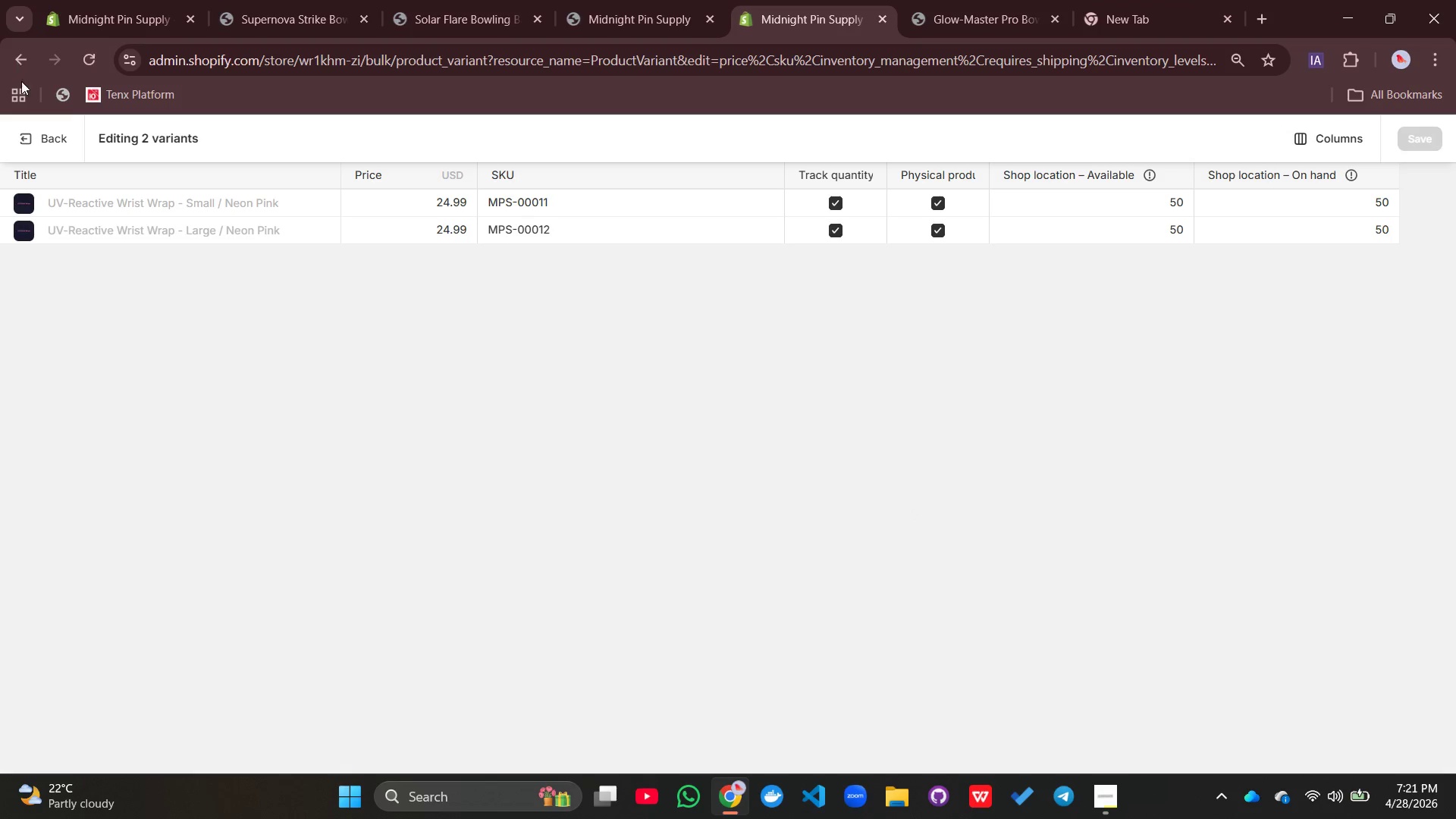 
mouse_move([59, 143])
 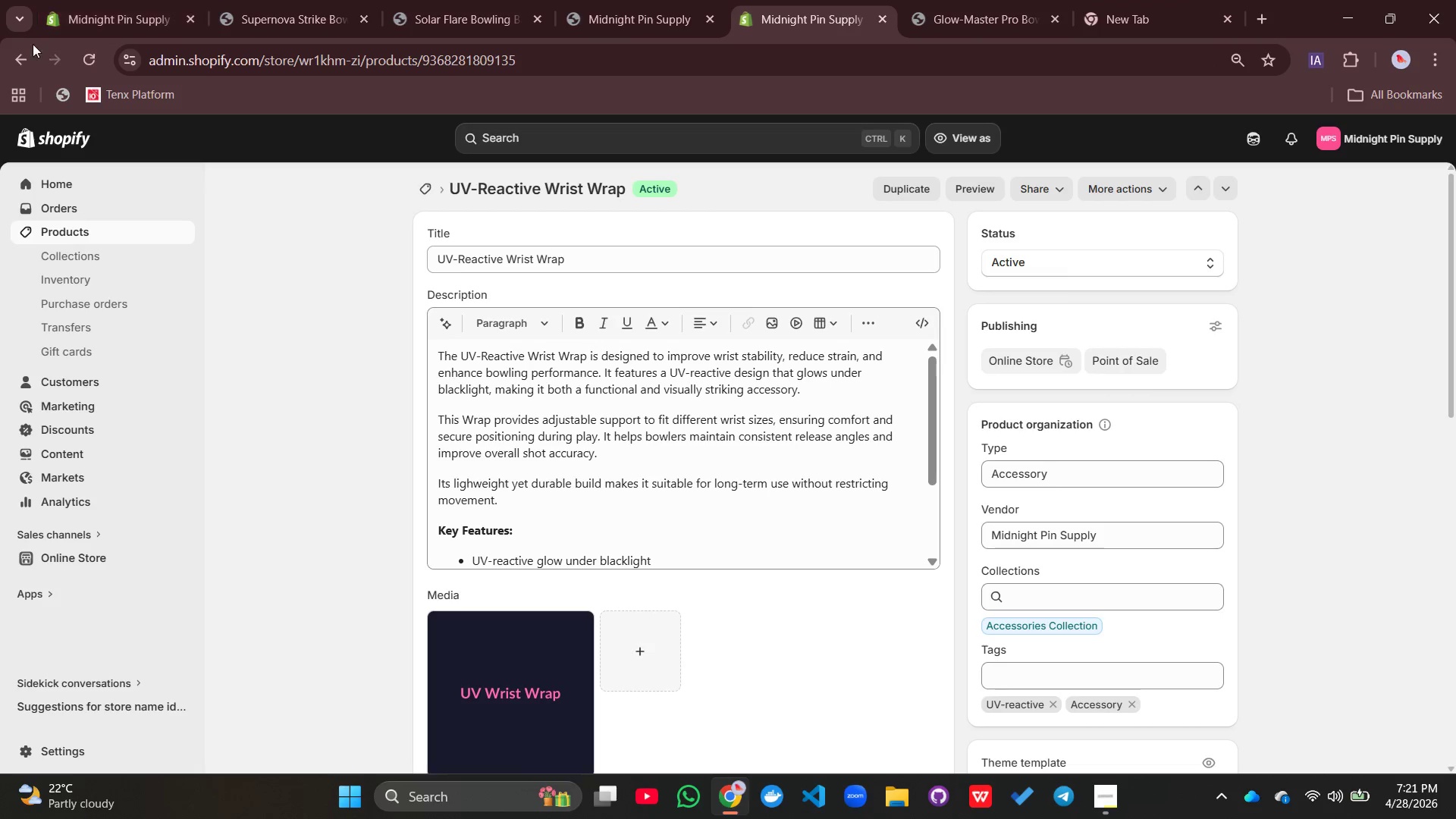 
left_click([19, 55])
 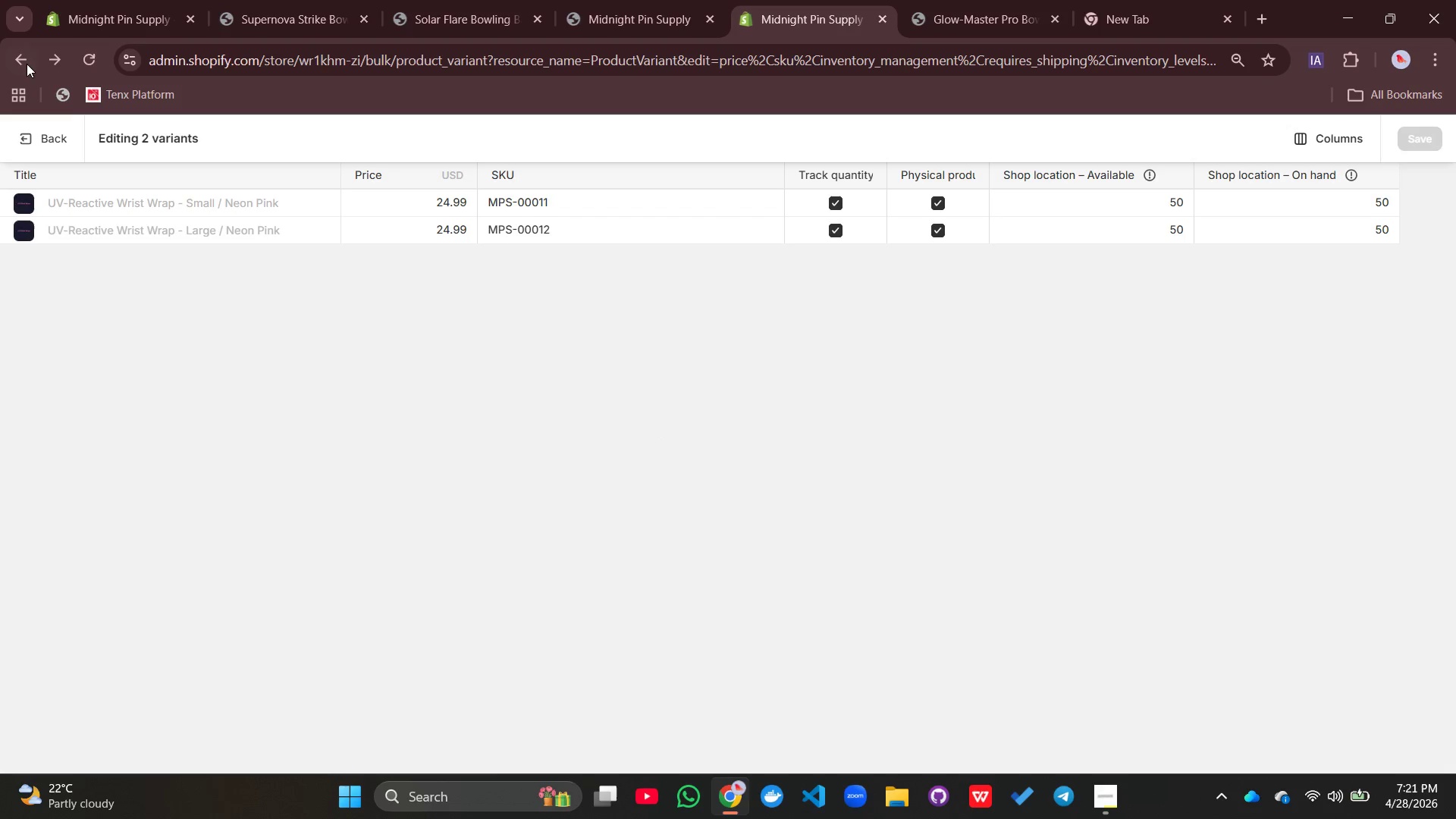 
mouse_move([54, 143])
 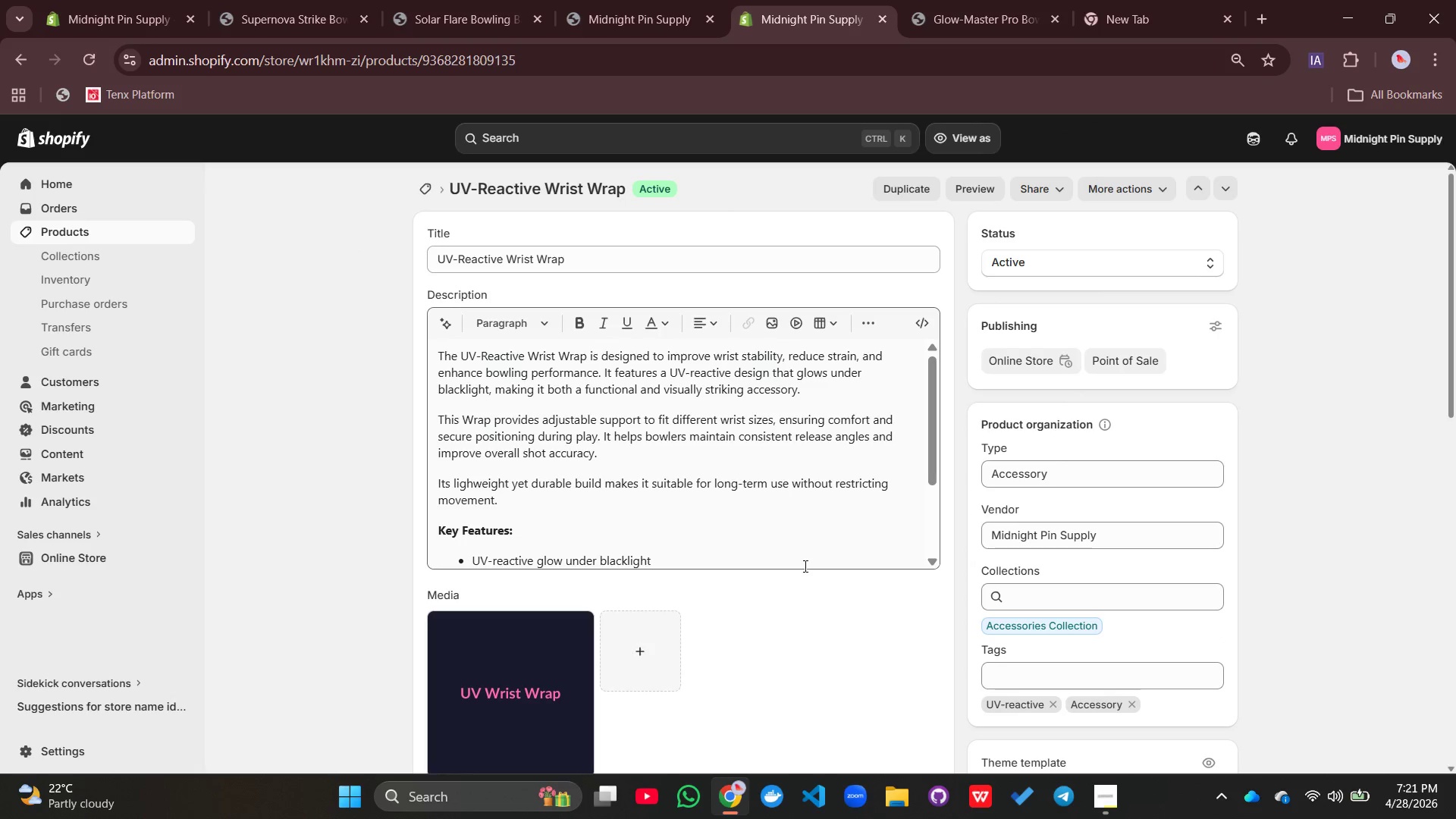 
scroll: coordinate [765, 544], scroll_direction: down, amount: 14.0
 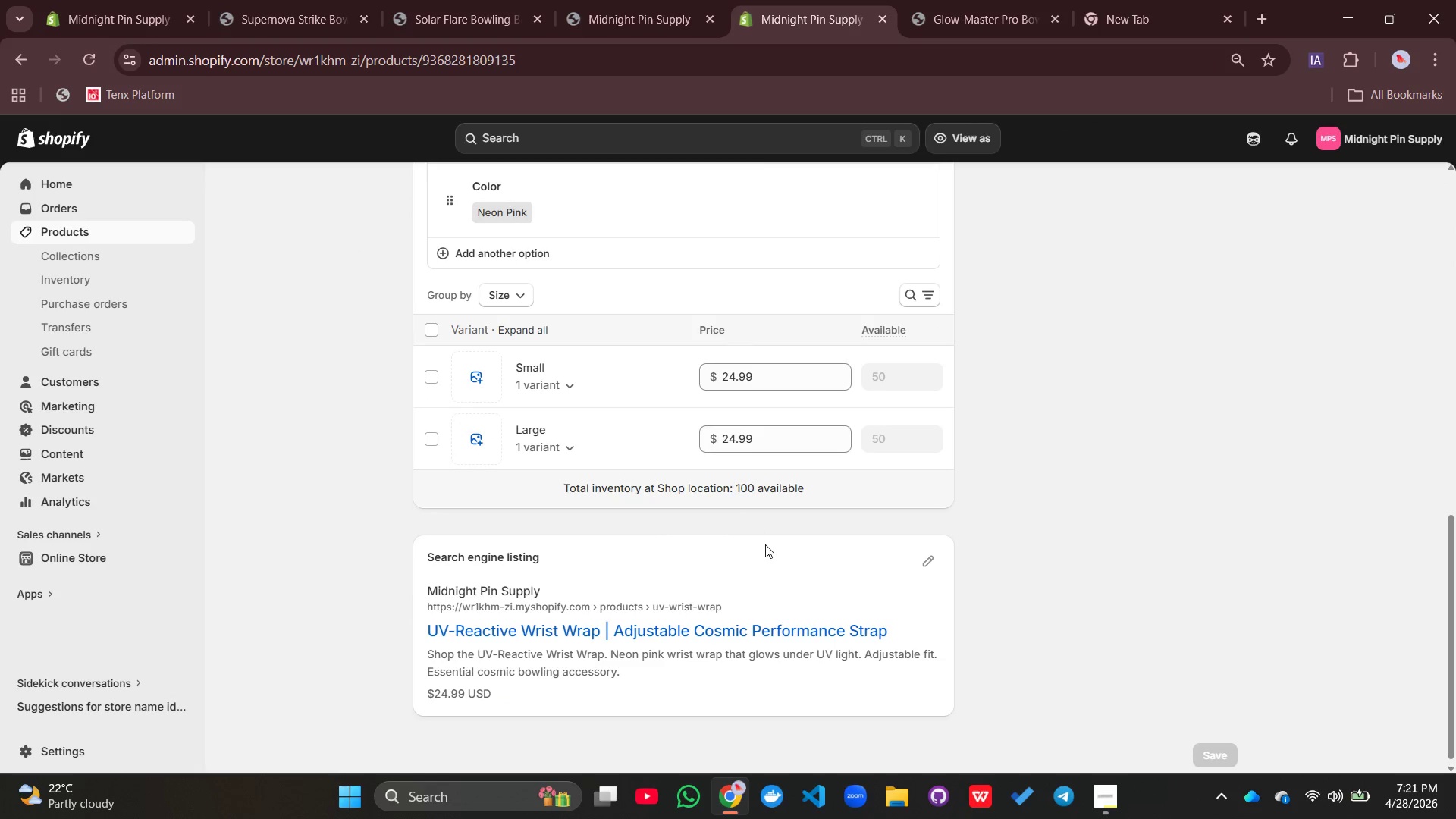 
scroll: coordinate [765, 544], scroll_direction: up, amount: 5.0
 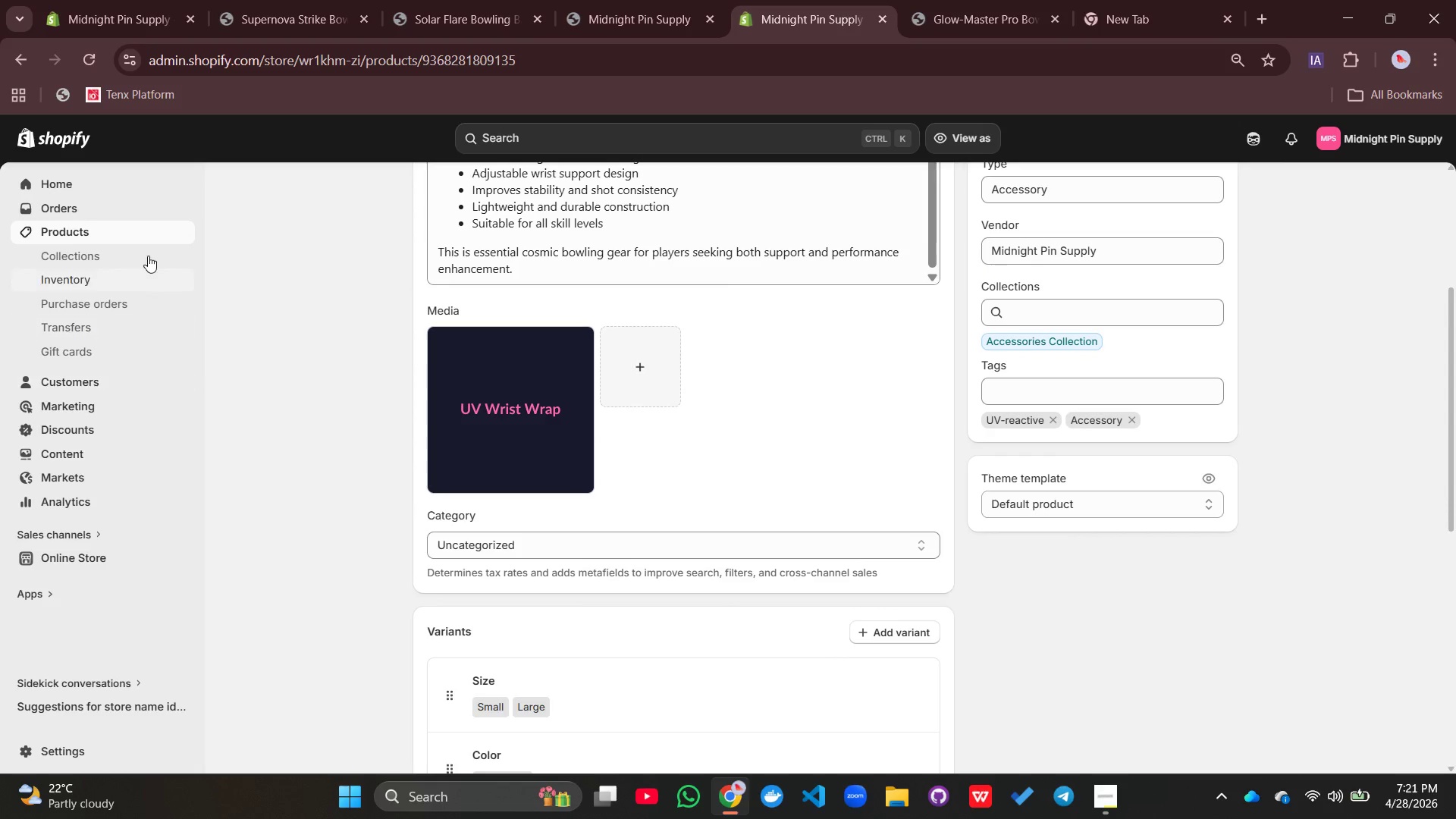 
mouse_move([137, 234])
 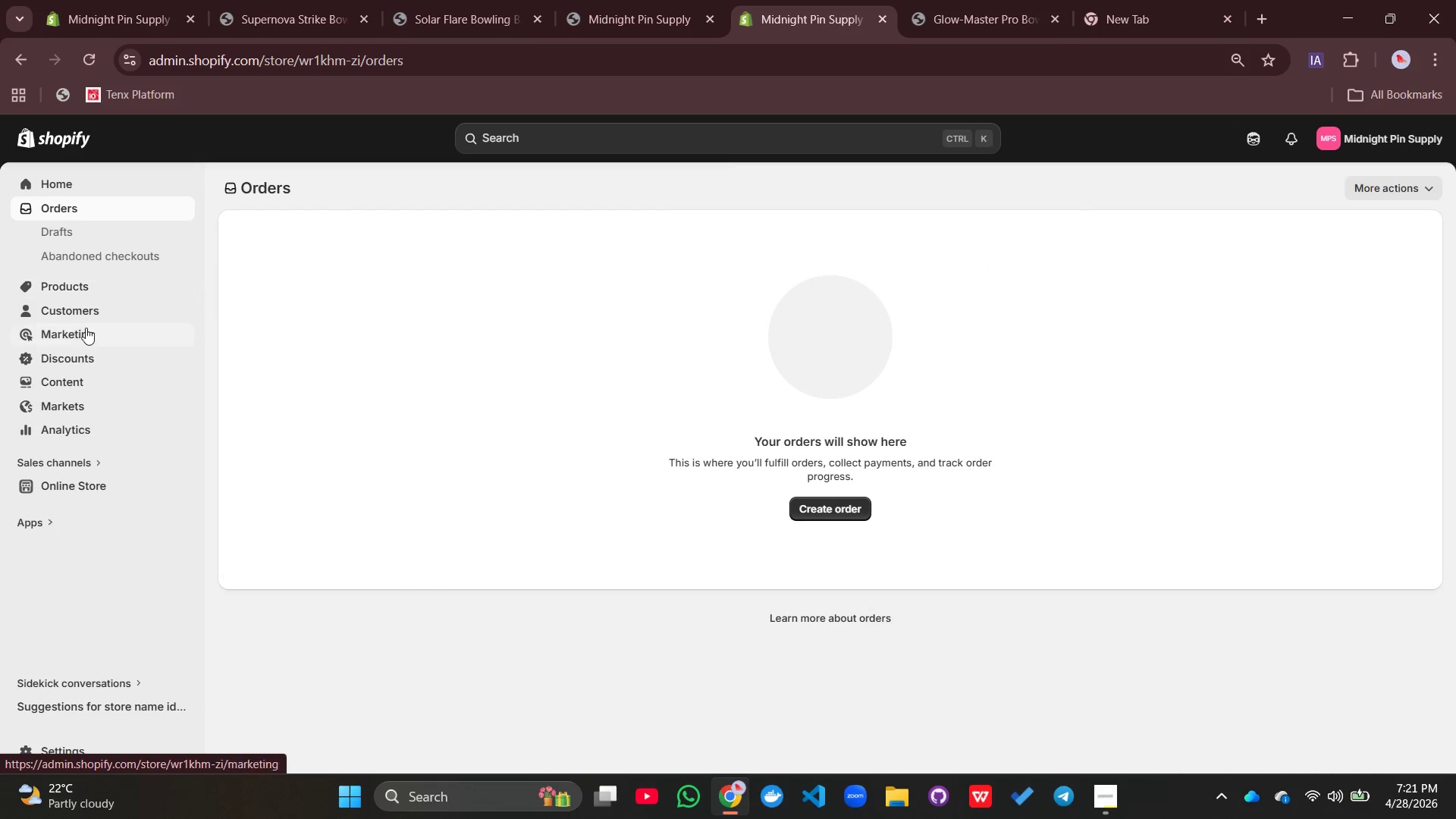 
left_click_drag(start_coordinate=[77, 290], to_coordinate=[89, 288])
 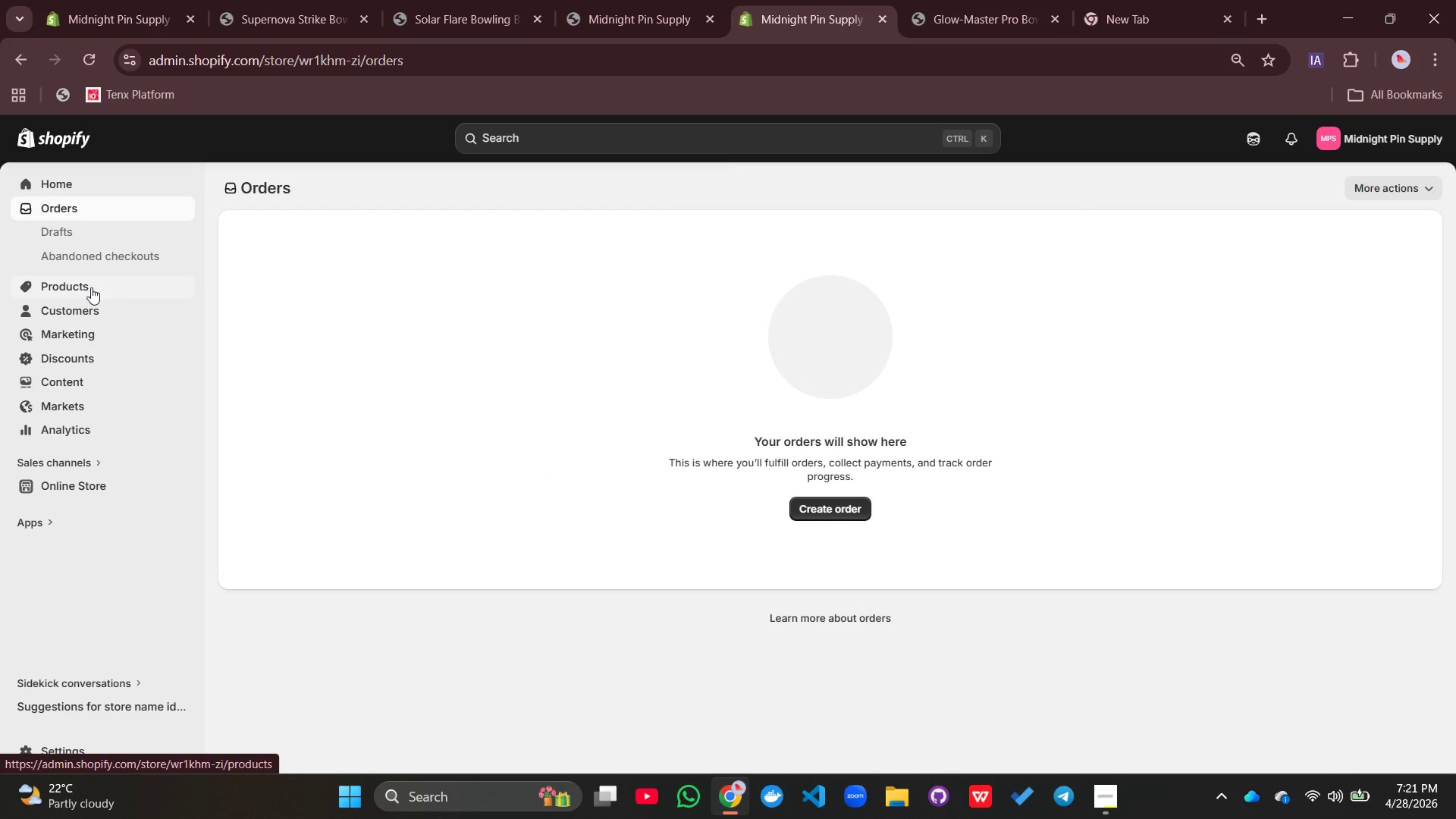 
left_click([91, 287])
 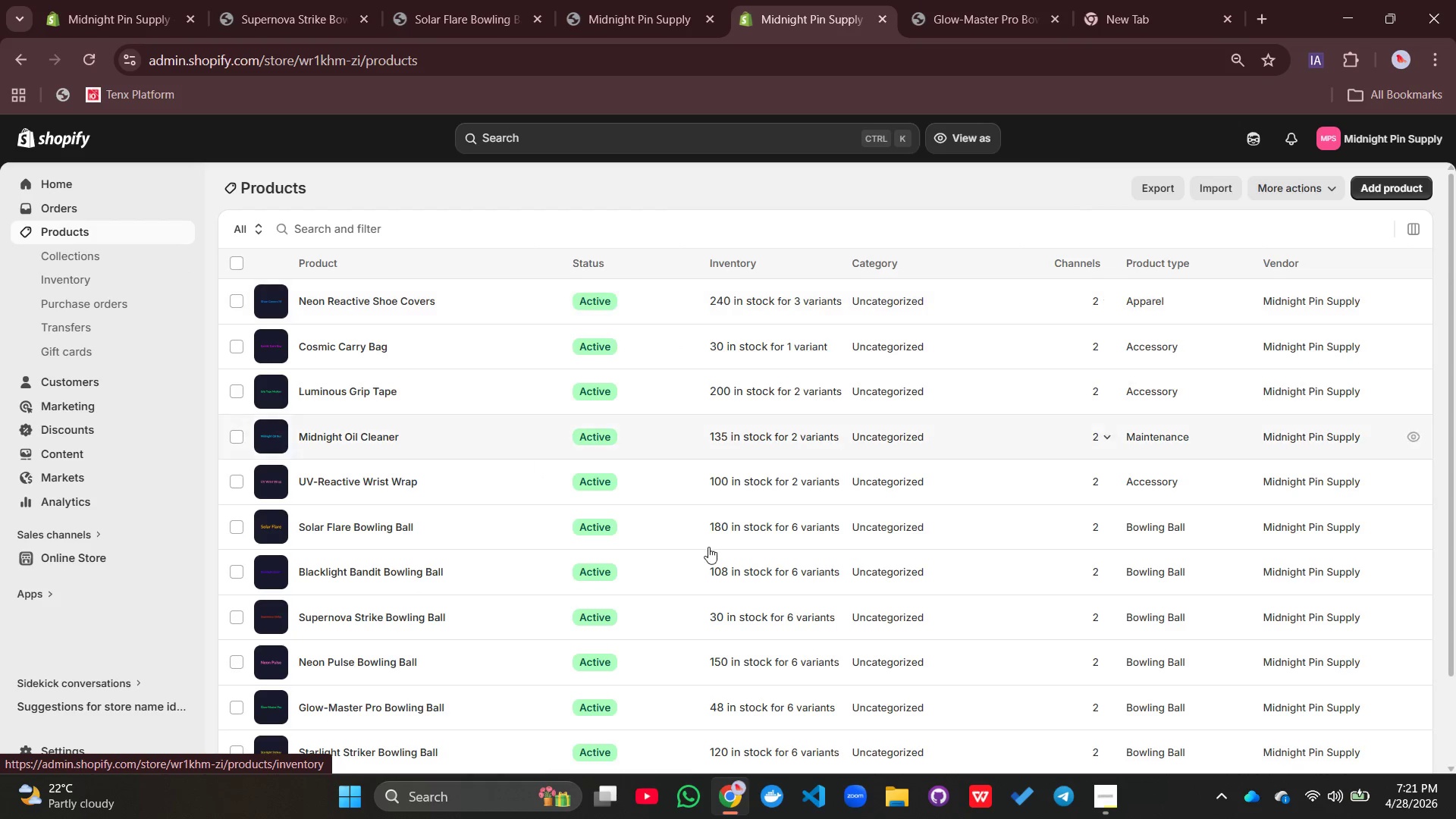 
scroll: coordinate [709, 548], scroll_direction: down, amount: 3.0
 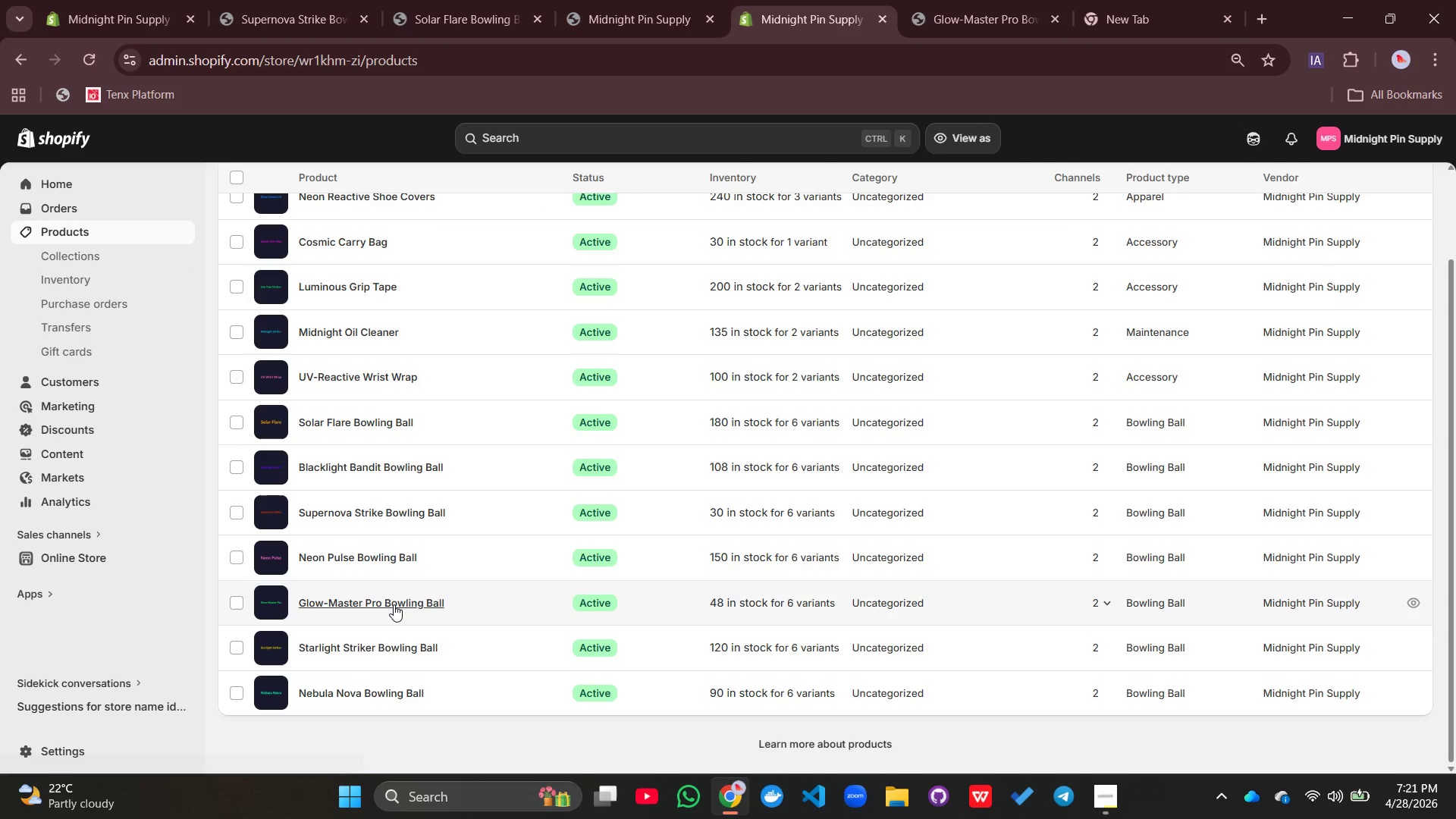 
left_click([394, 604])
 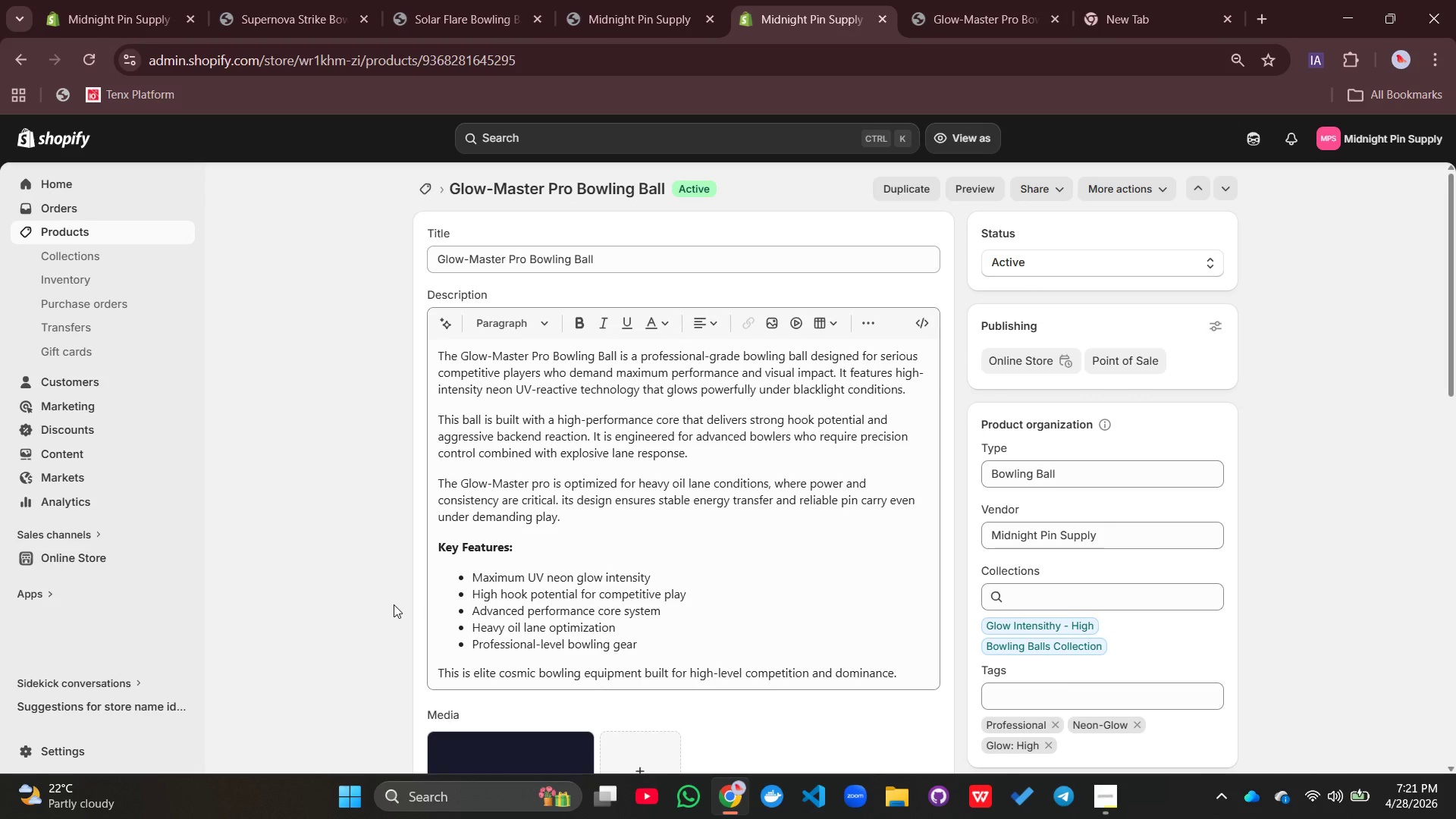 
scroll: coordinate [541, 585], scroll_direction: down, amount: 9.0
 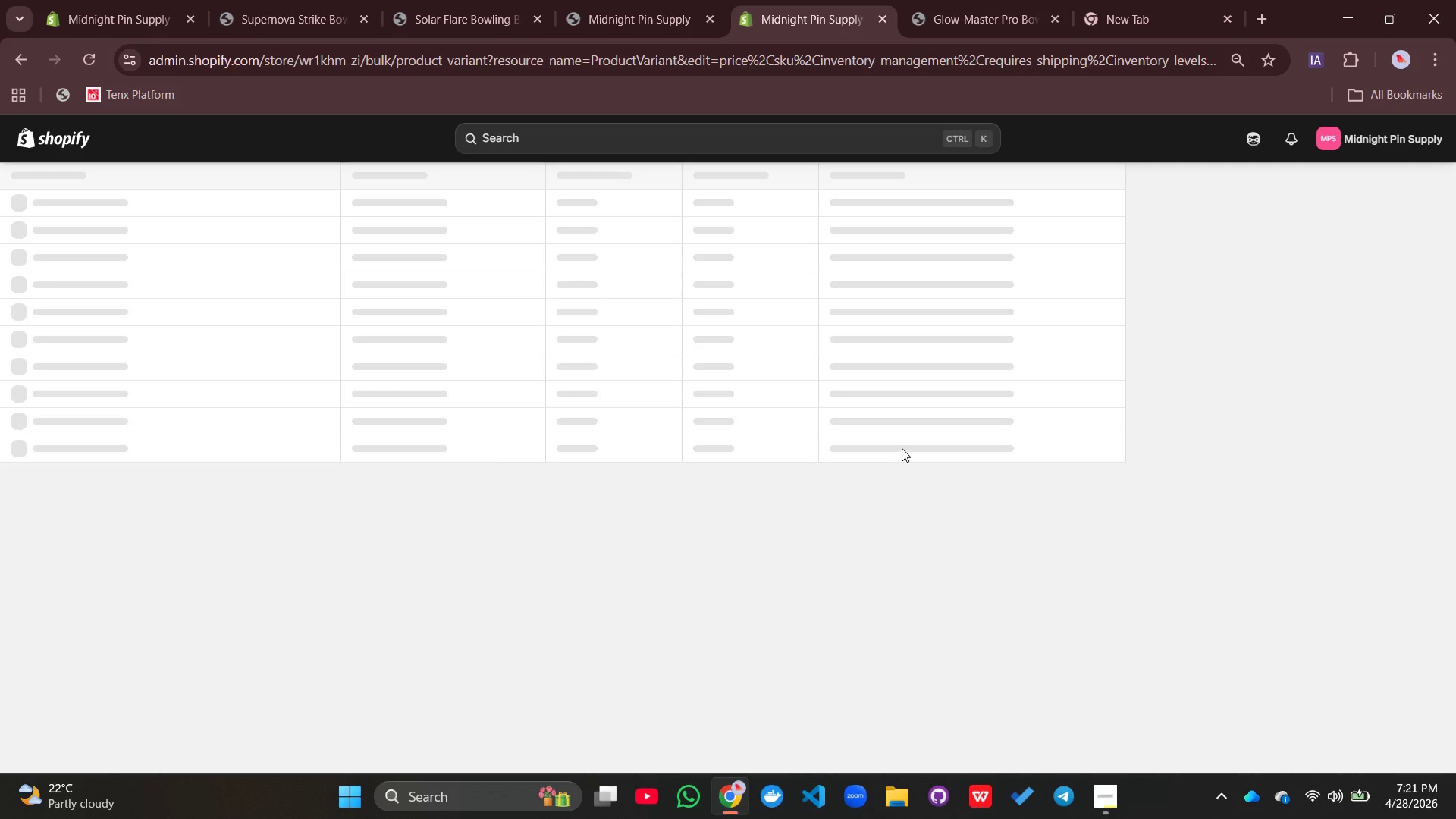 
wait(10.39)
 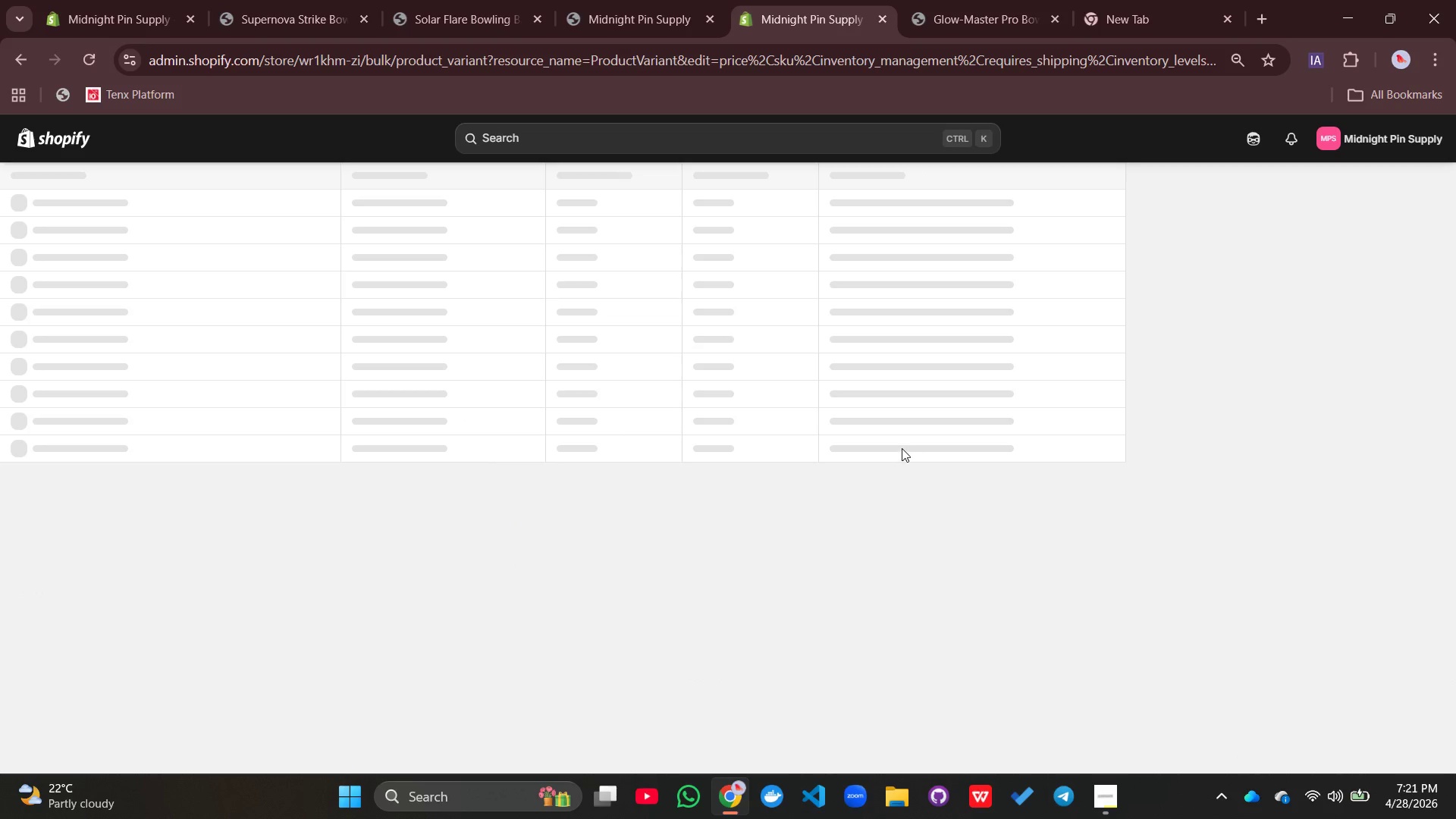 
left_click([1332, 139])
 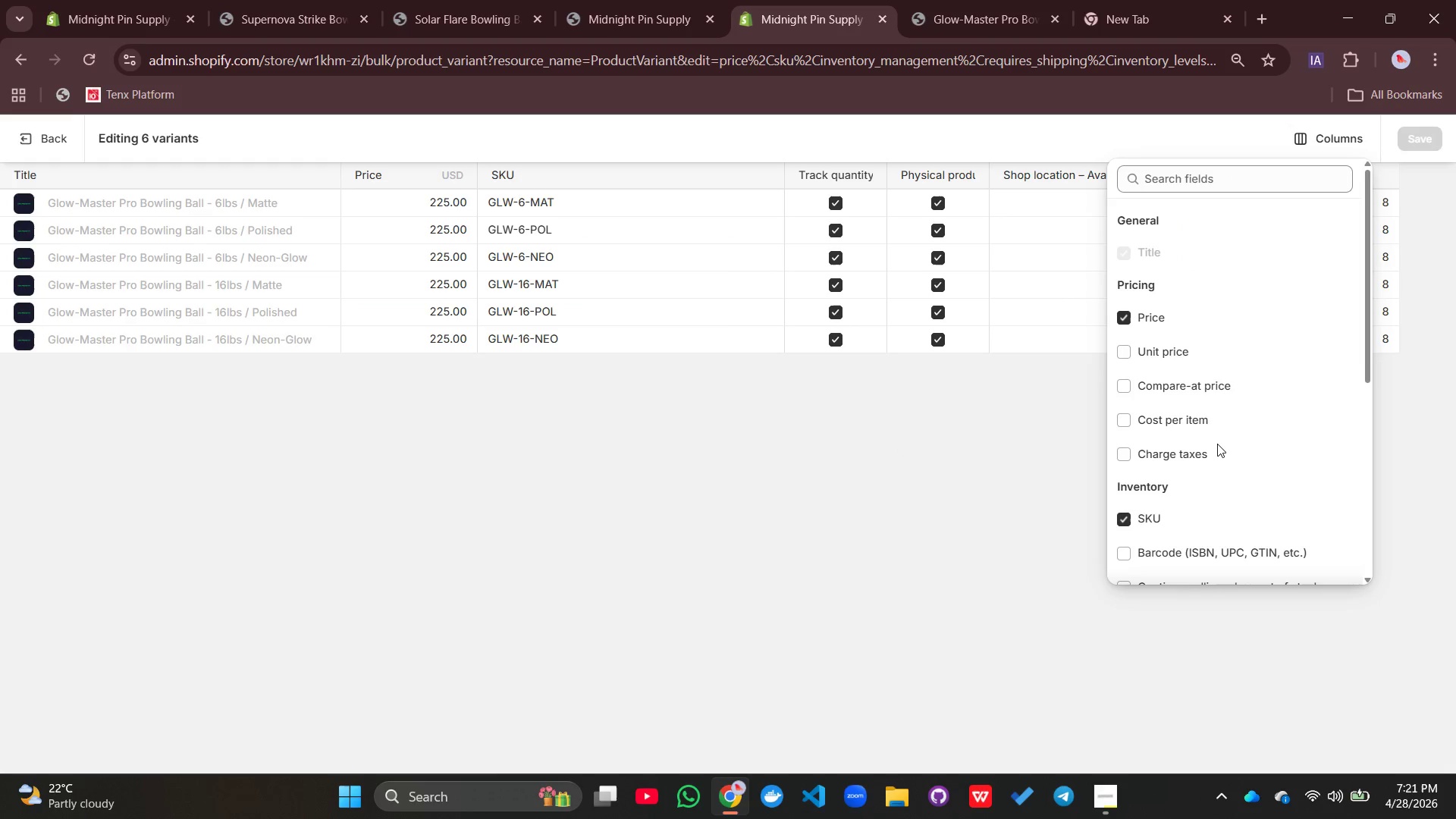 
scroll: coordinate [1217, 444], scroll_direction: down, amount: 3.0
 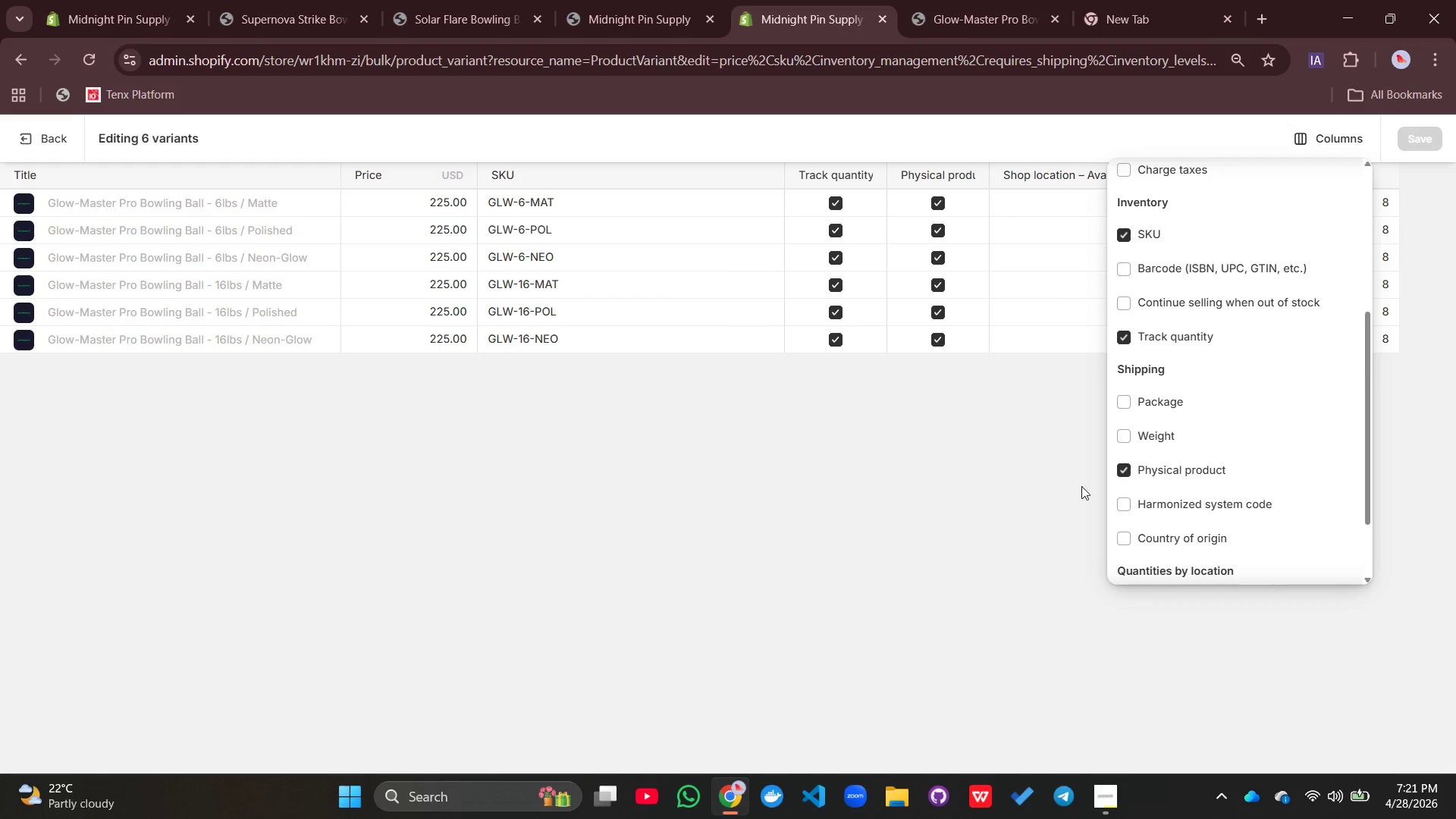 
left_click([767, 563])
 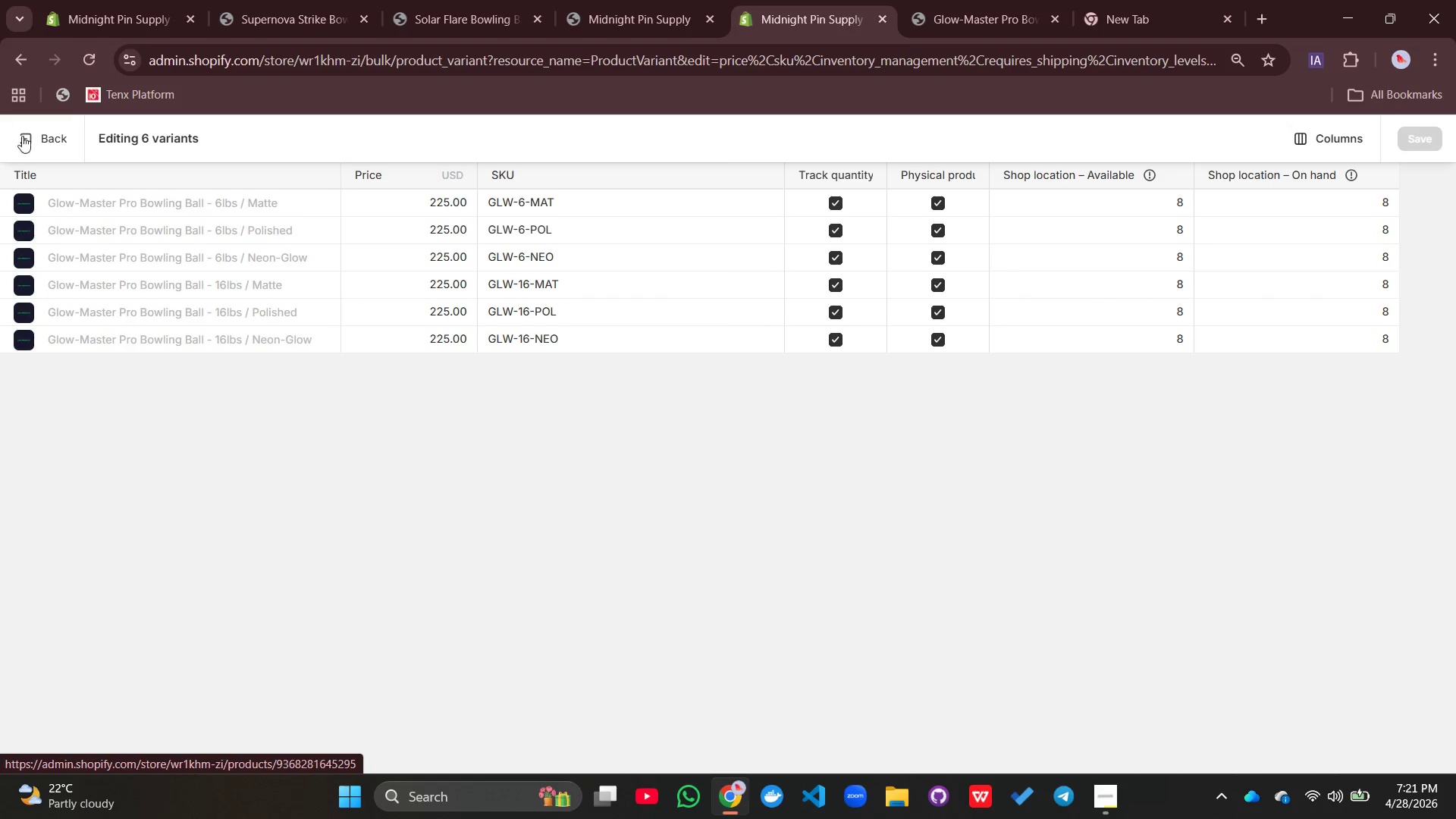 
left_click([27, 136])
 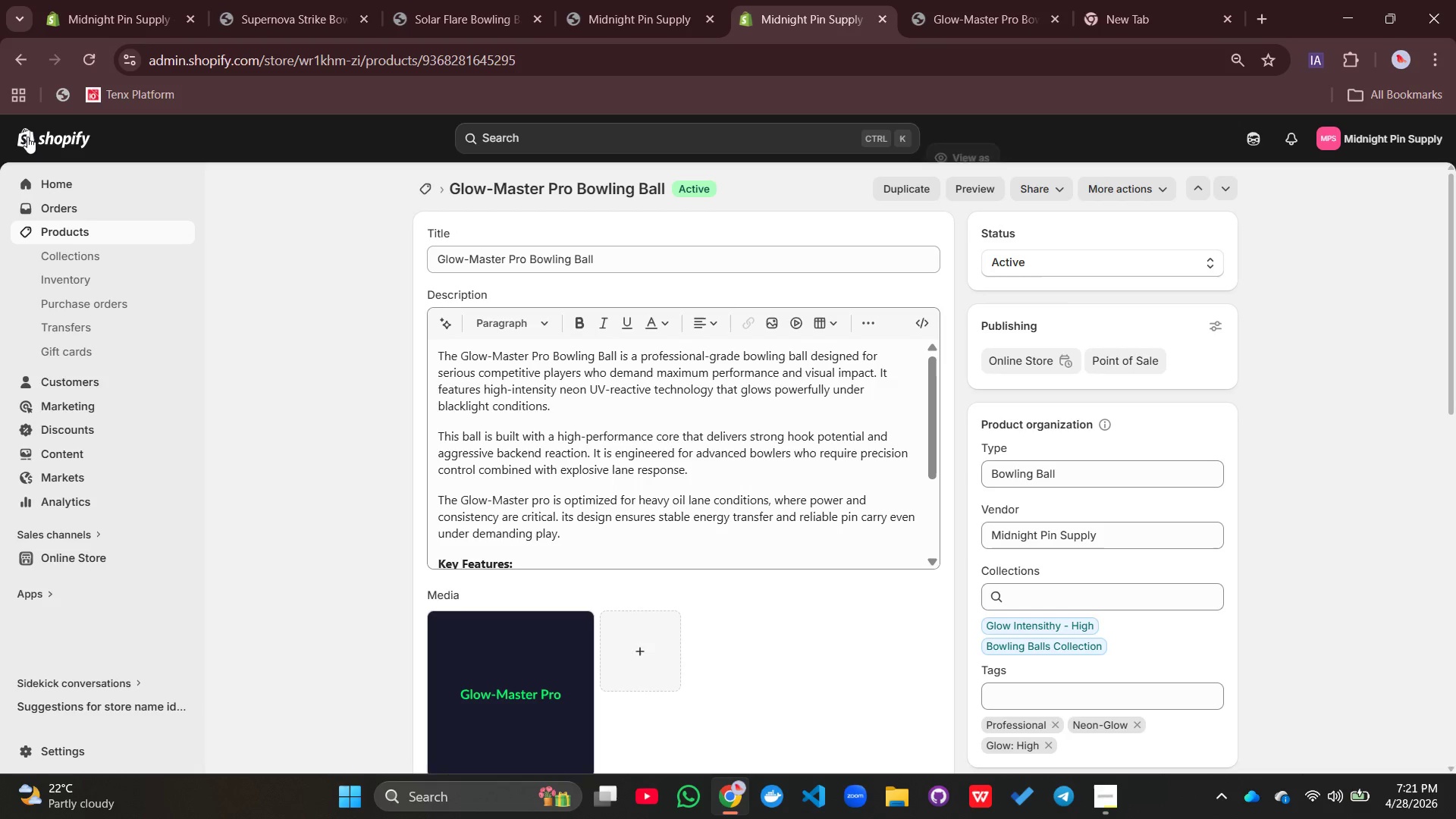 
scroll: coordinate [669, 655], scroll_direction: down, amount: 5.0
 